 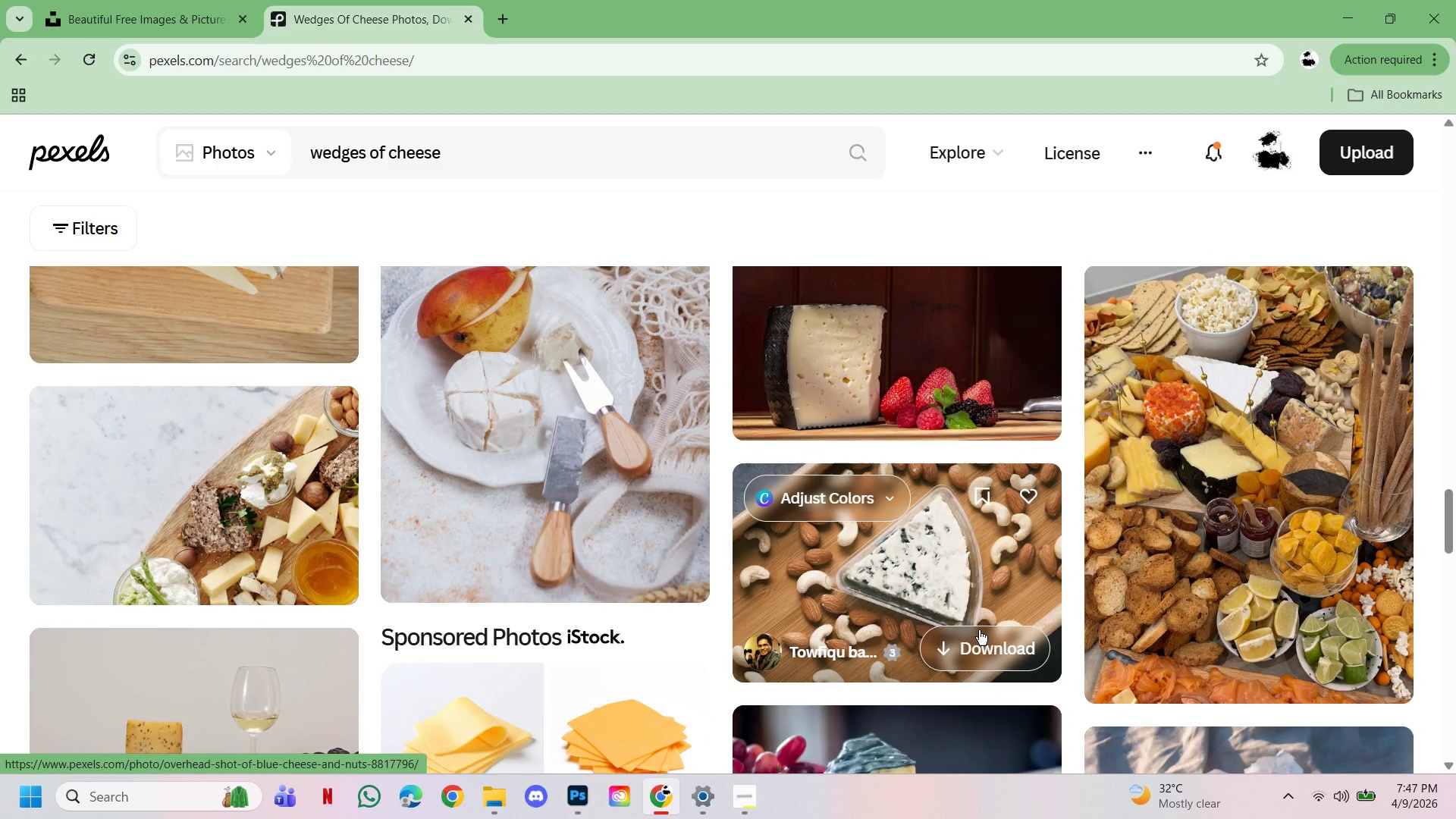 
scroll: coordinate [724, 642], scroll_direction: down, amount: 62.0
 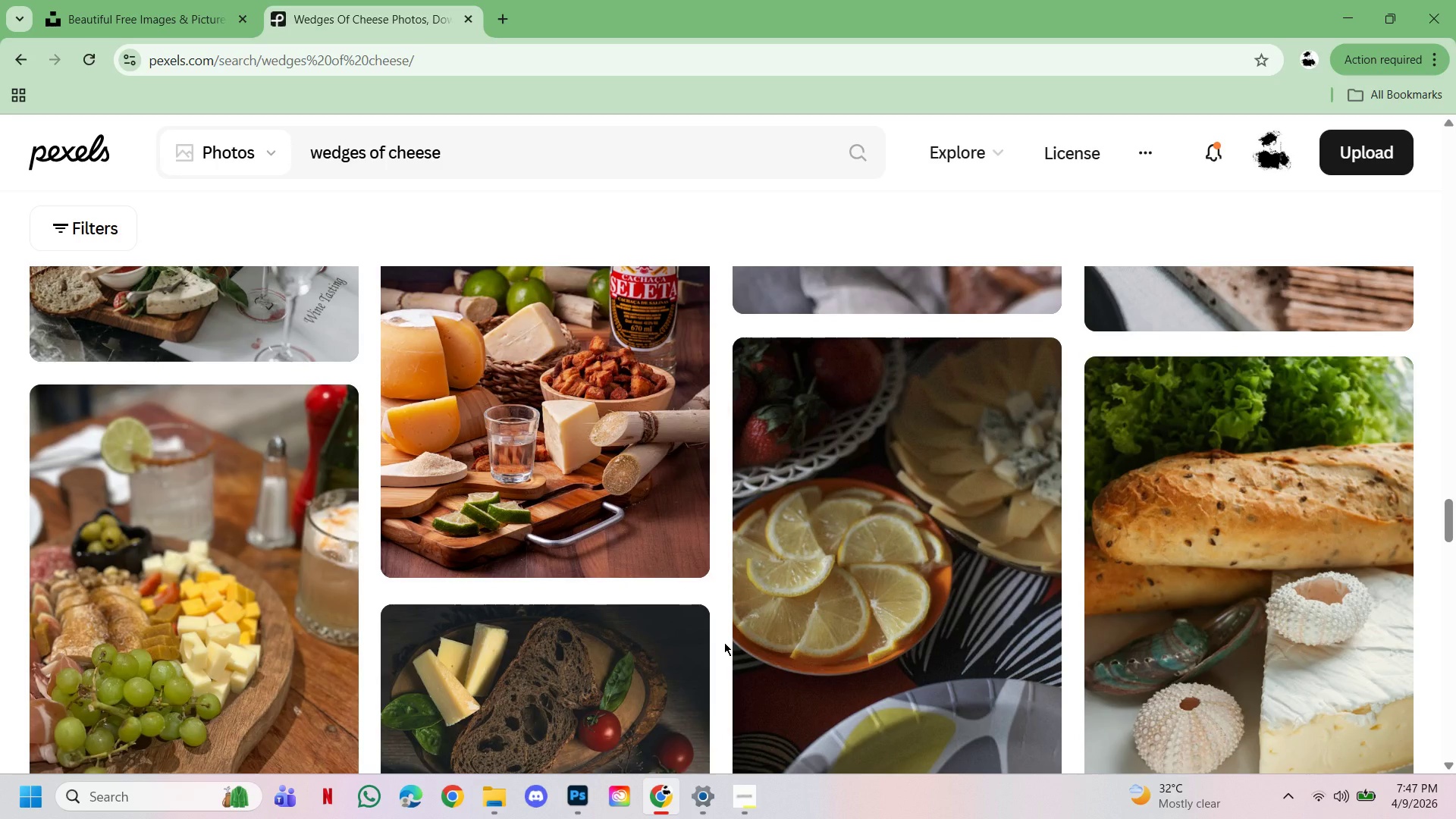 
scroll: coordinate [724, 642], scroll_direction: down, amount: 4.0
 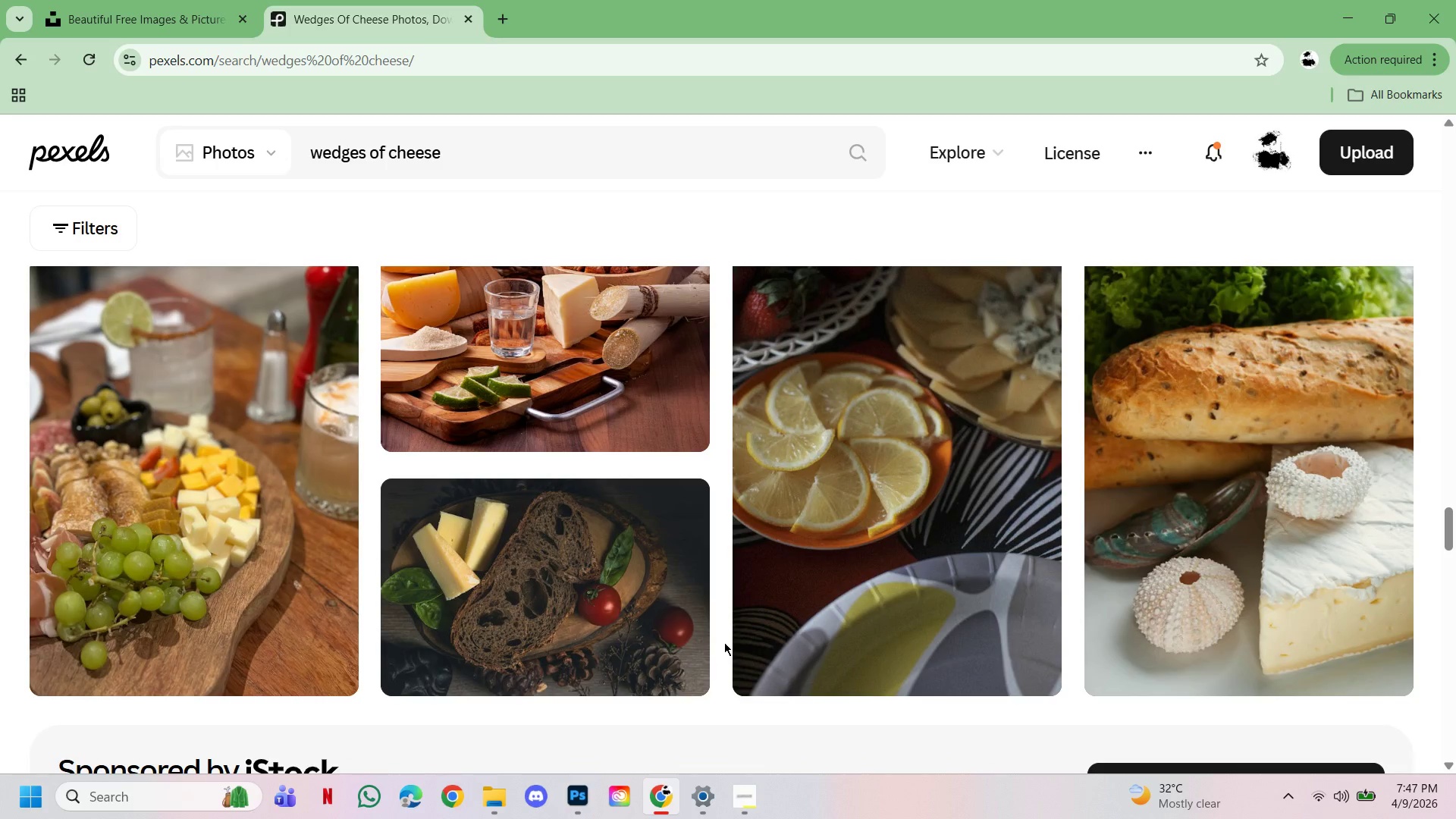 
scroll: coordinate [721, 643], scroll_direction: up, amount: 48.0
 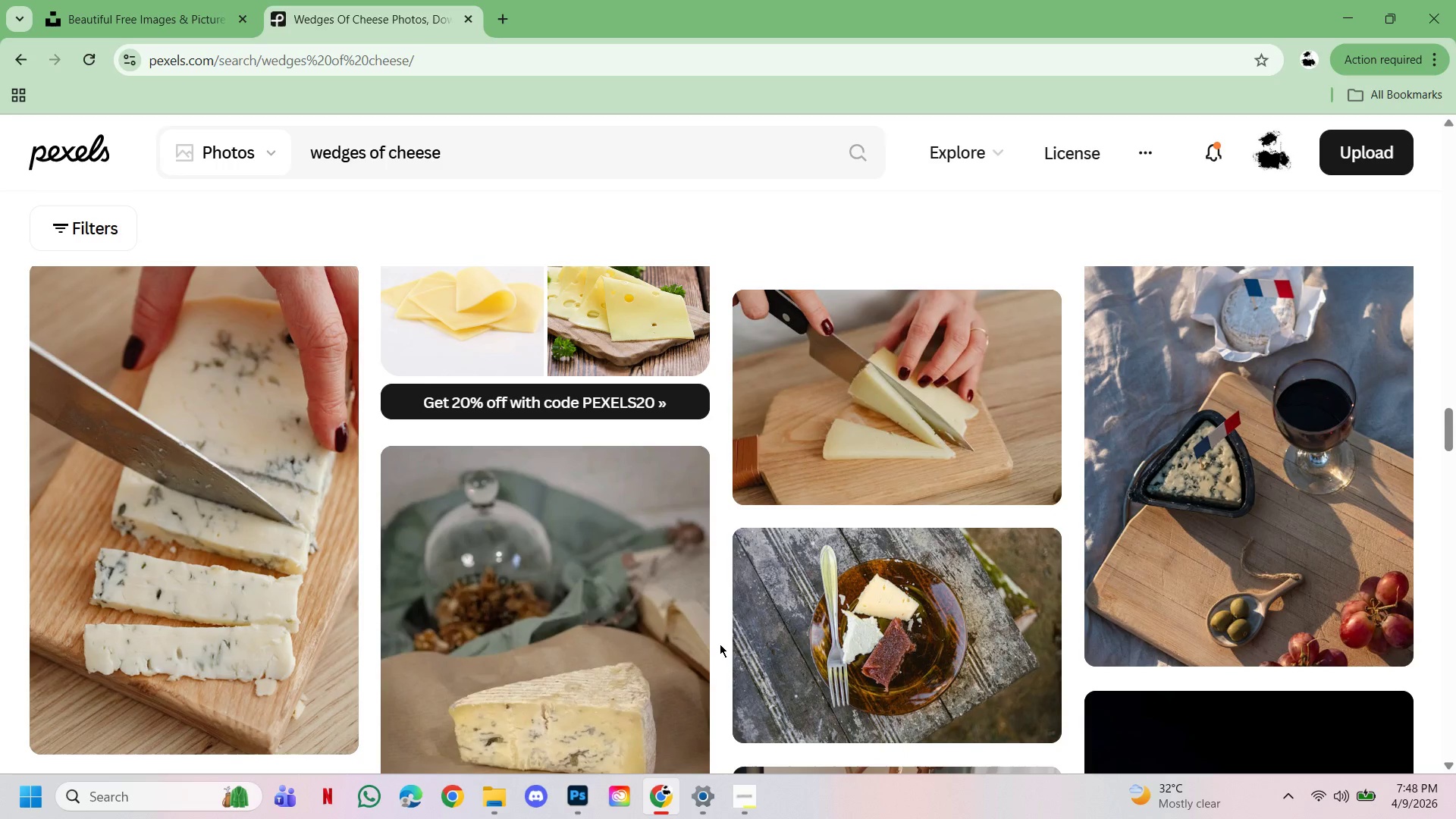 
scroll: coordinate [717, 644], scroll_direction: up, amount: 35.0
 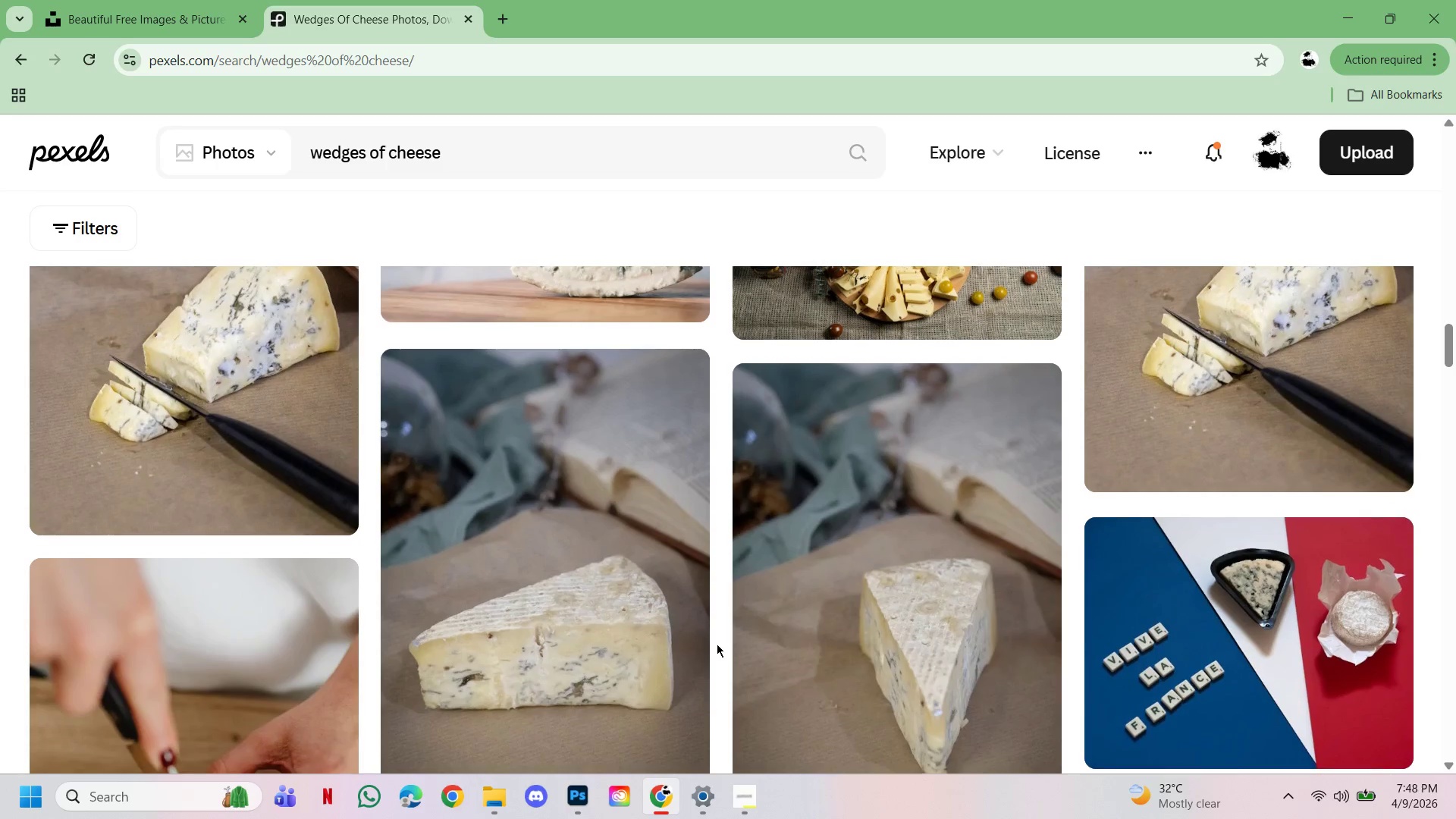 
scroll: coordinate [716, 644], scroll_direction: down, amount: 6.0
 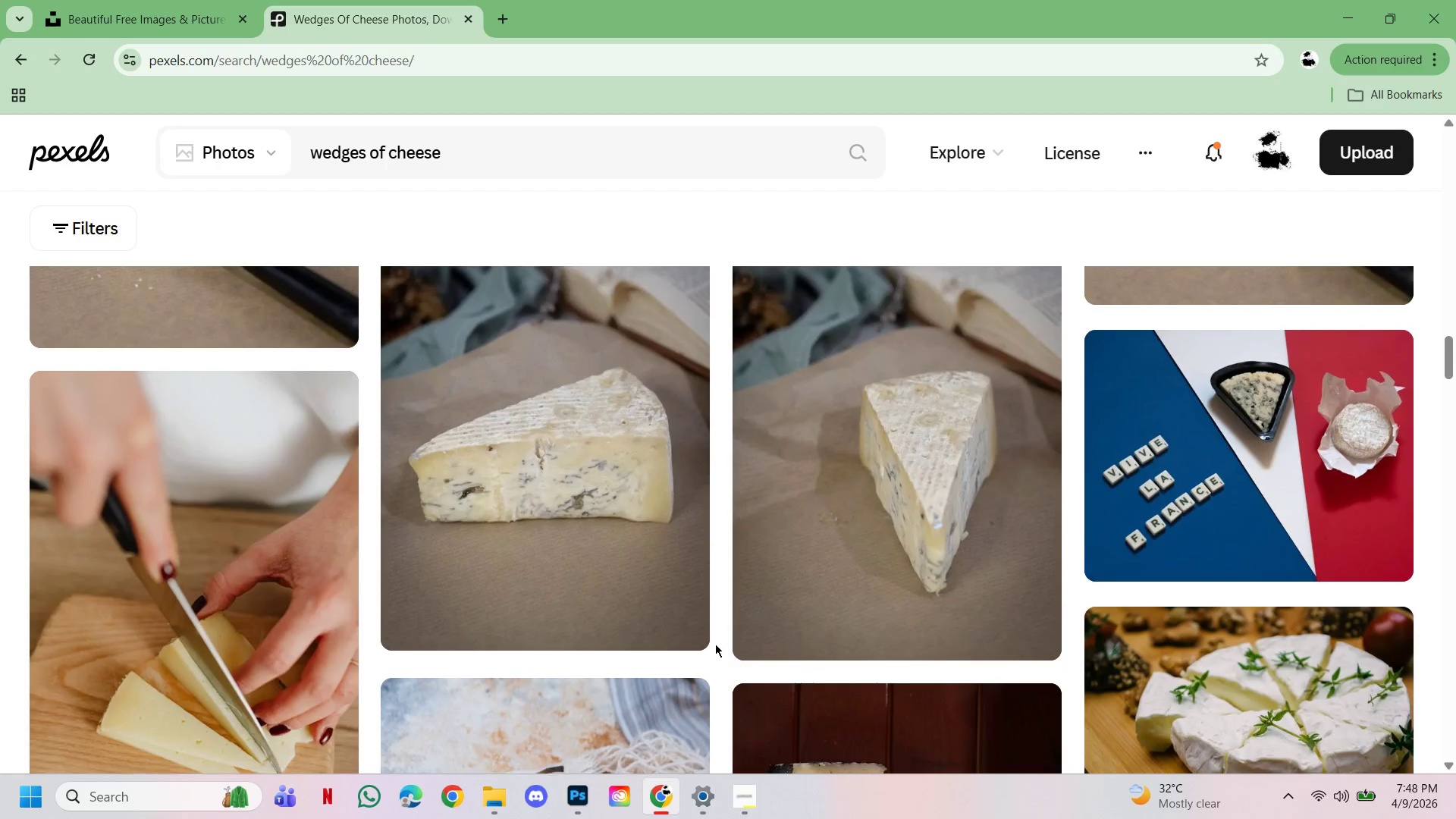 
scroll: coordinate [711, 642], scroll_direction: up, amount: 20.0
 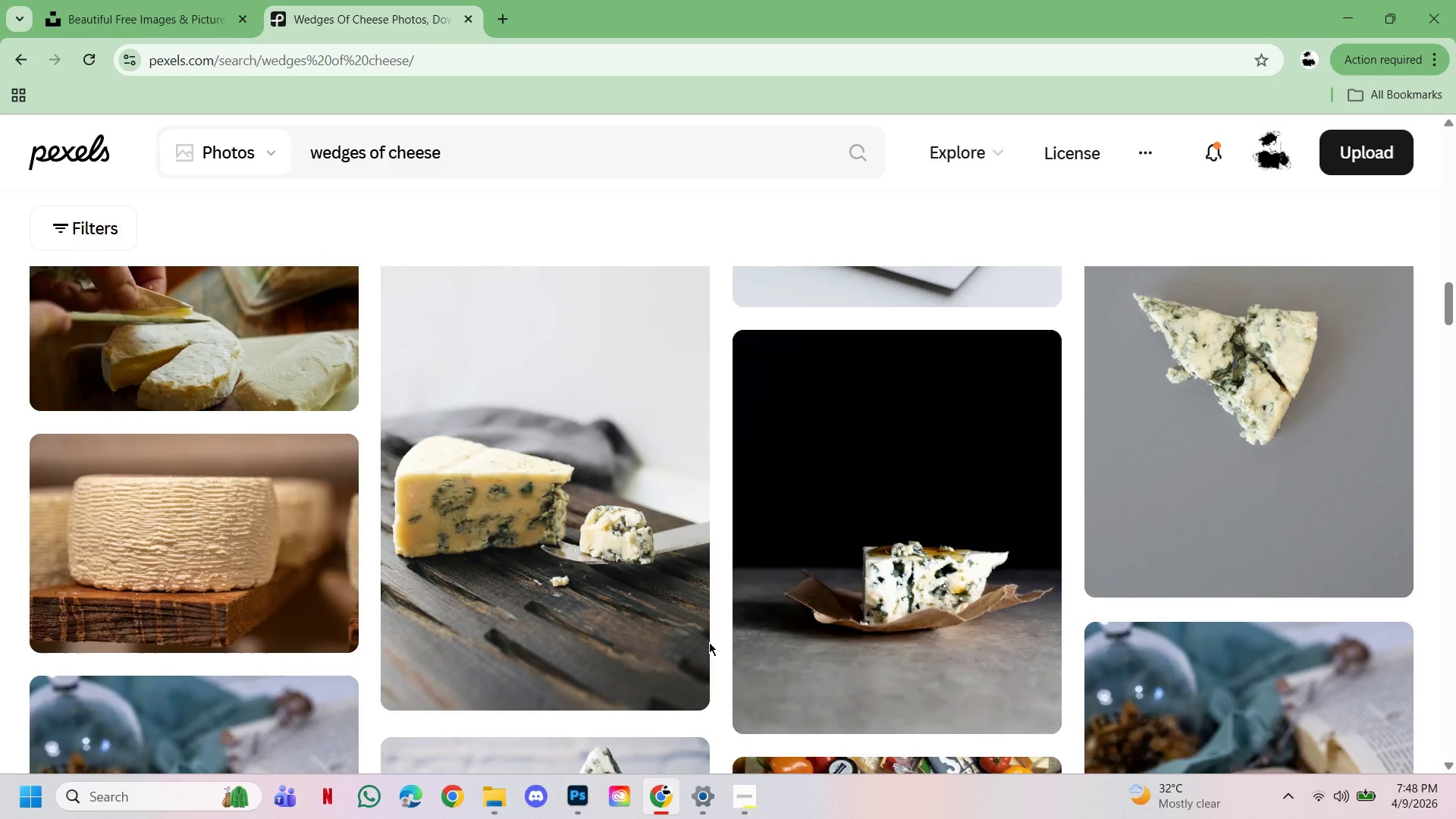 
scroll: coordinate [710, 642], scroll_direction: up, amount: 13.0
 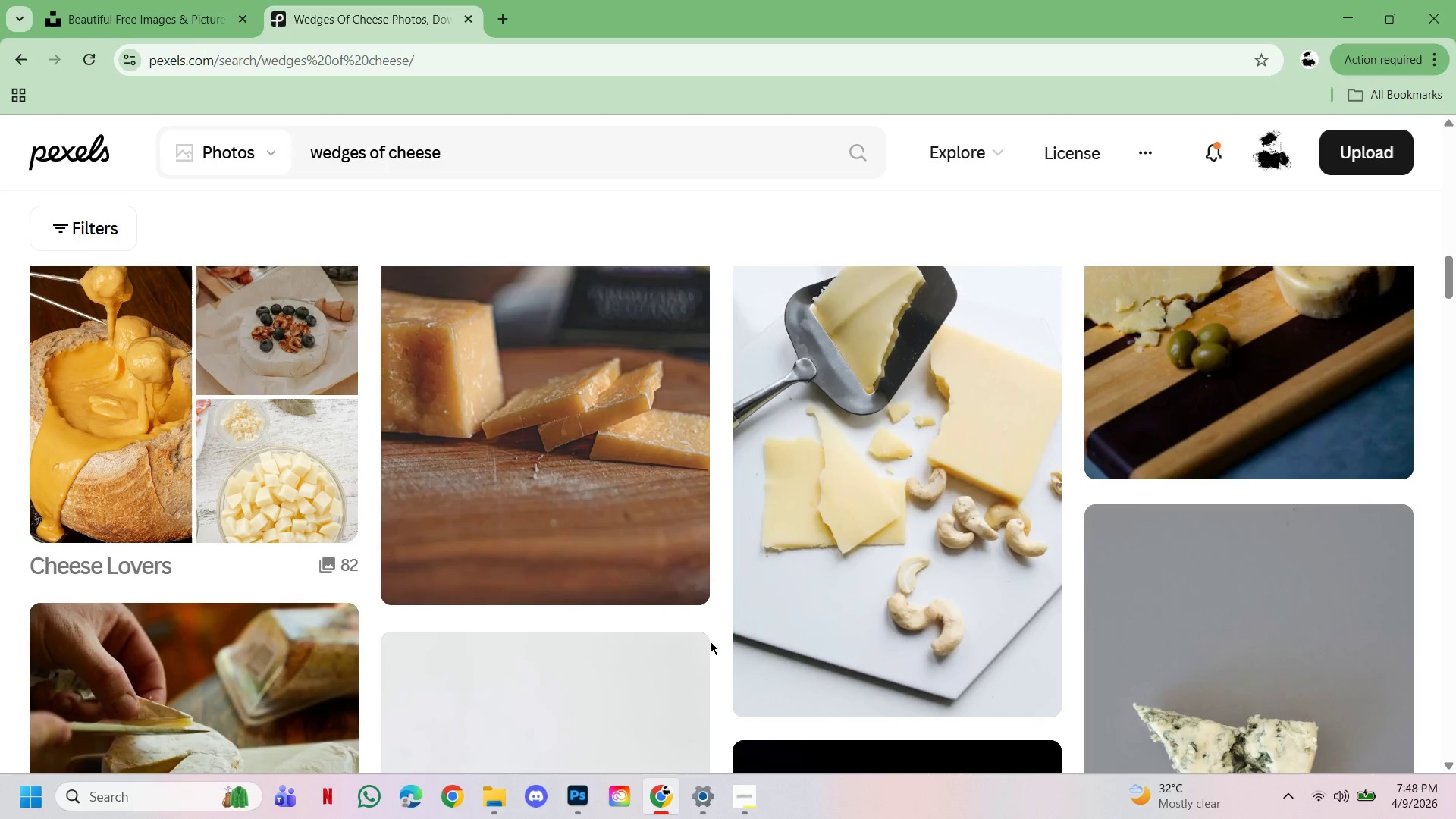 
scroll: coordinate [711, 642], scroll_direction: down, amount: 1.0
 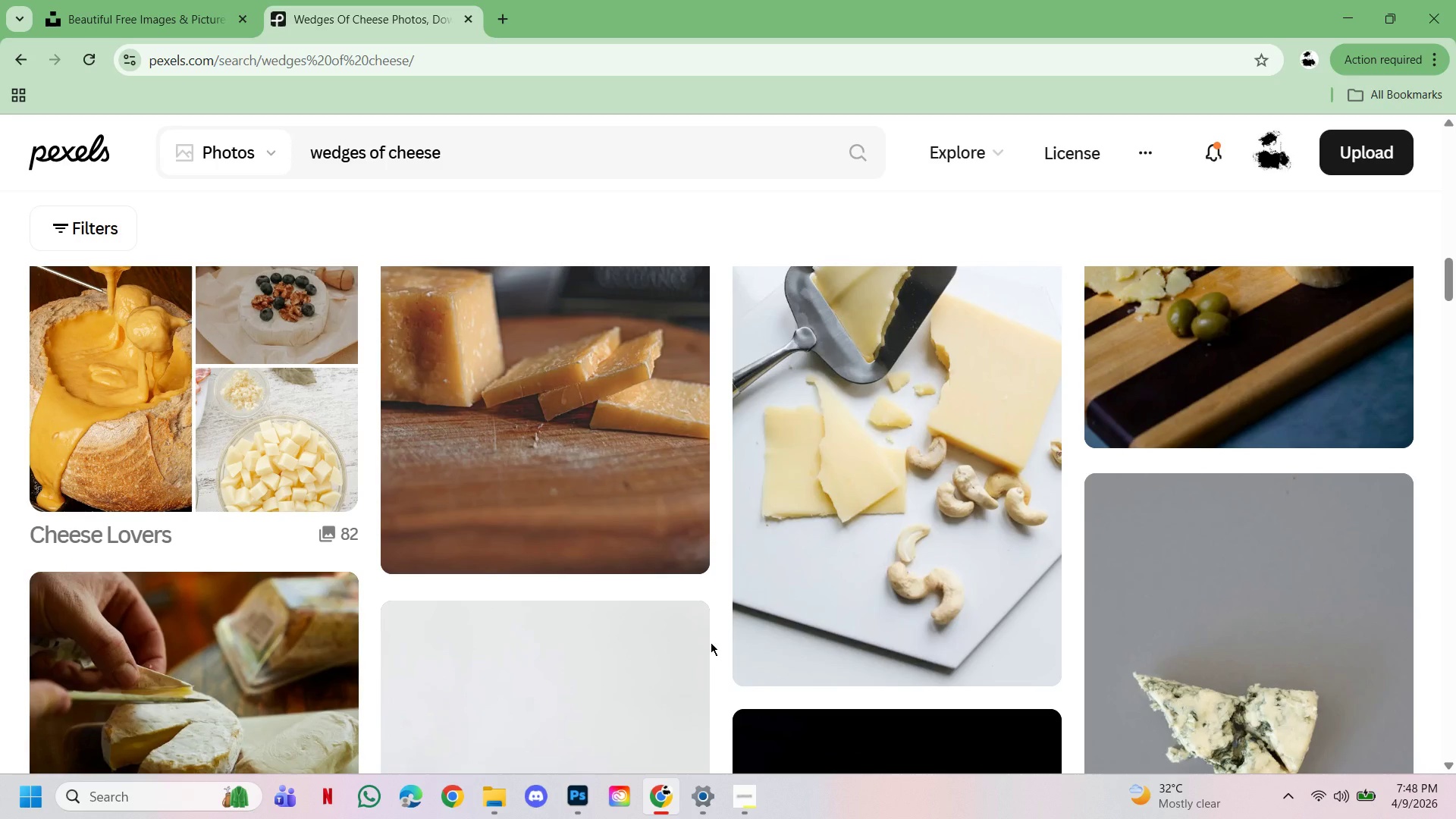 
scroll: coordinate [711, 642], scroll_direction: up, amount: 7.0
 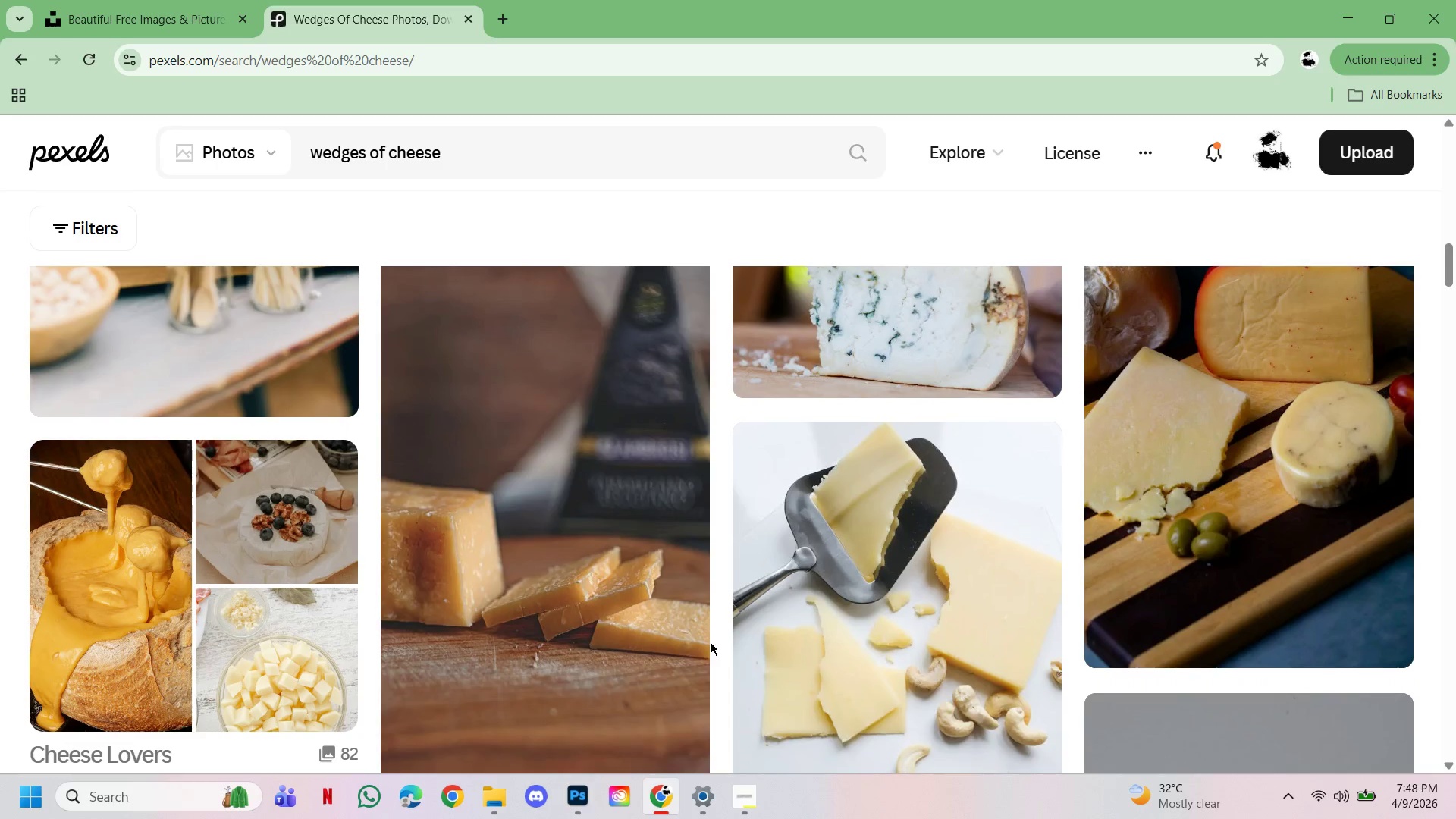 
scroll: coordinate [711, 642], scroll_direction: down, amount: 1.0
 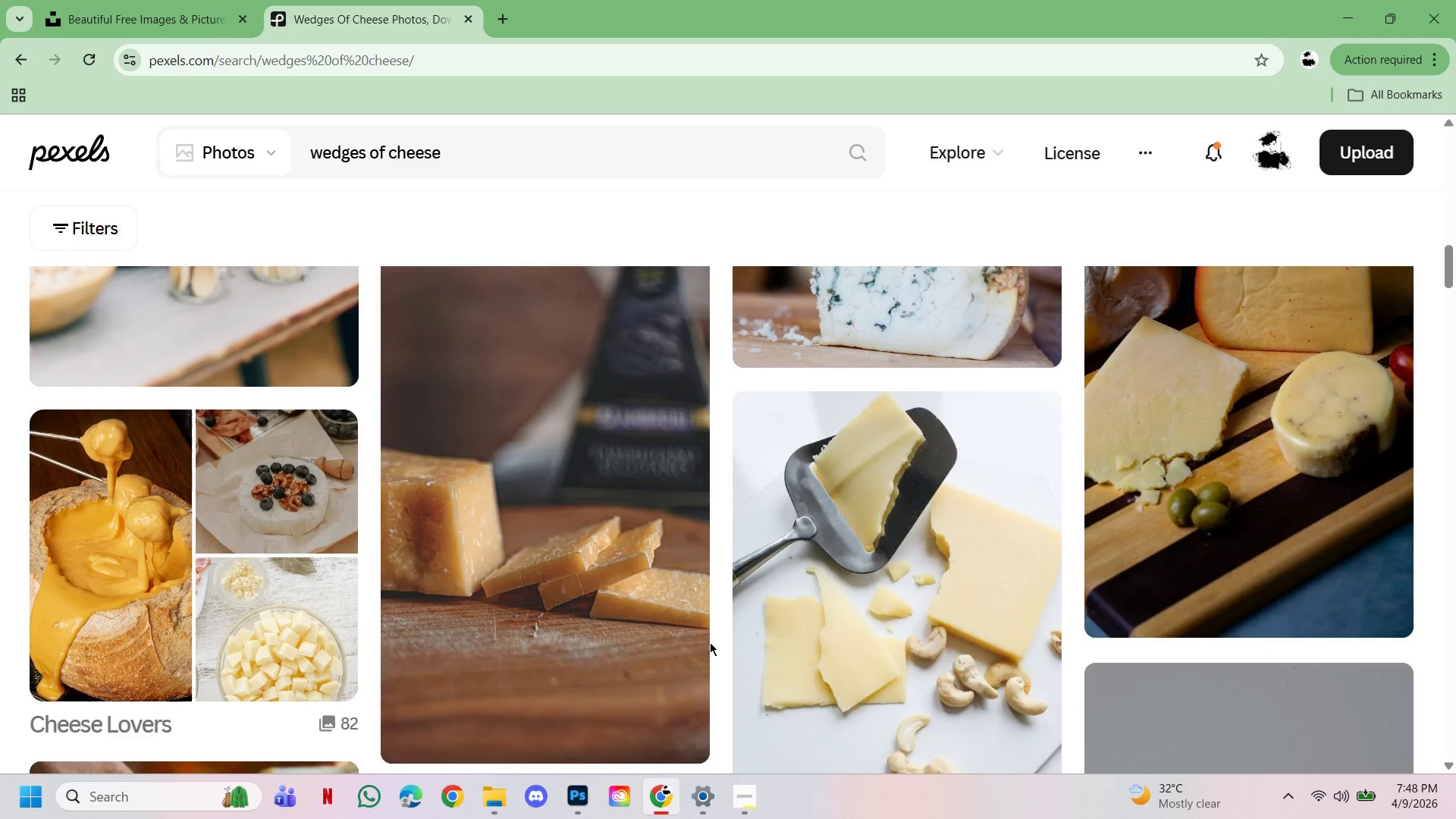 
scroll: coordinate [710, 642], scroll_direction: up, amount: 3.0
 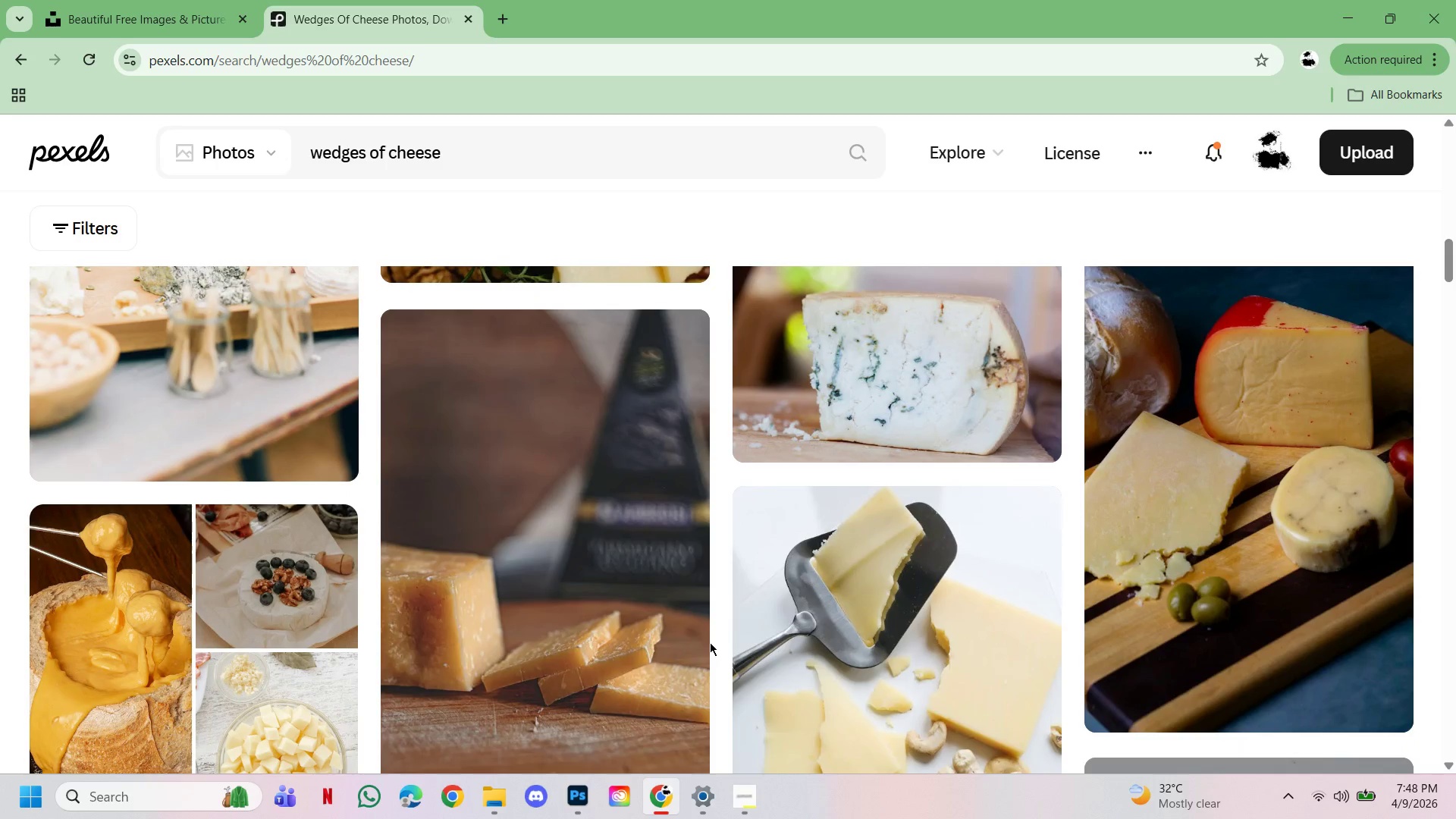 
scroll: coordinate [710, 642], scroll_direction: down, amount: 1.0
 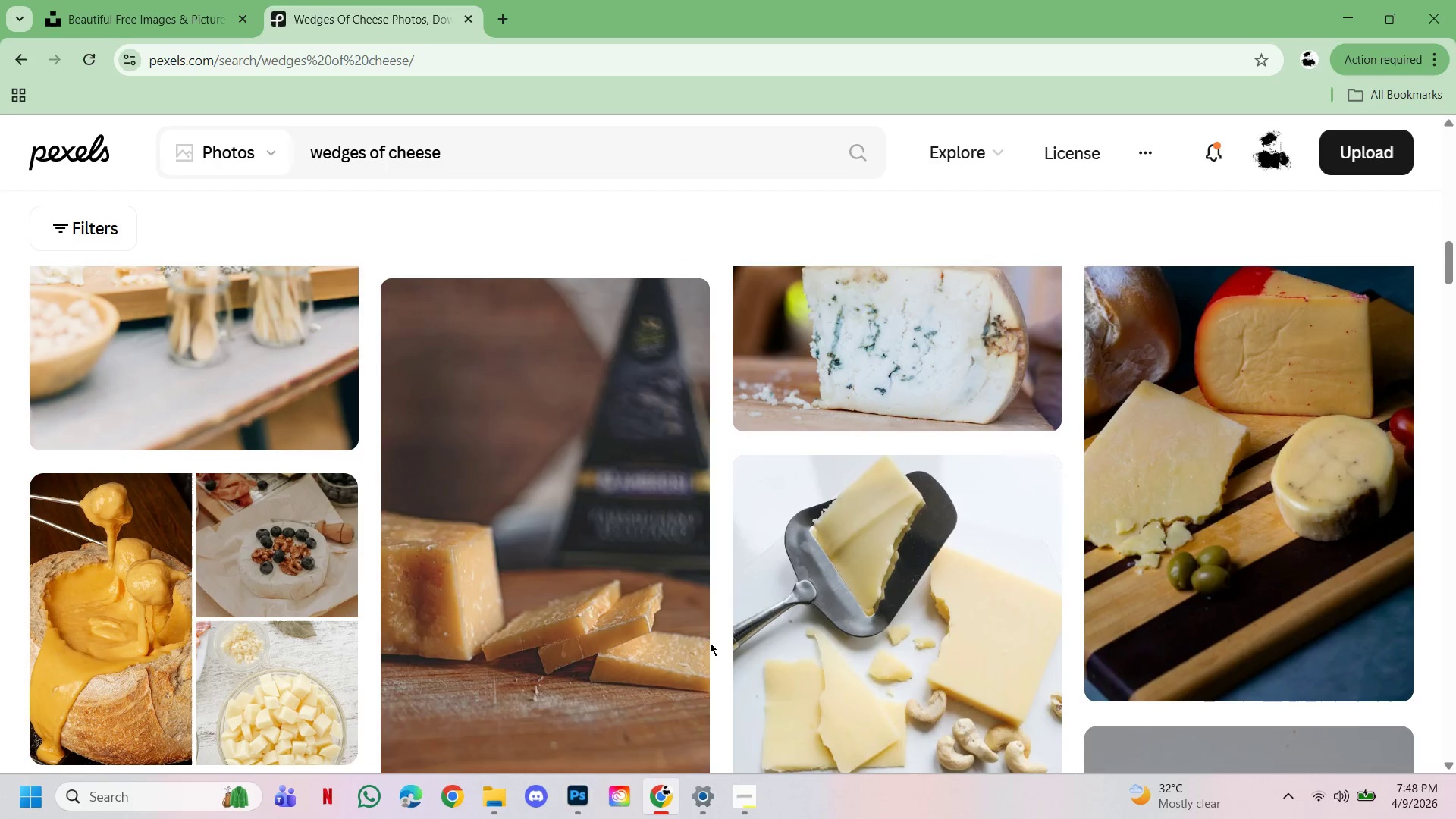 
scroll: coordinate [710, 642], scroll_direction: none, amount: 0.0
 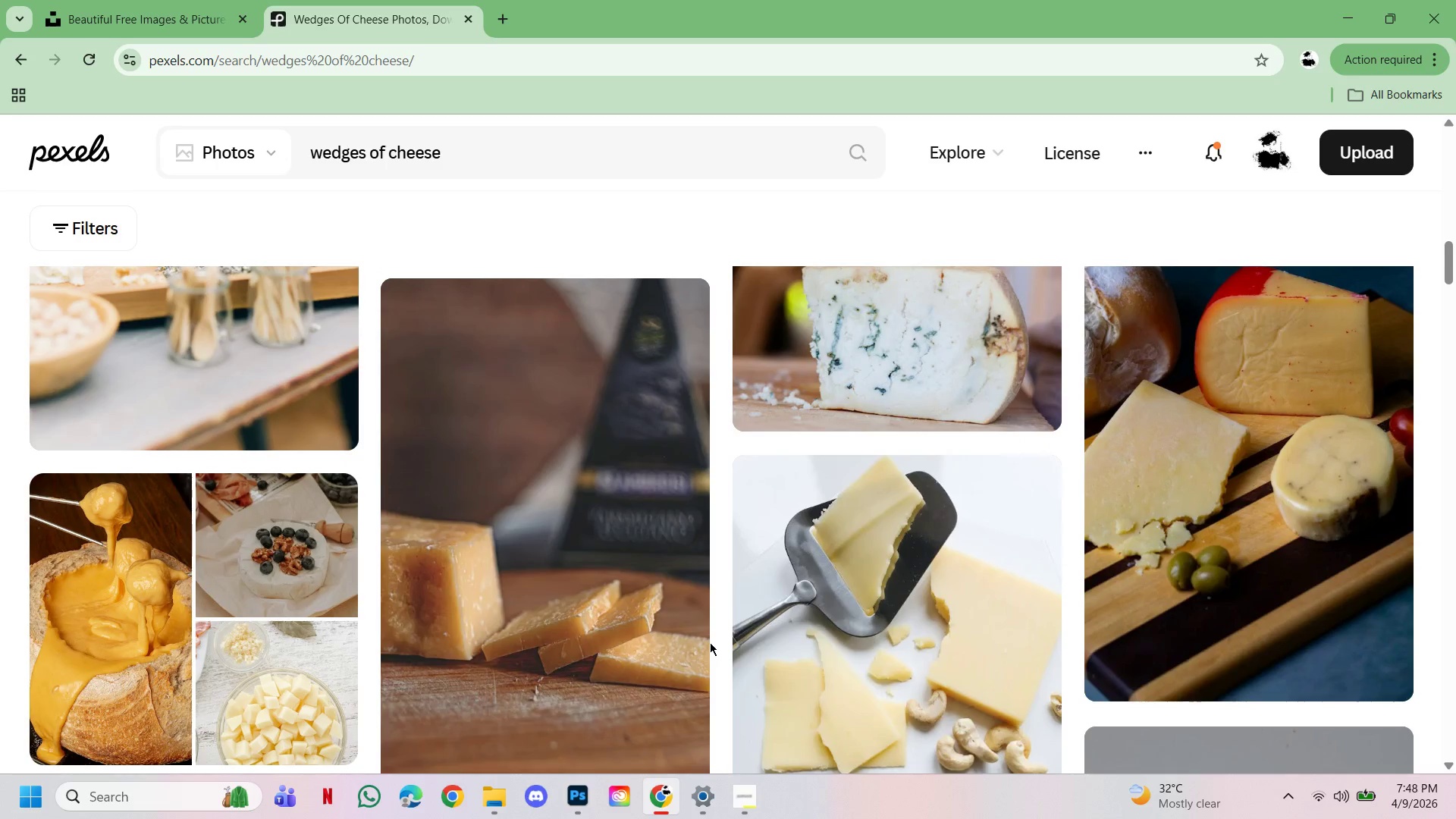 
scroll: coordinate [710, 642], scroll_direction: down, amount: 3.0
 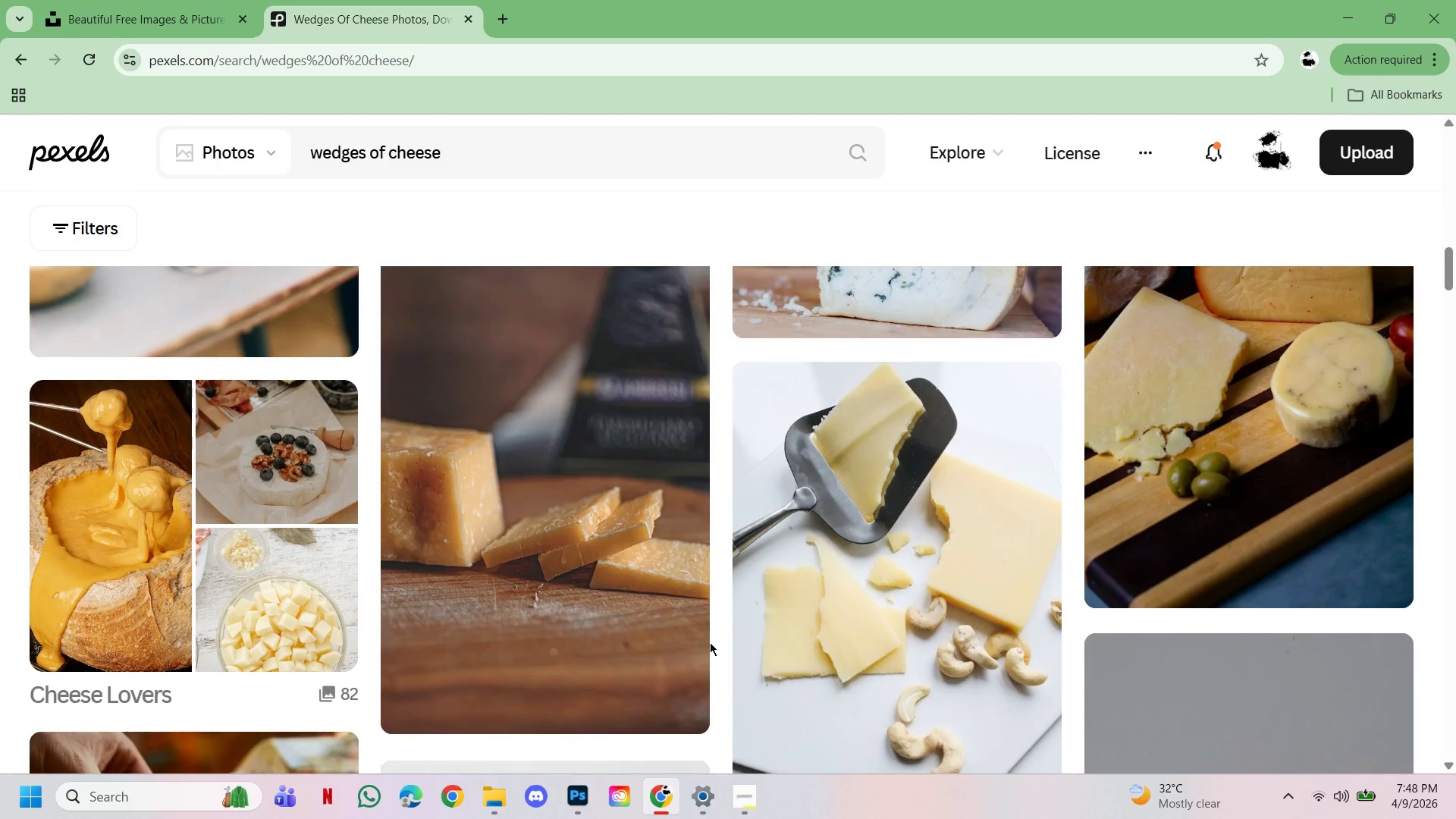 
scroll: coordinate [700, 642], scroll_direction: up, amount: 22.0
 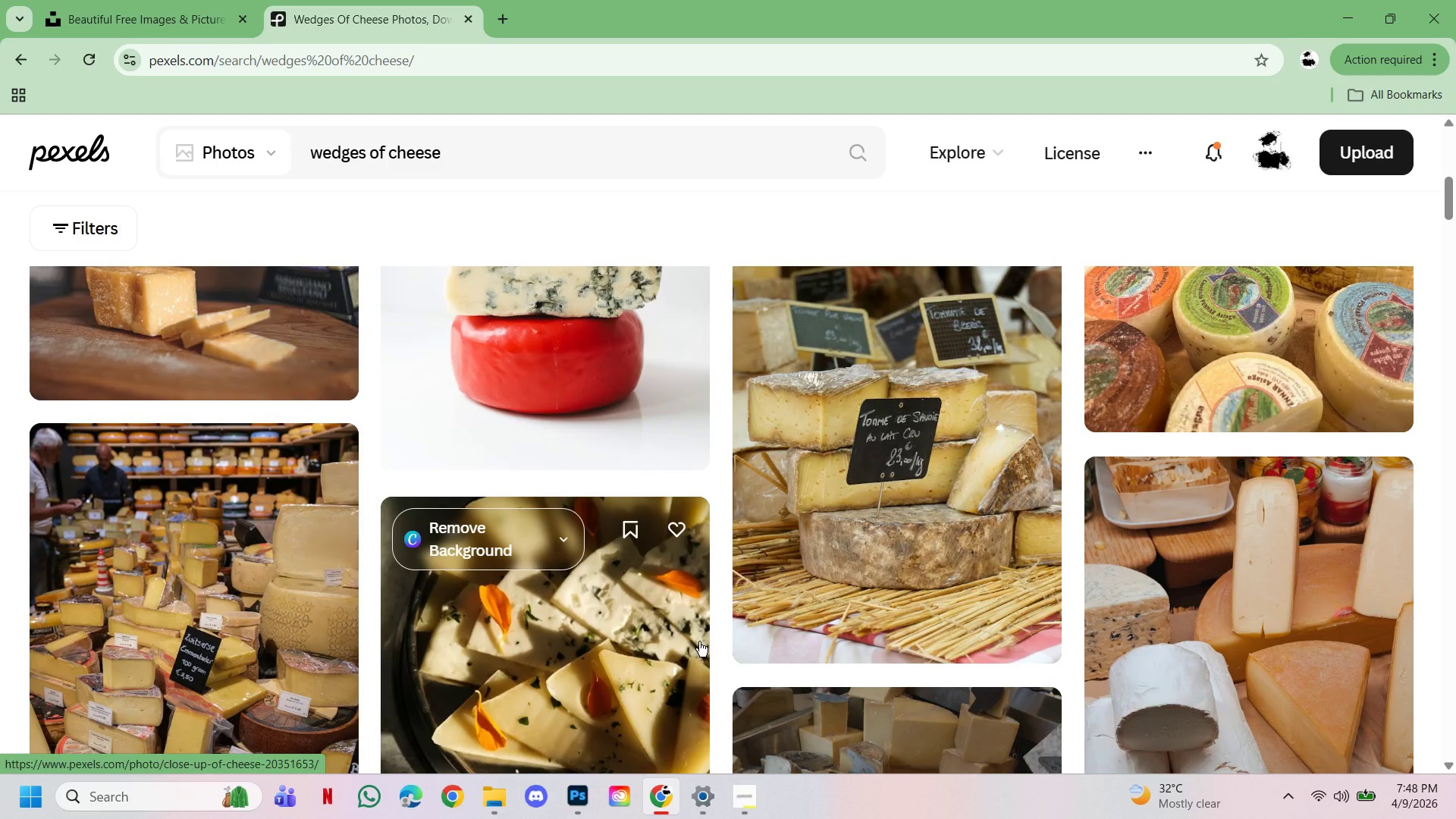 
scroll: coordinate [698, 642], scroll_direction: up, amount: 4.0
 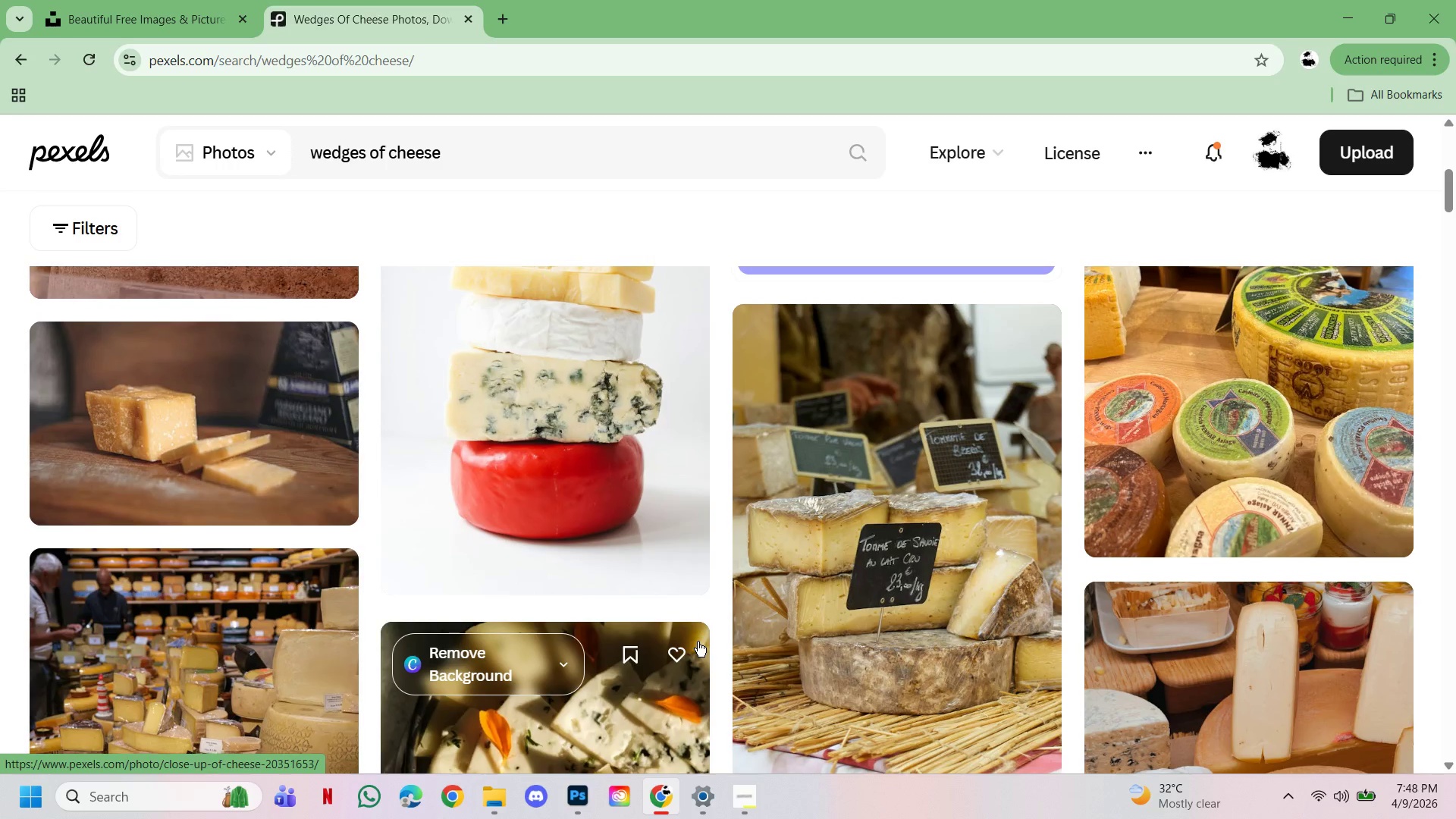 
scroll: coordinate [698, 642], scroll_direction: down, amount: 1.0
 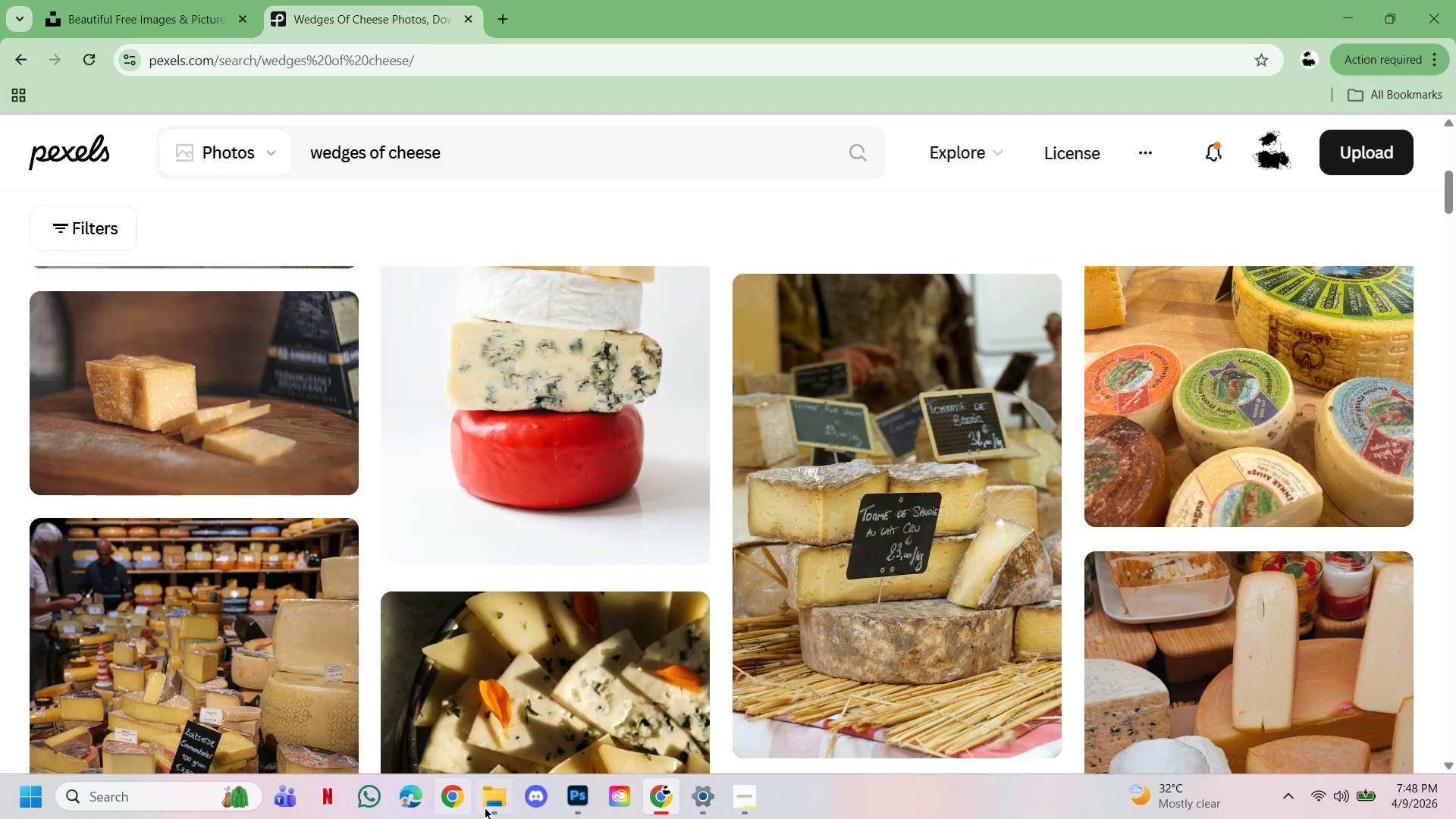 
left_click([493, 799])
 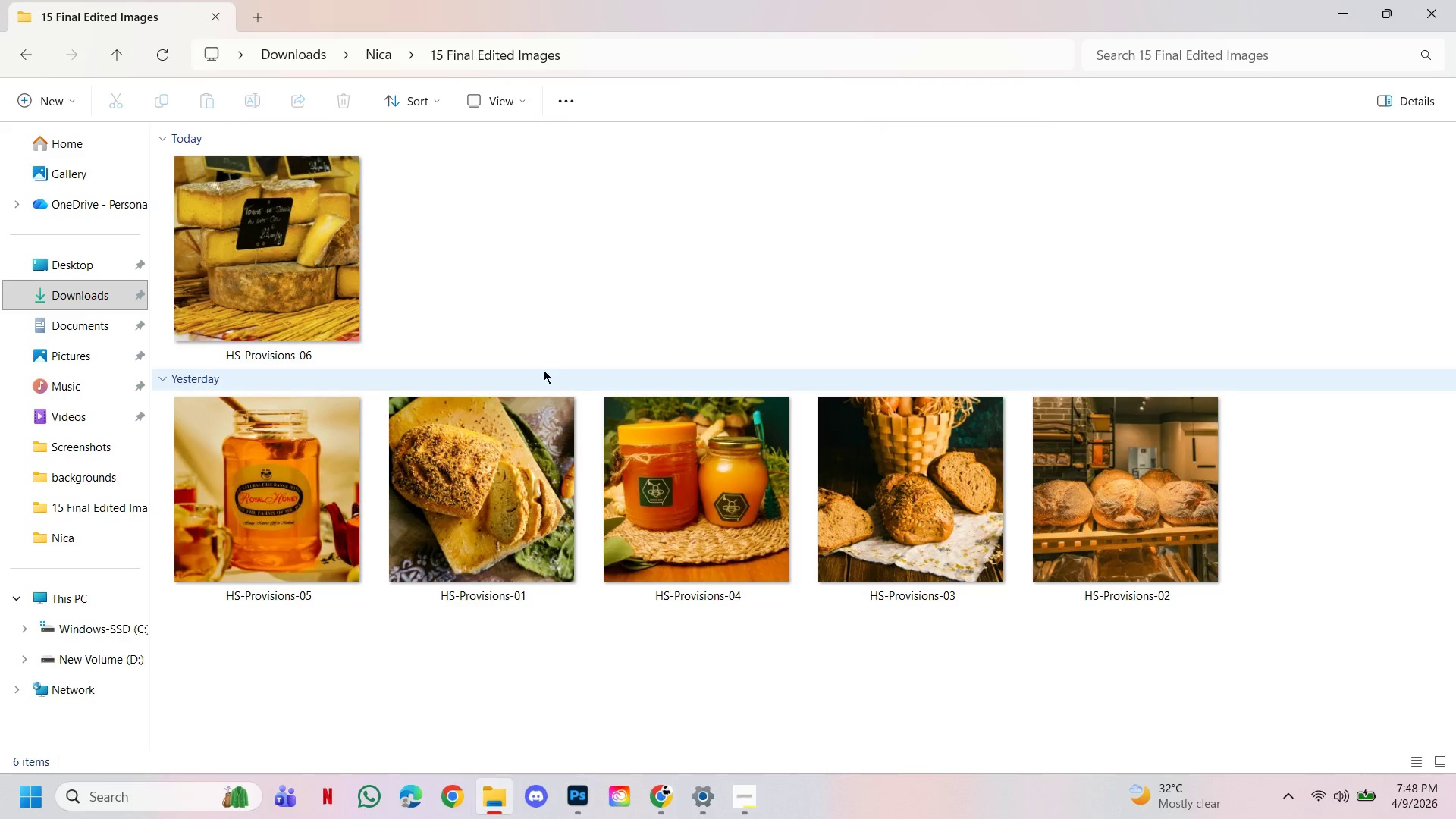 
left_click([565, 300])
 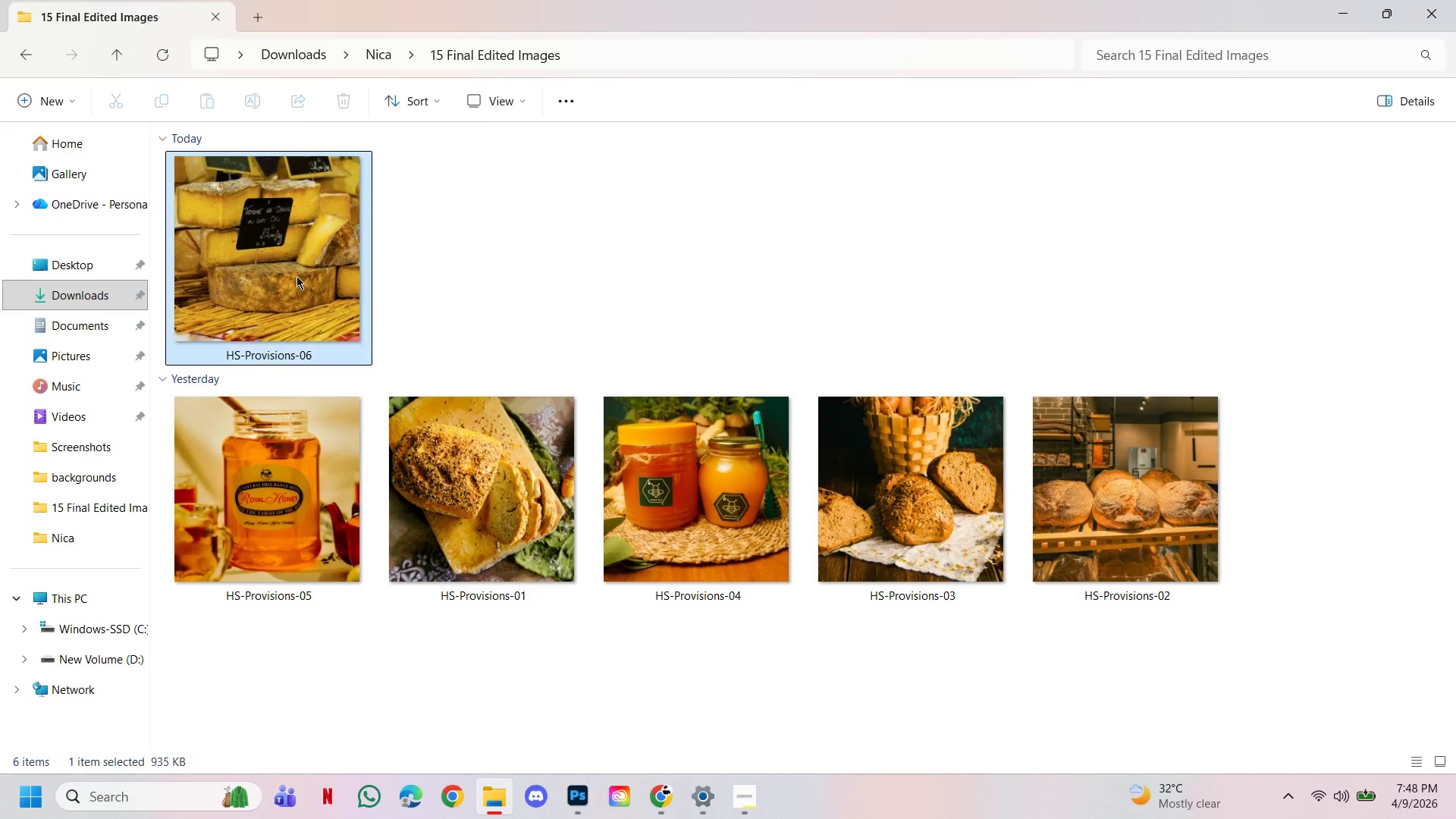 
double_click([297, 276])
 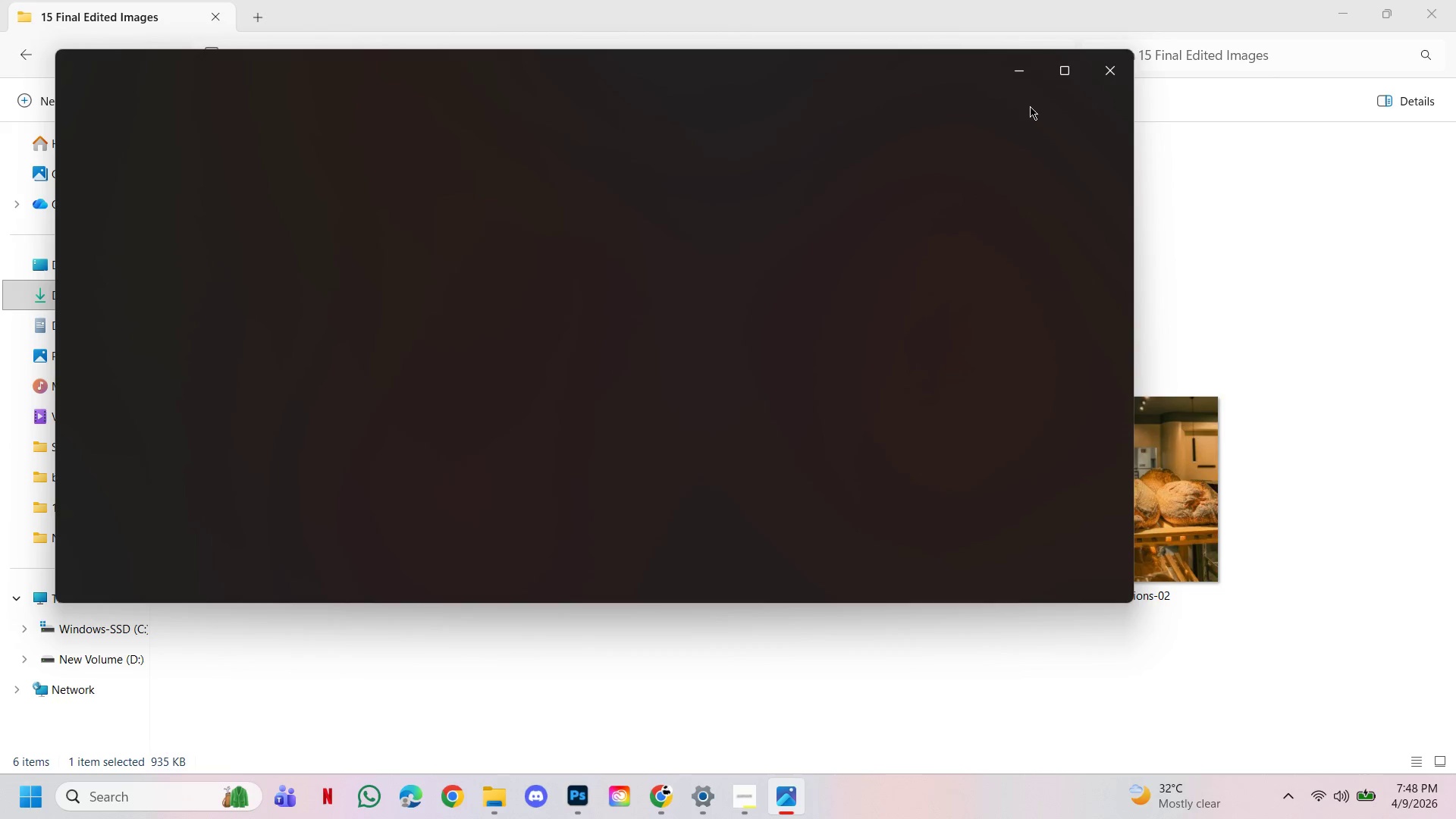 
left_click([1052, 78])
 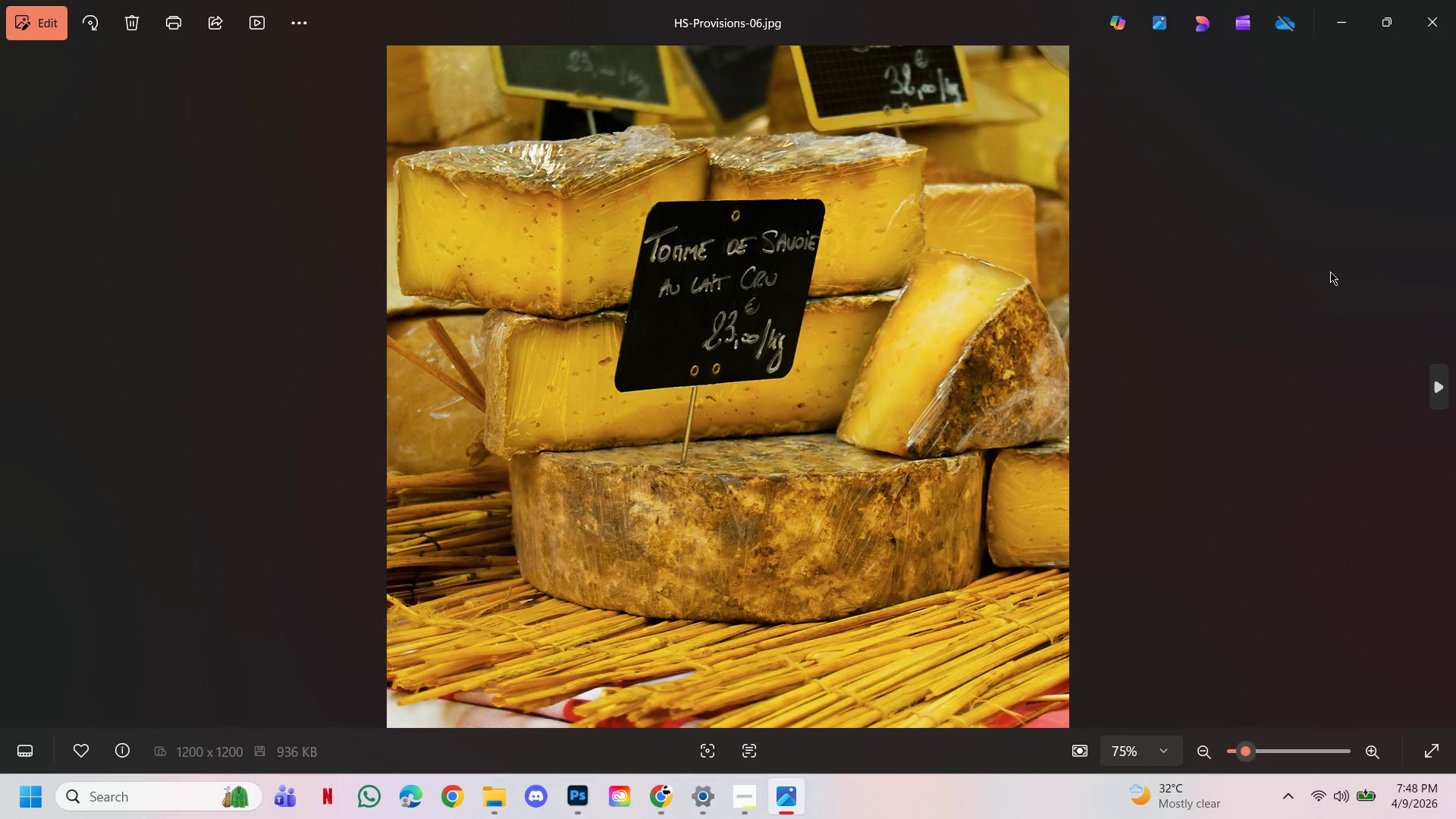 
left_click([1444, 25])
 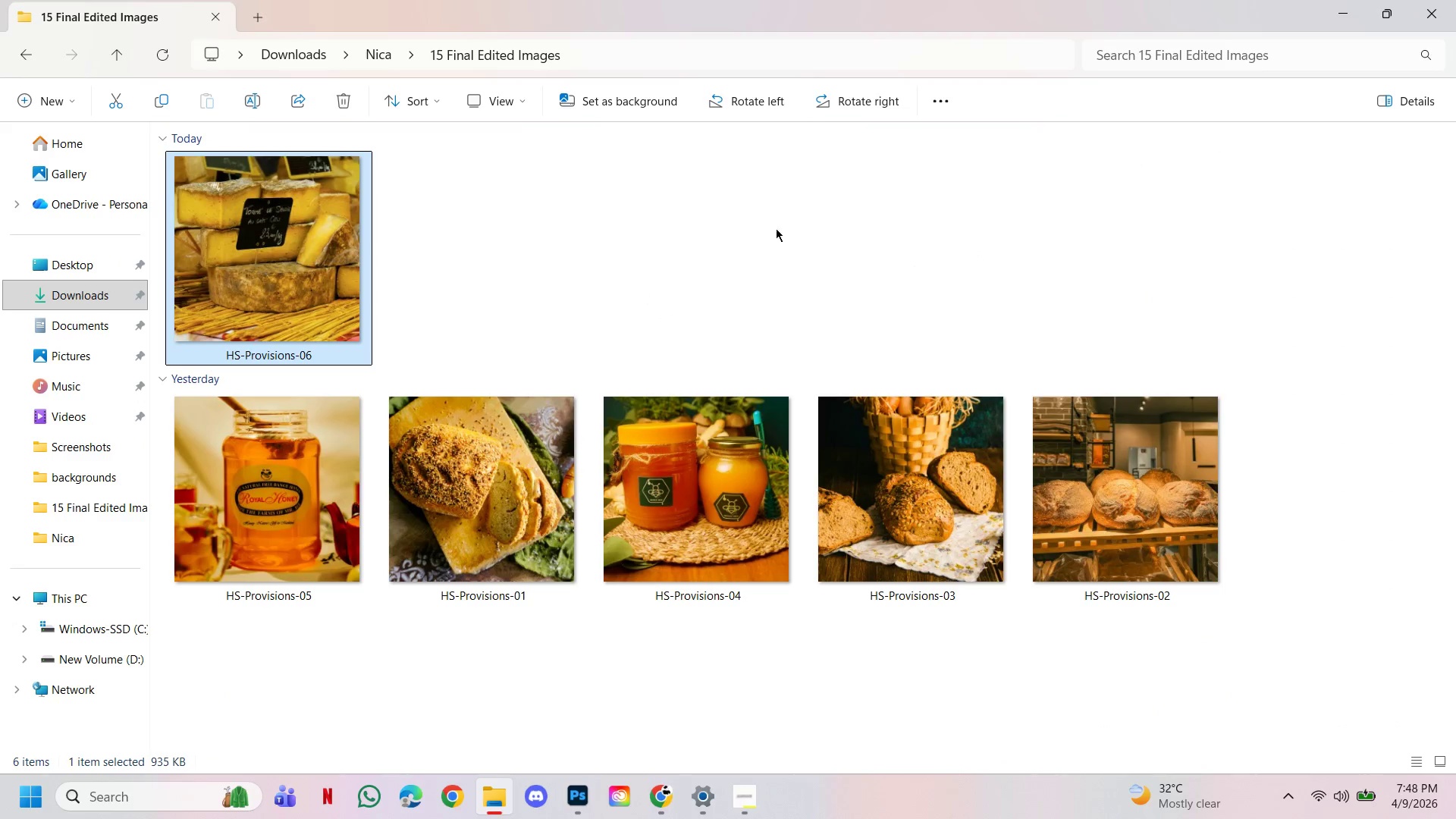 
left_click([755, 221])
 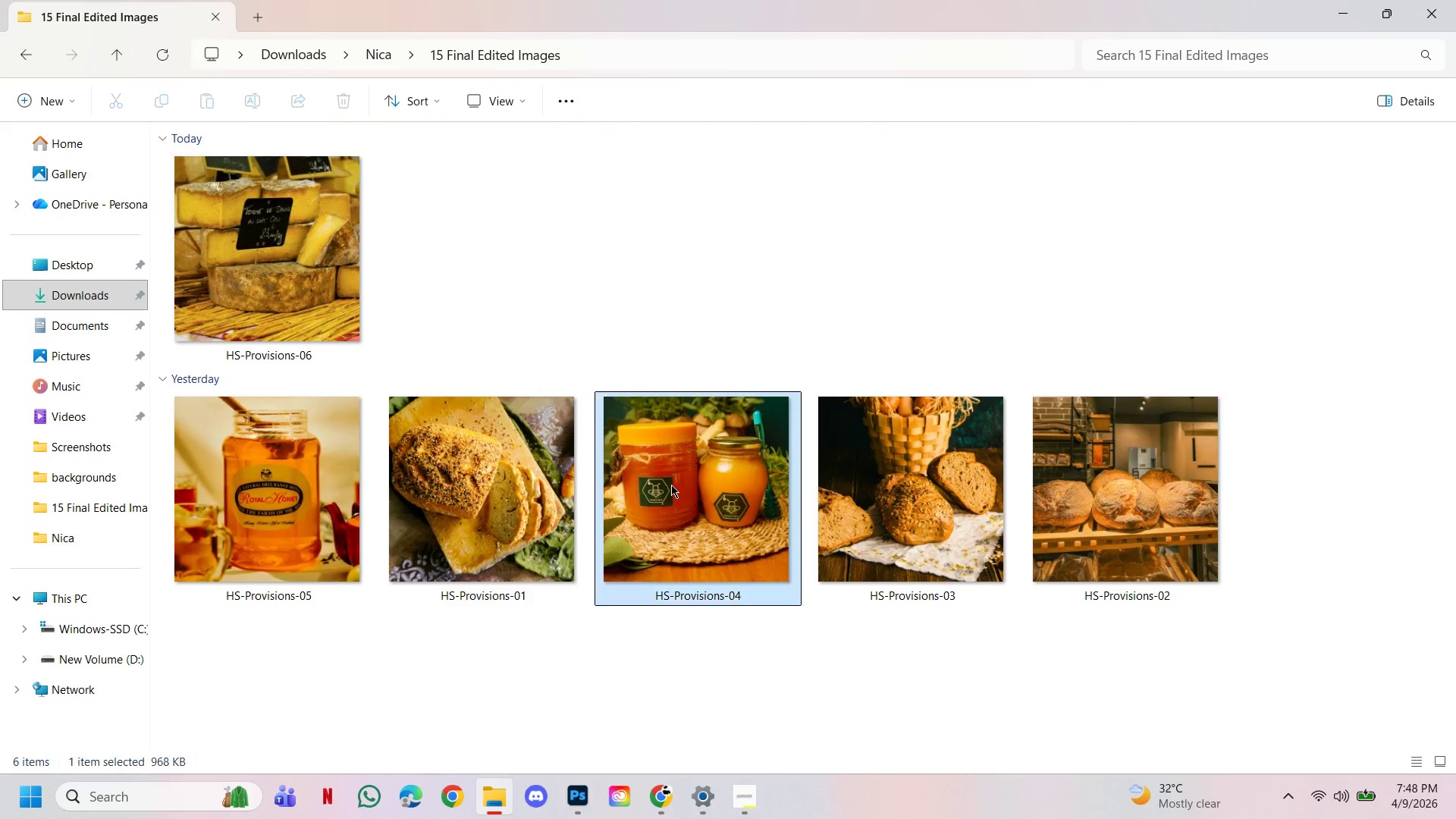 
double_click([671, 485])
 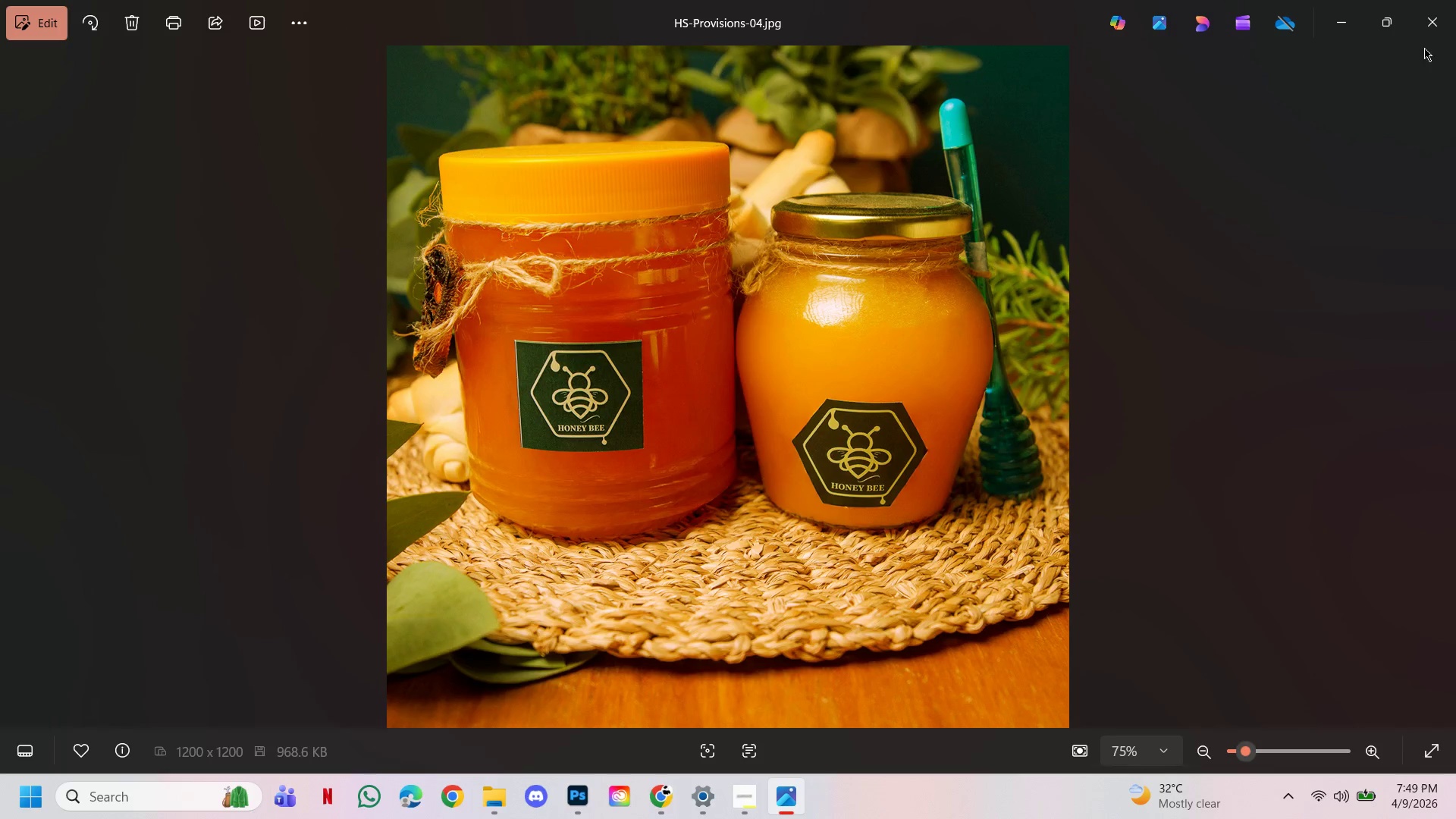 
left_click([1435, 22])
 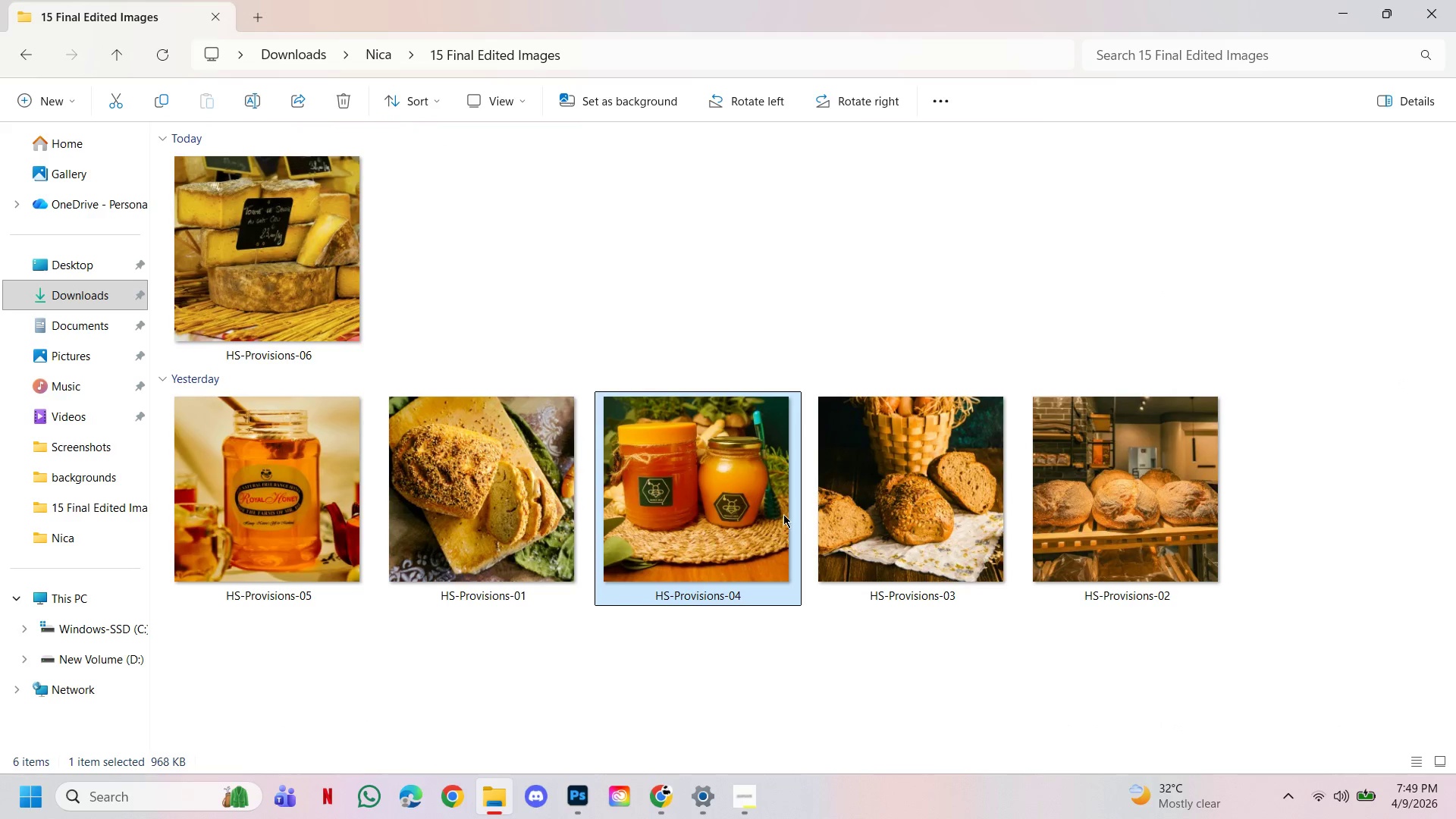 
wait(5.83)
 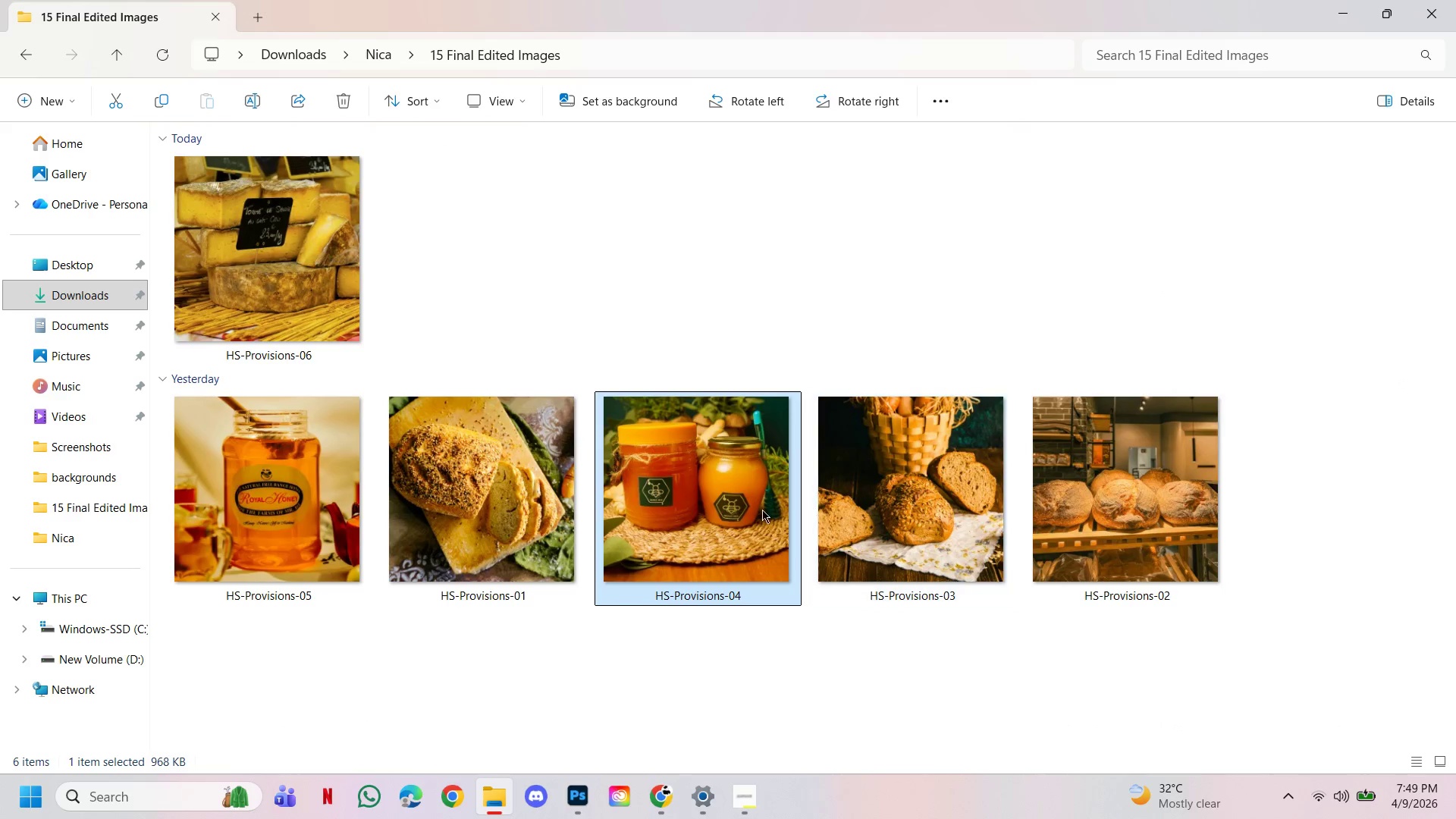 
double_click([493, 526])
 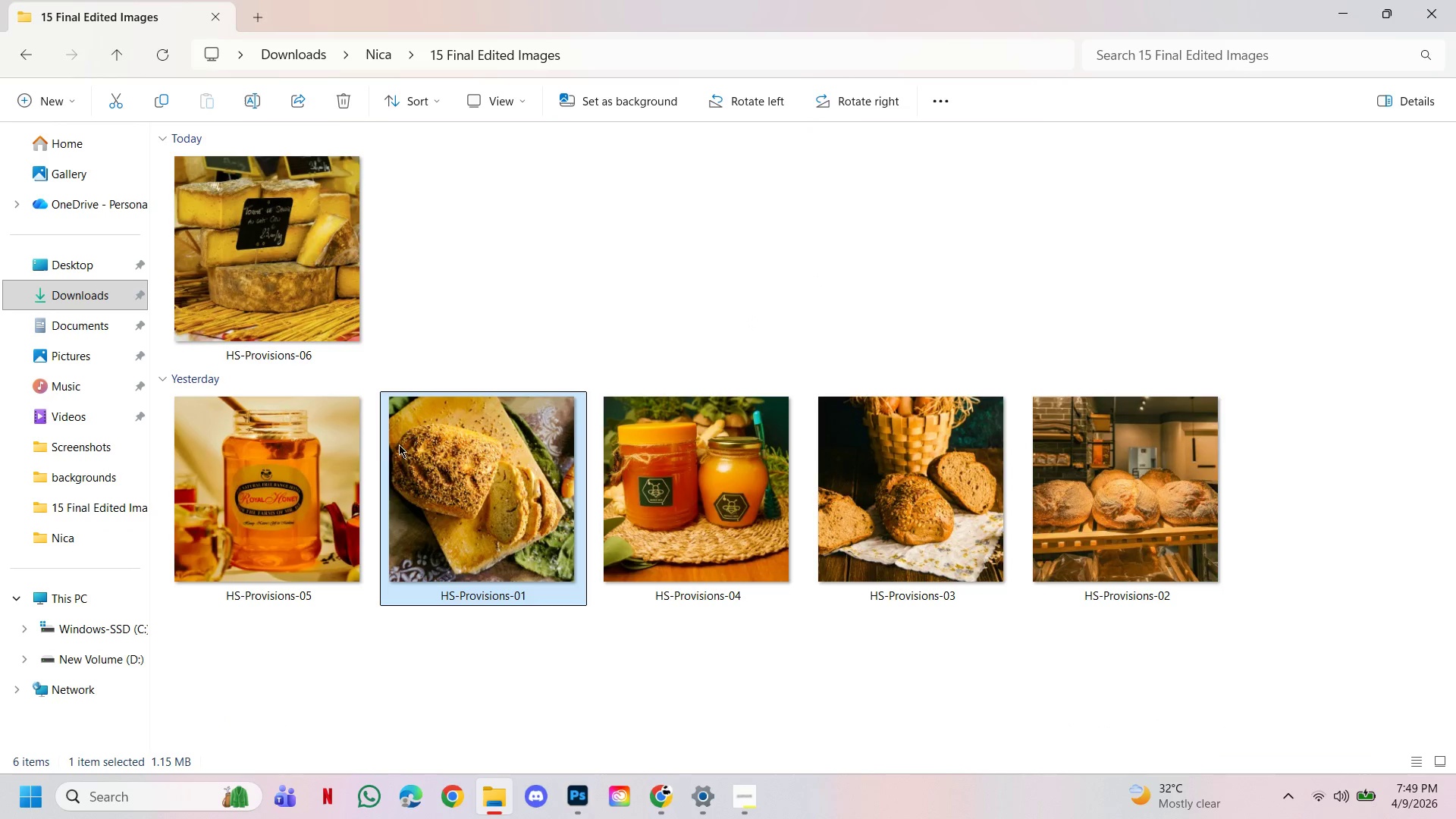 
wait(5.71)
 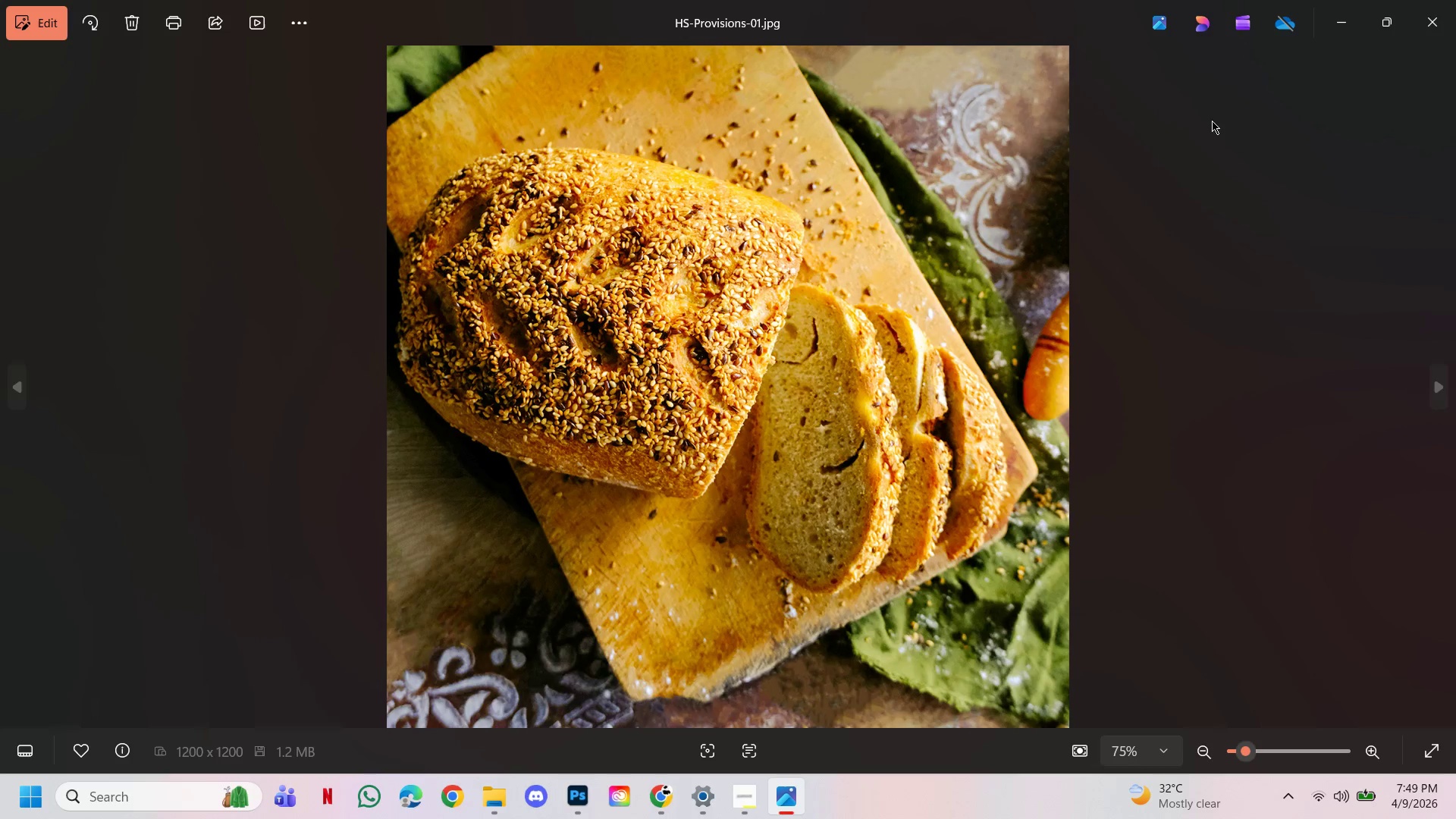 
mouse_move([621, 449])
 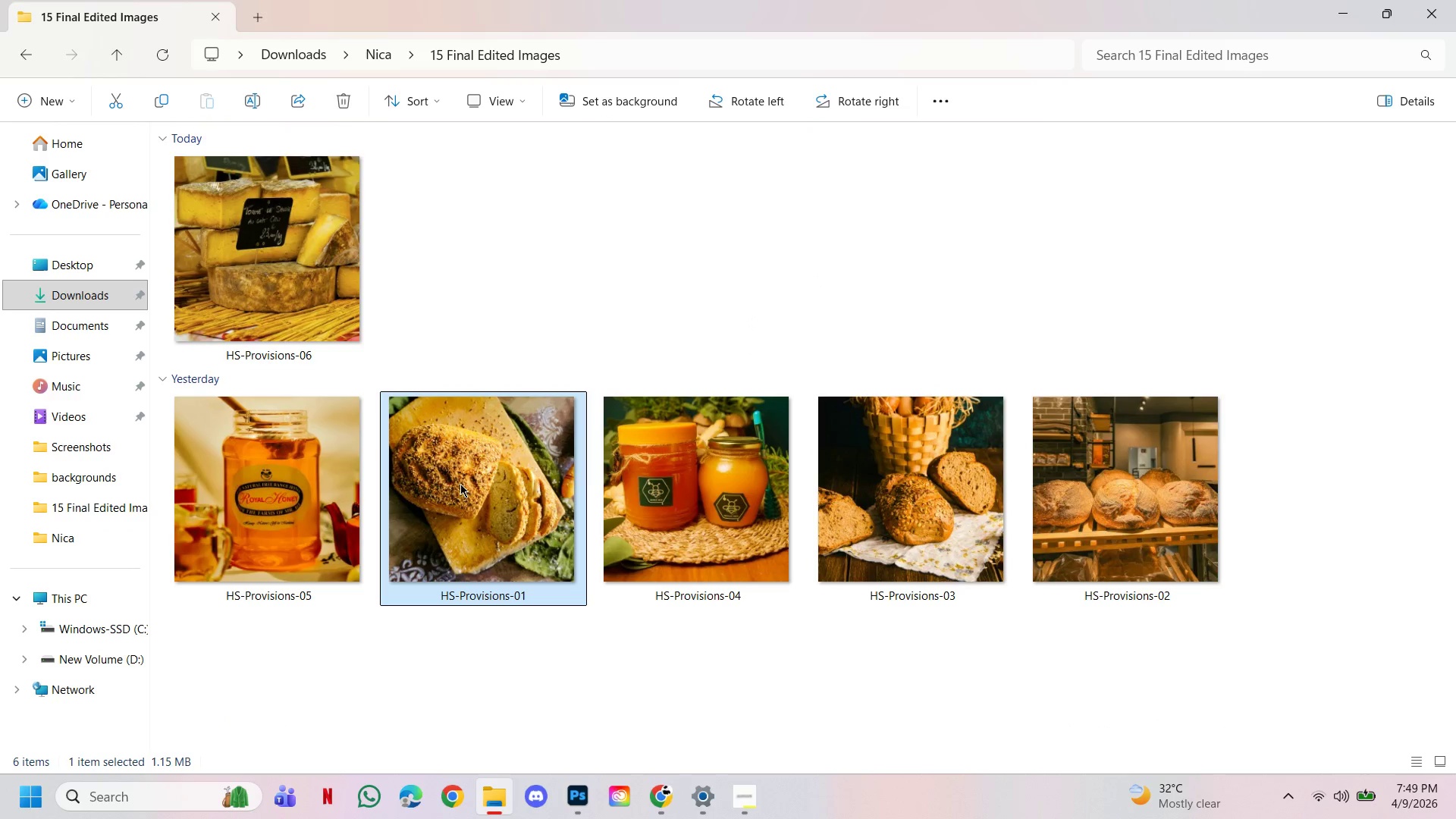 
mouse_move([529, 475])
 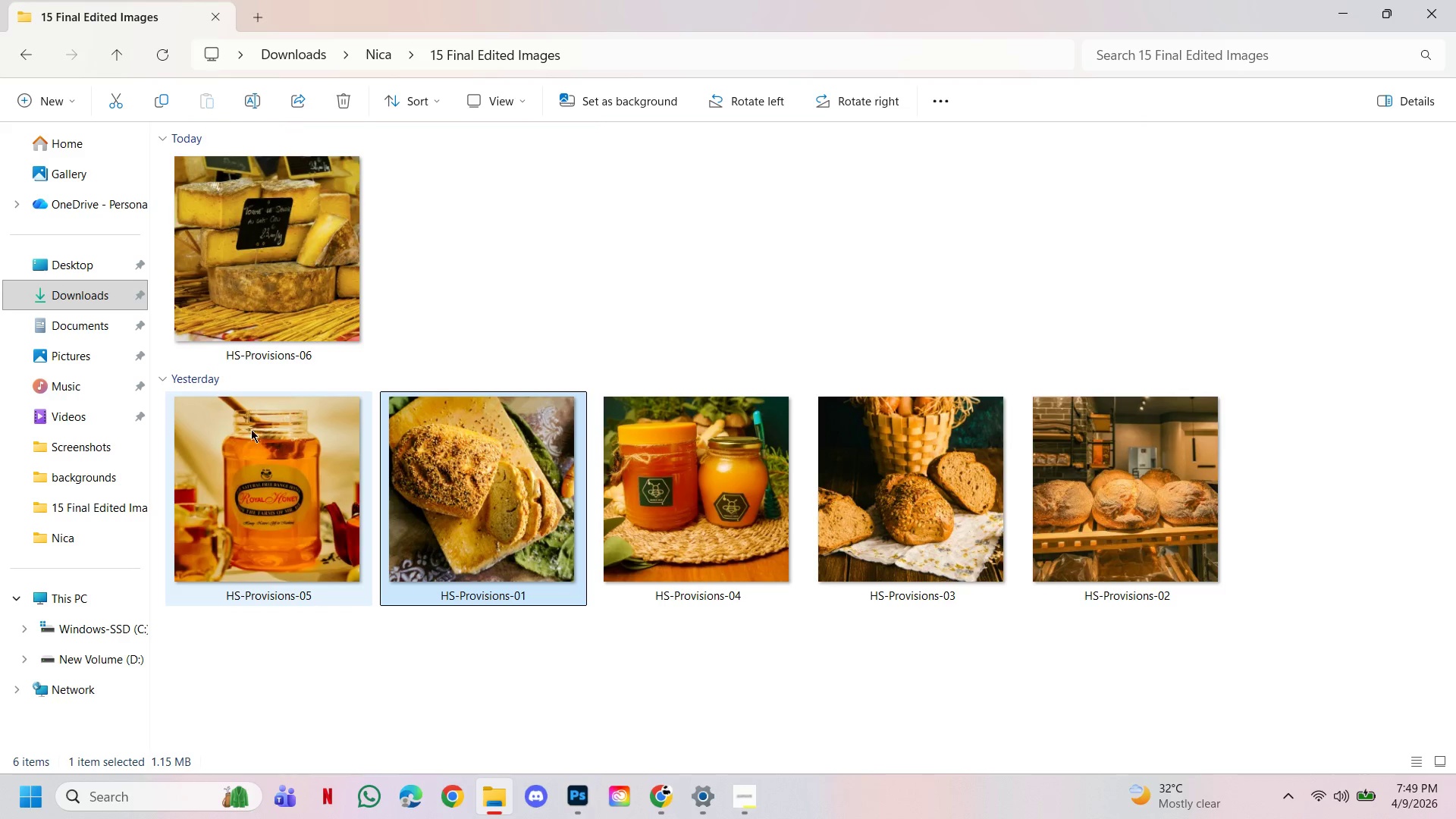 
mouse_move([491, 479])
 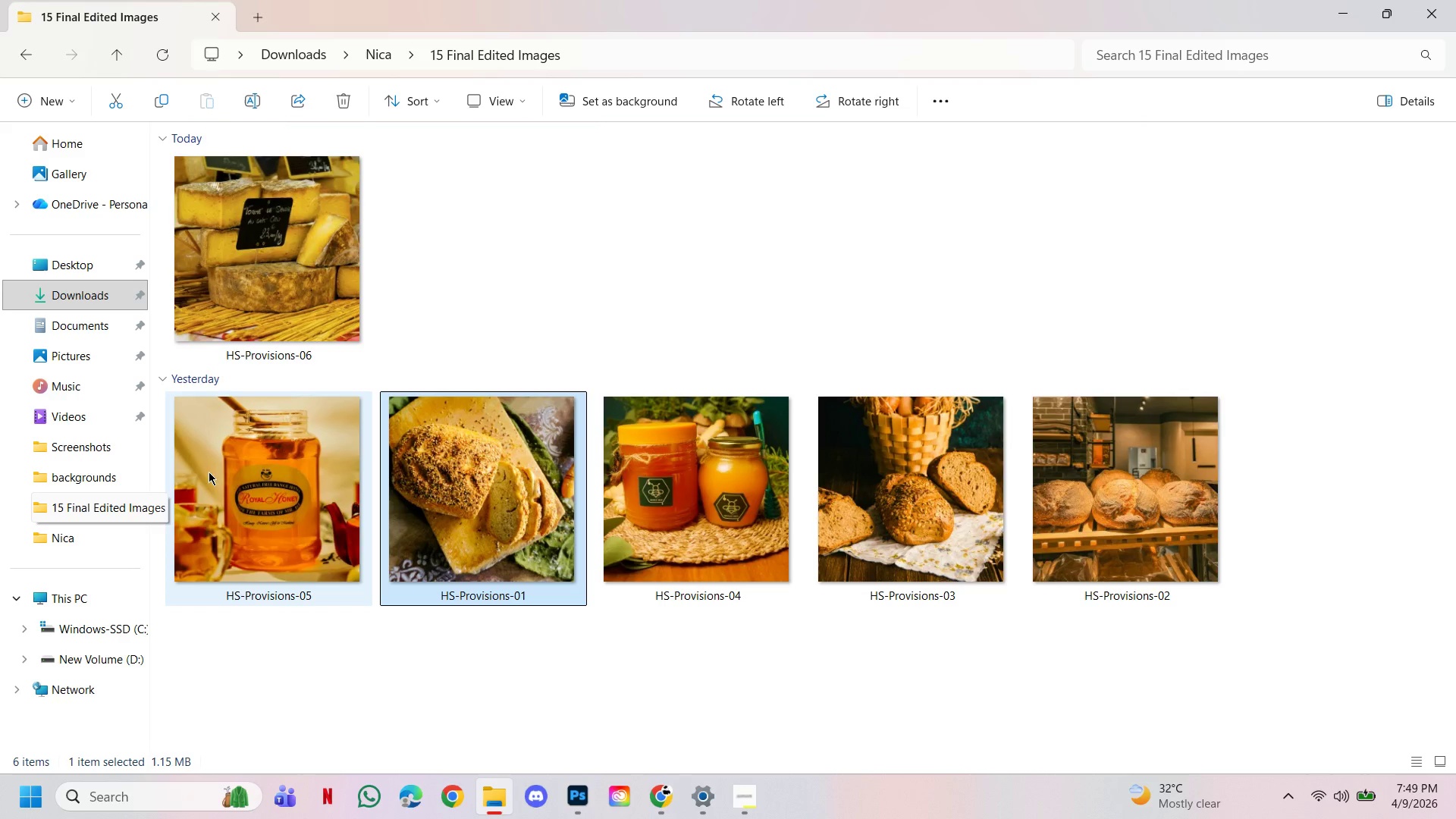 
mouse_move([257, 452])
 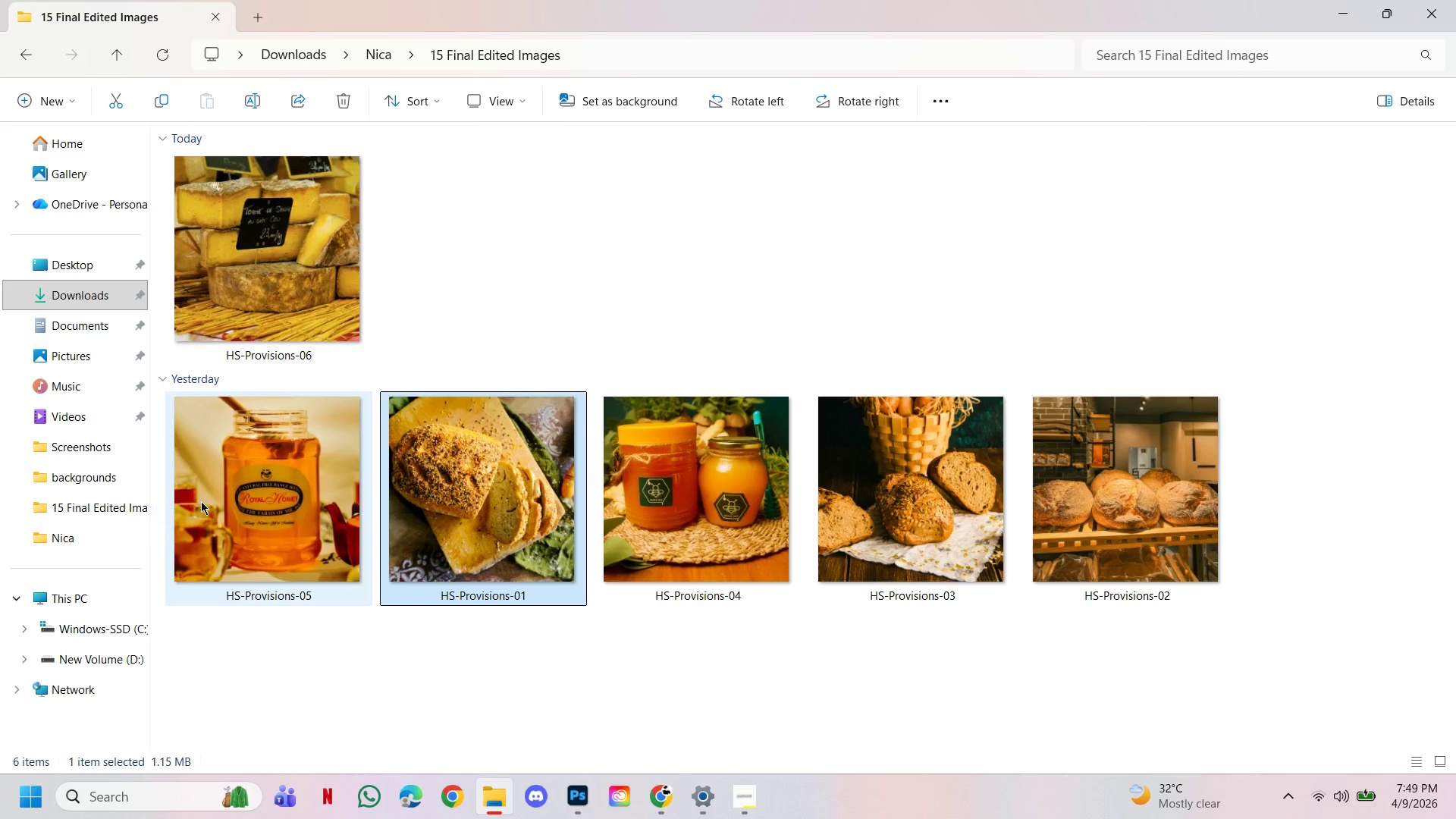 
wait(5.5)
 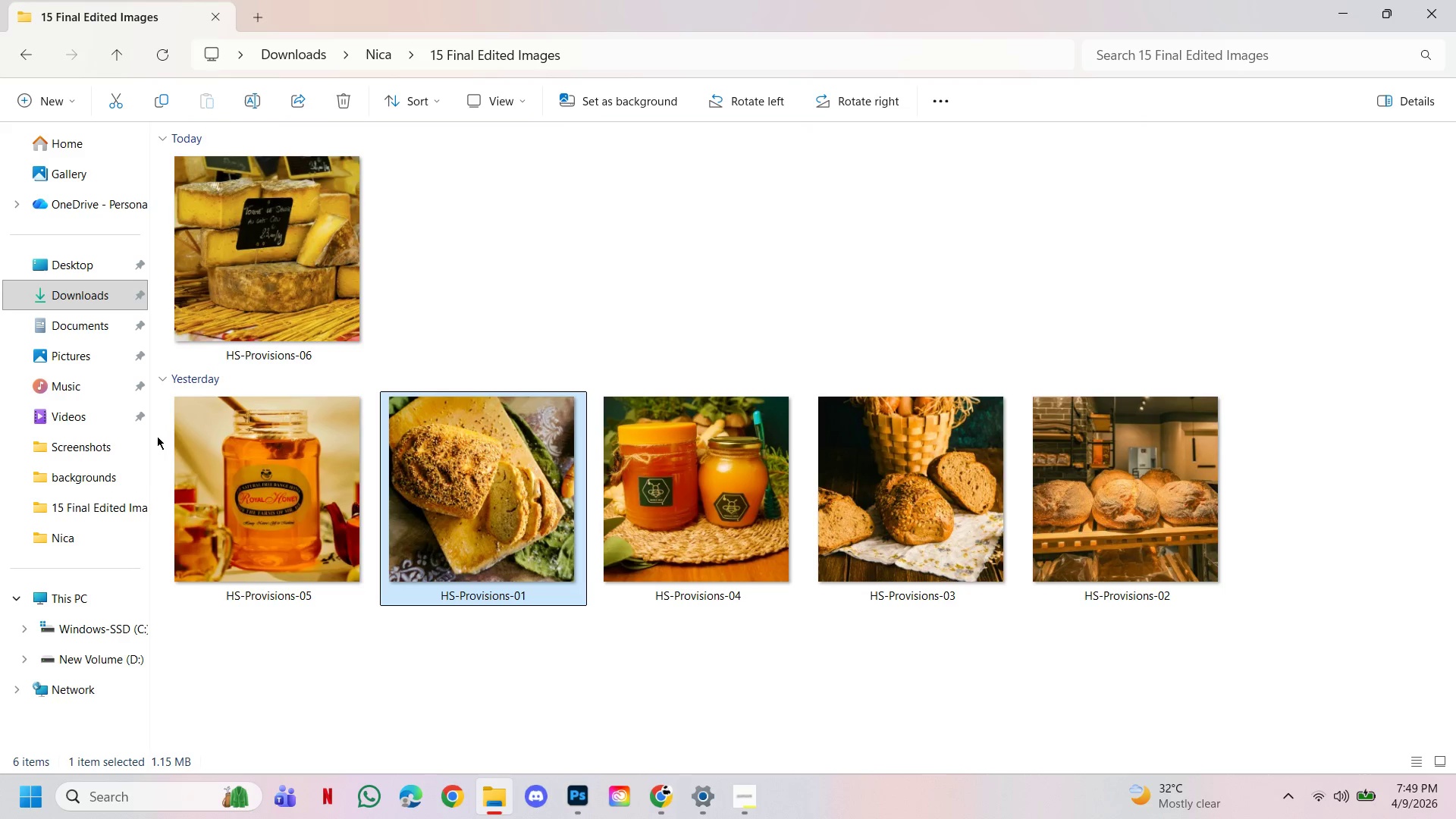 
mouse_move([202, 537])
 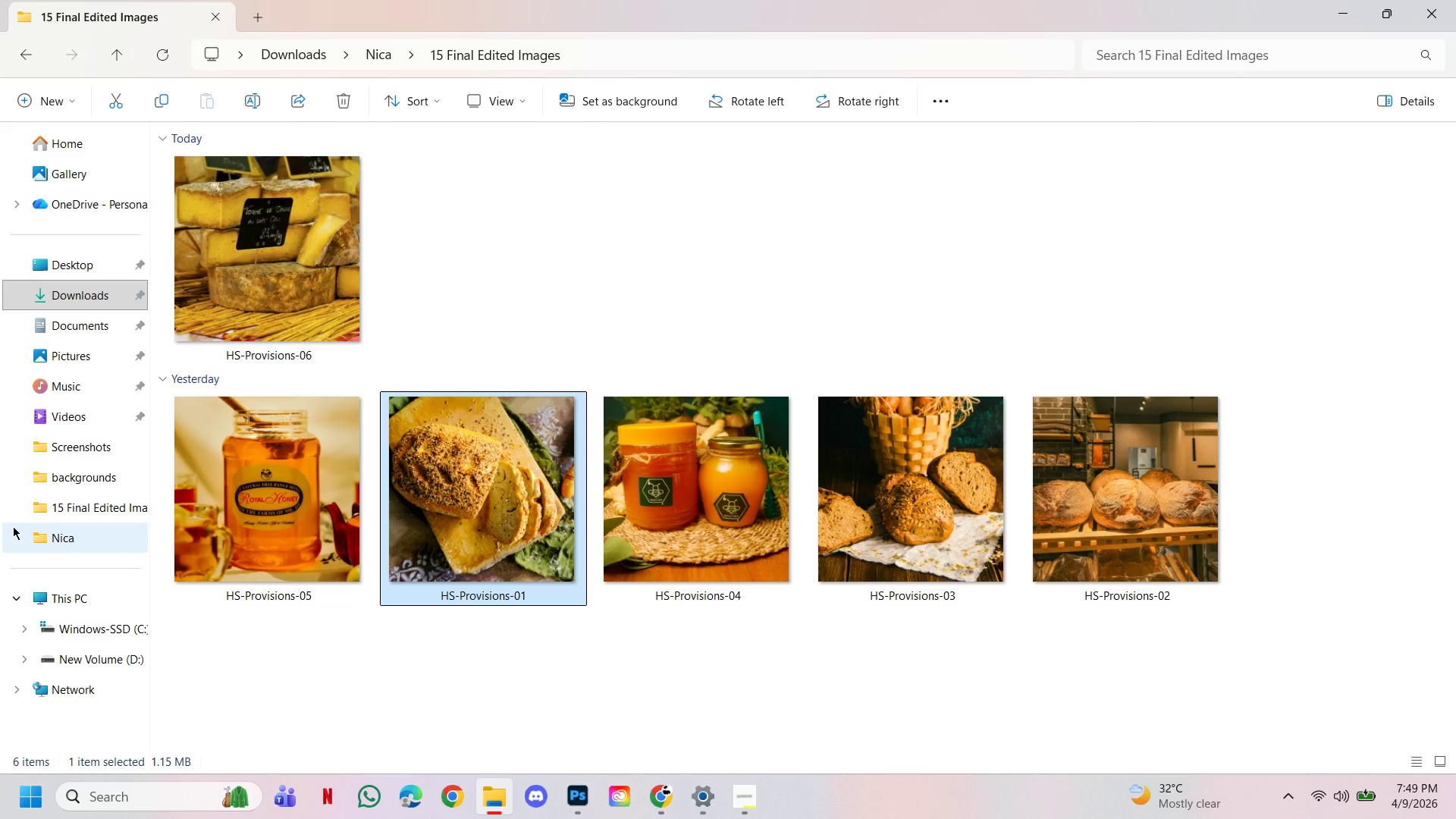 
wait(5.26)
 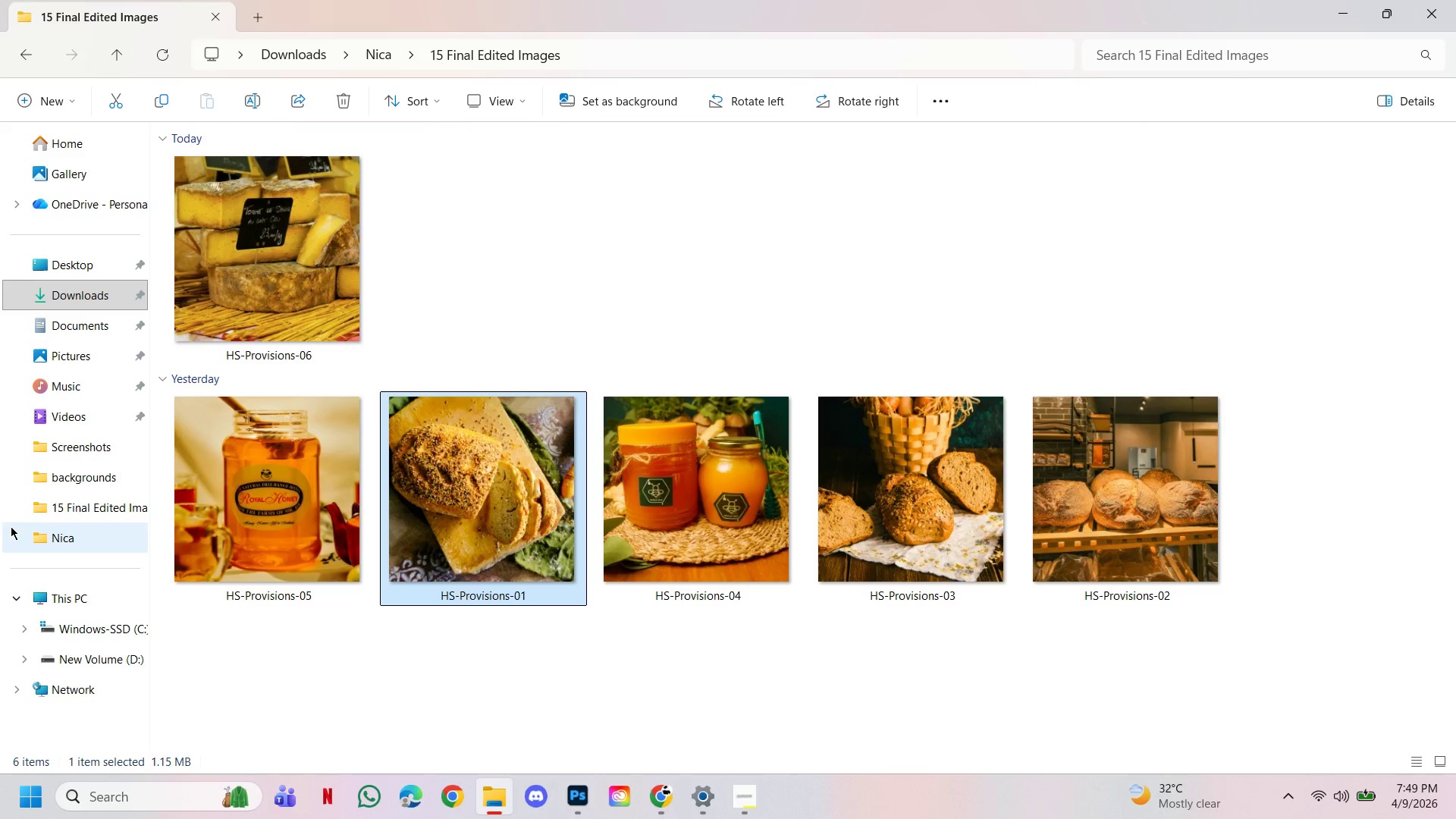 
mouse_move([152, 525])
 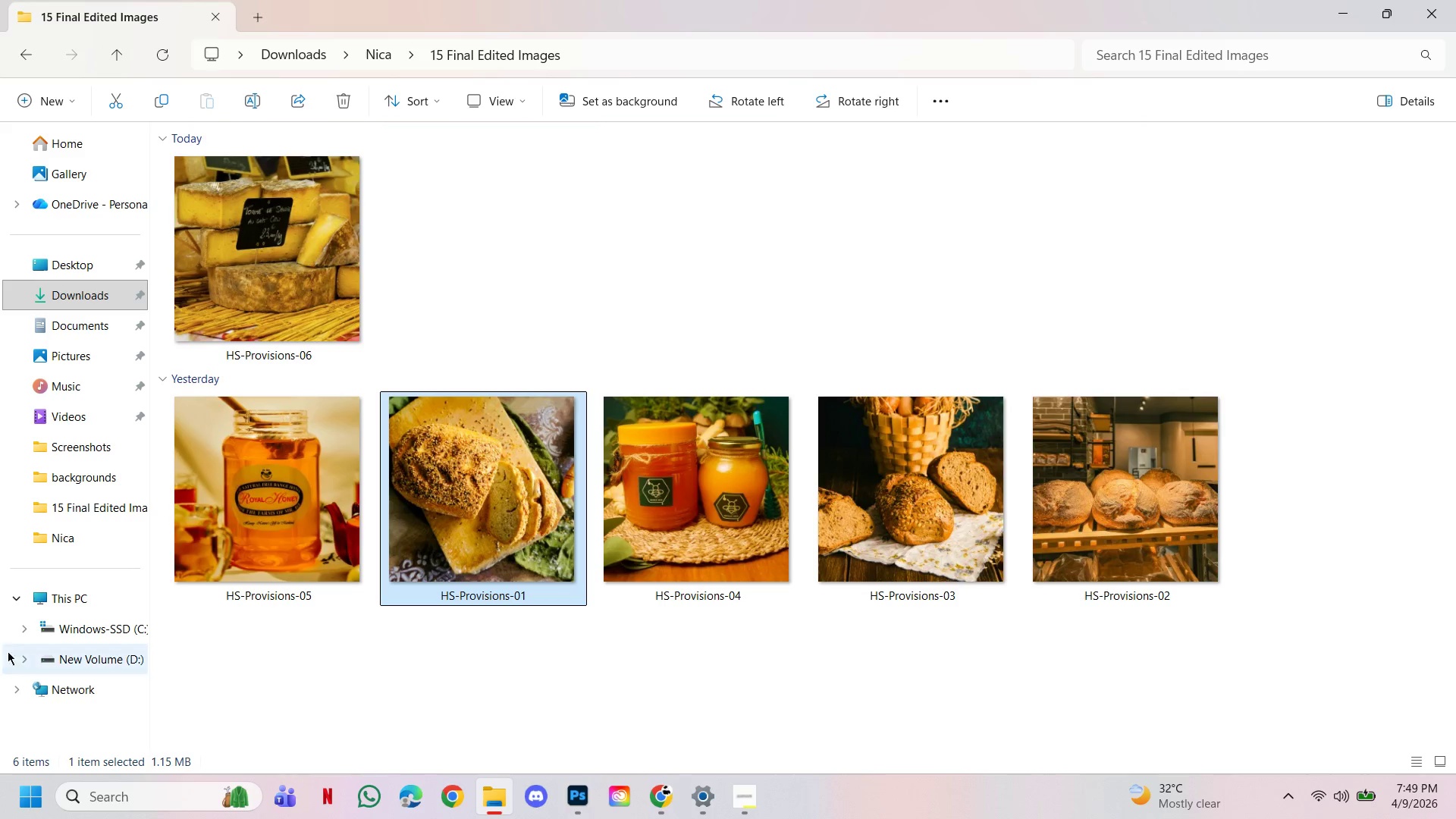 
mouse_move([16, 615])
 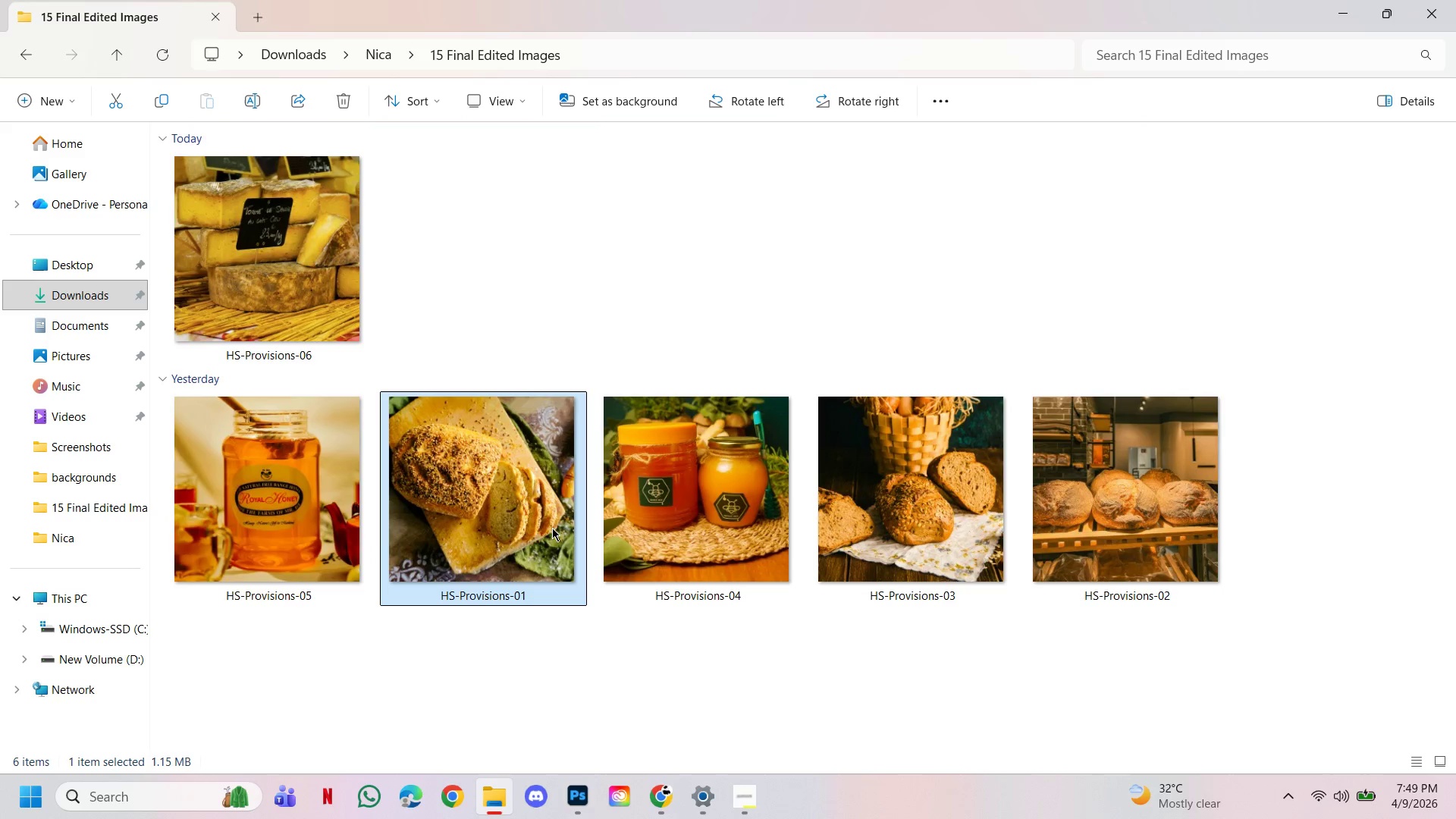 
mouse_move([171, 582])
 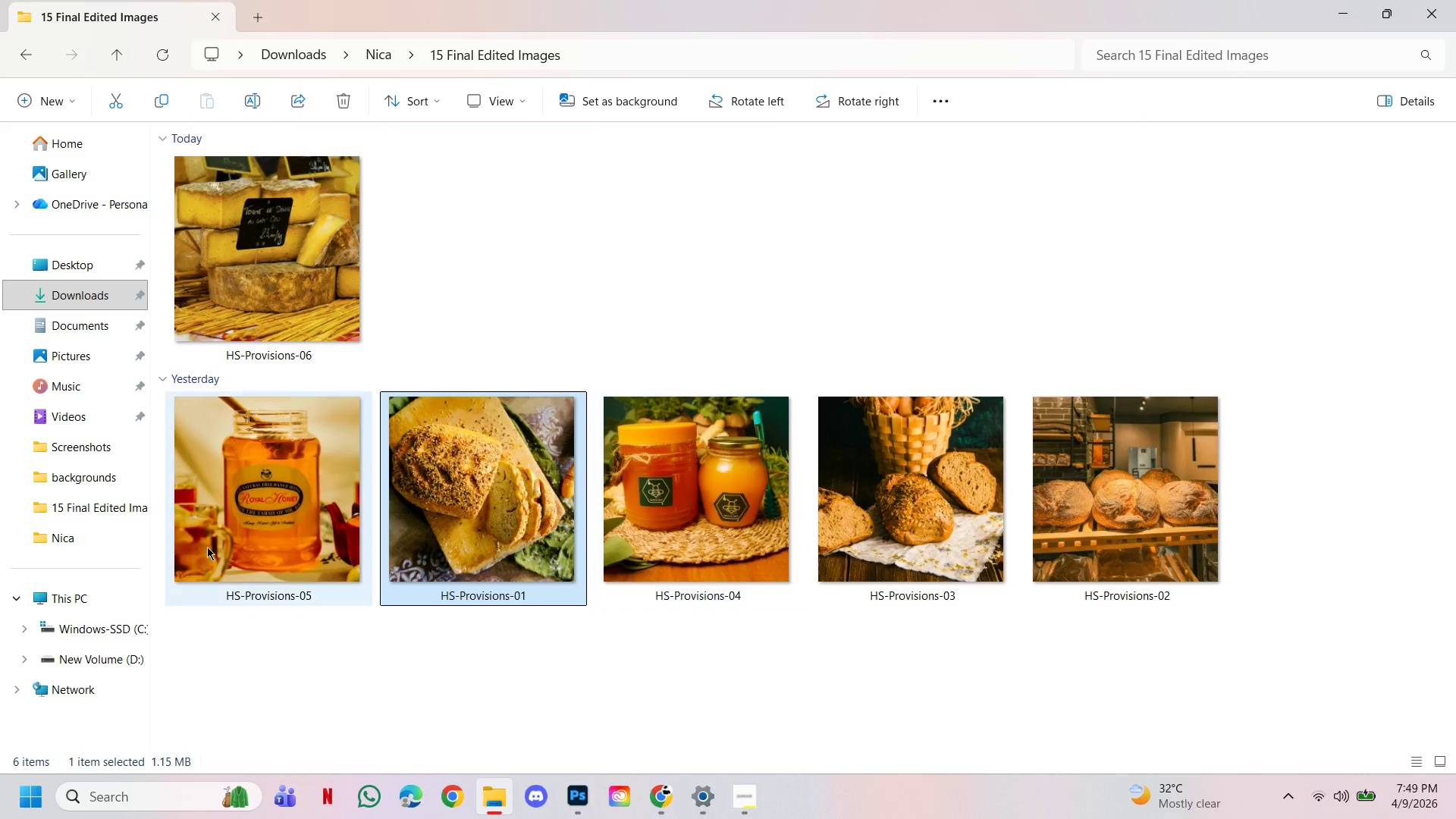 
mouse_move([304, 589])
 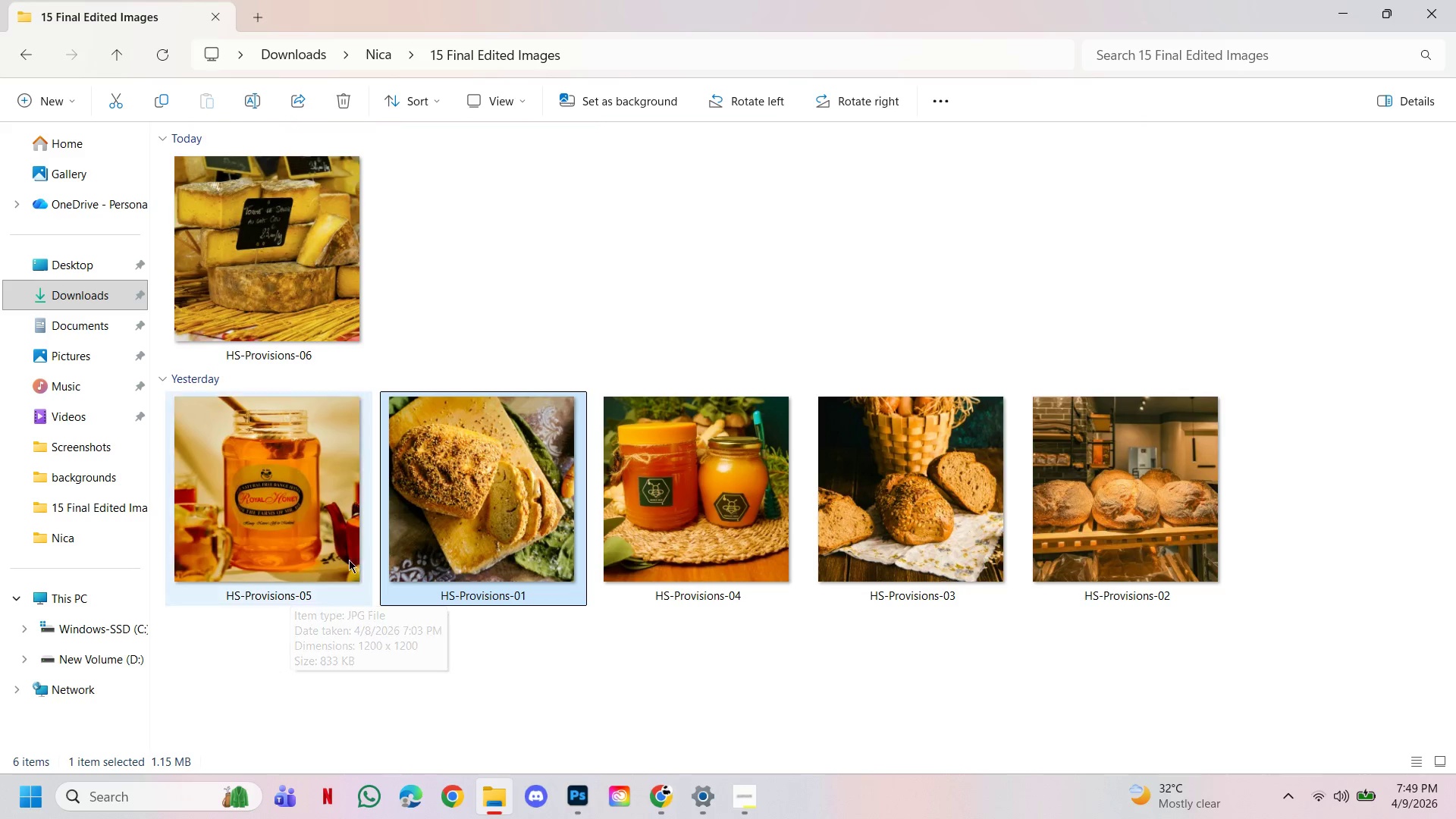 
mouse_move([289, 570])
 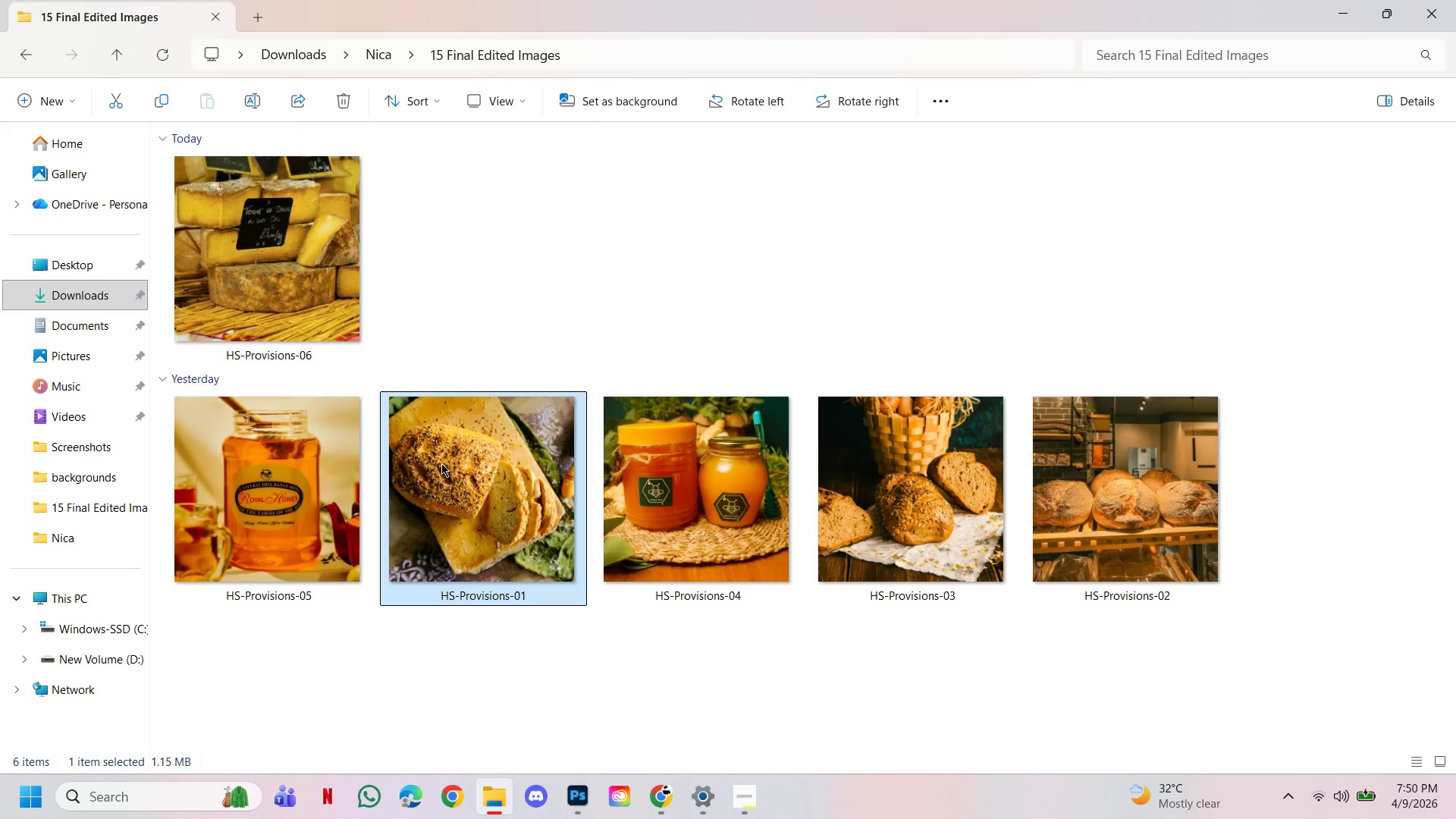 
wait(5.11)
 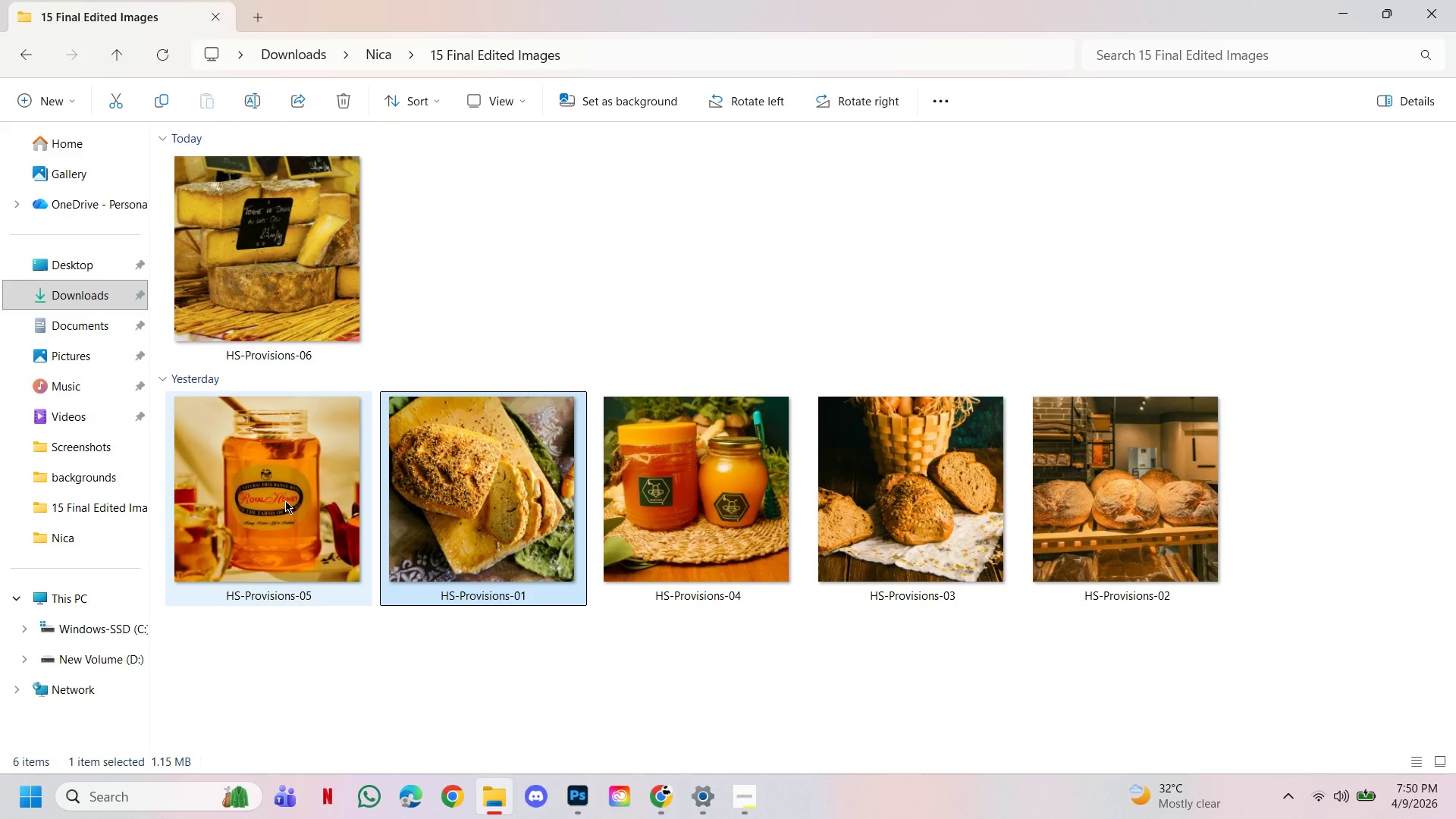 
left_click([530, 281])
 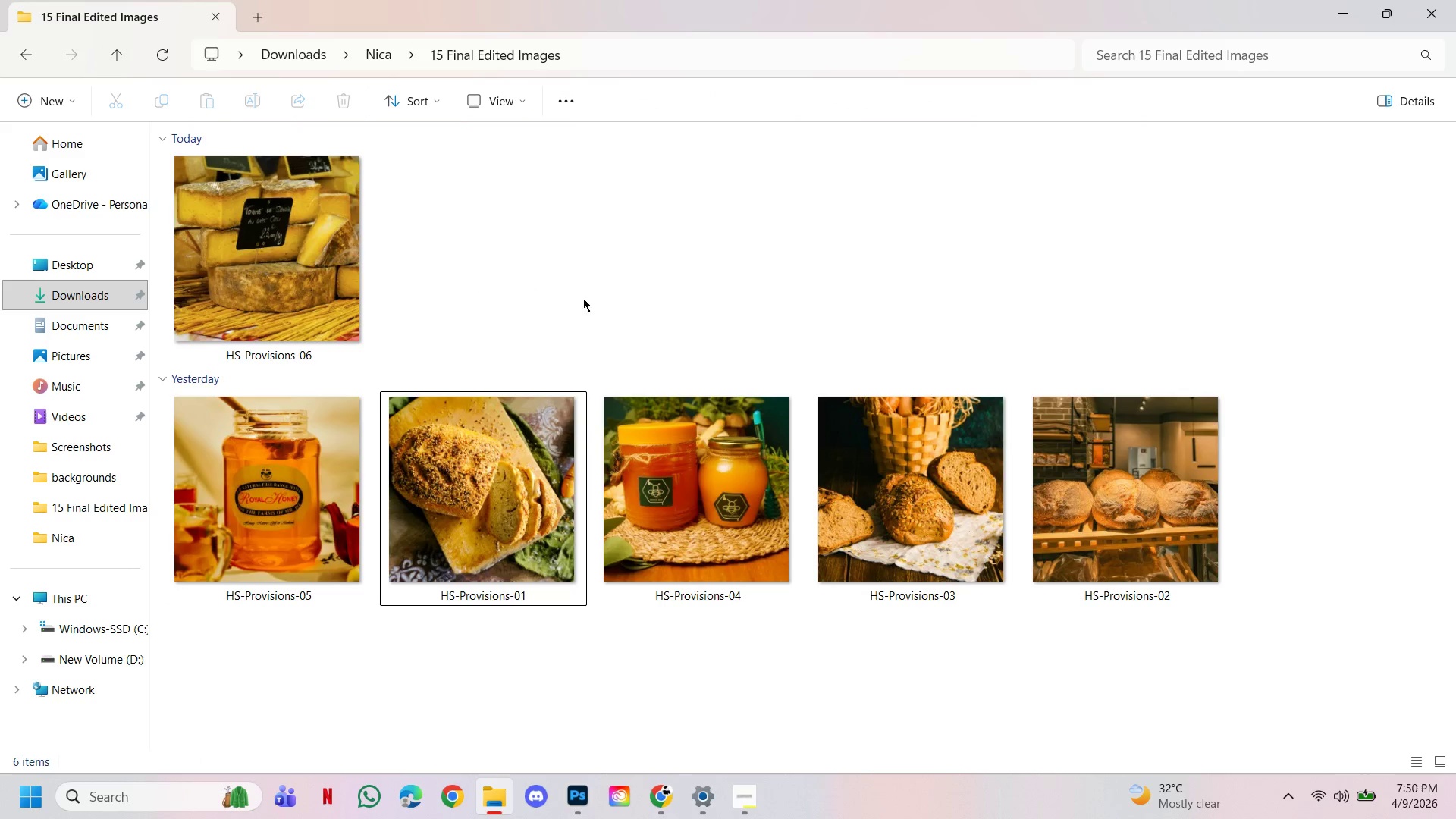 
mouse_move([576, 780])
 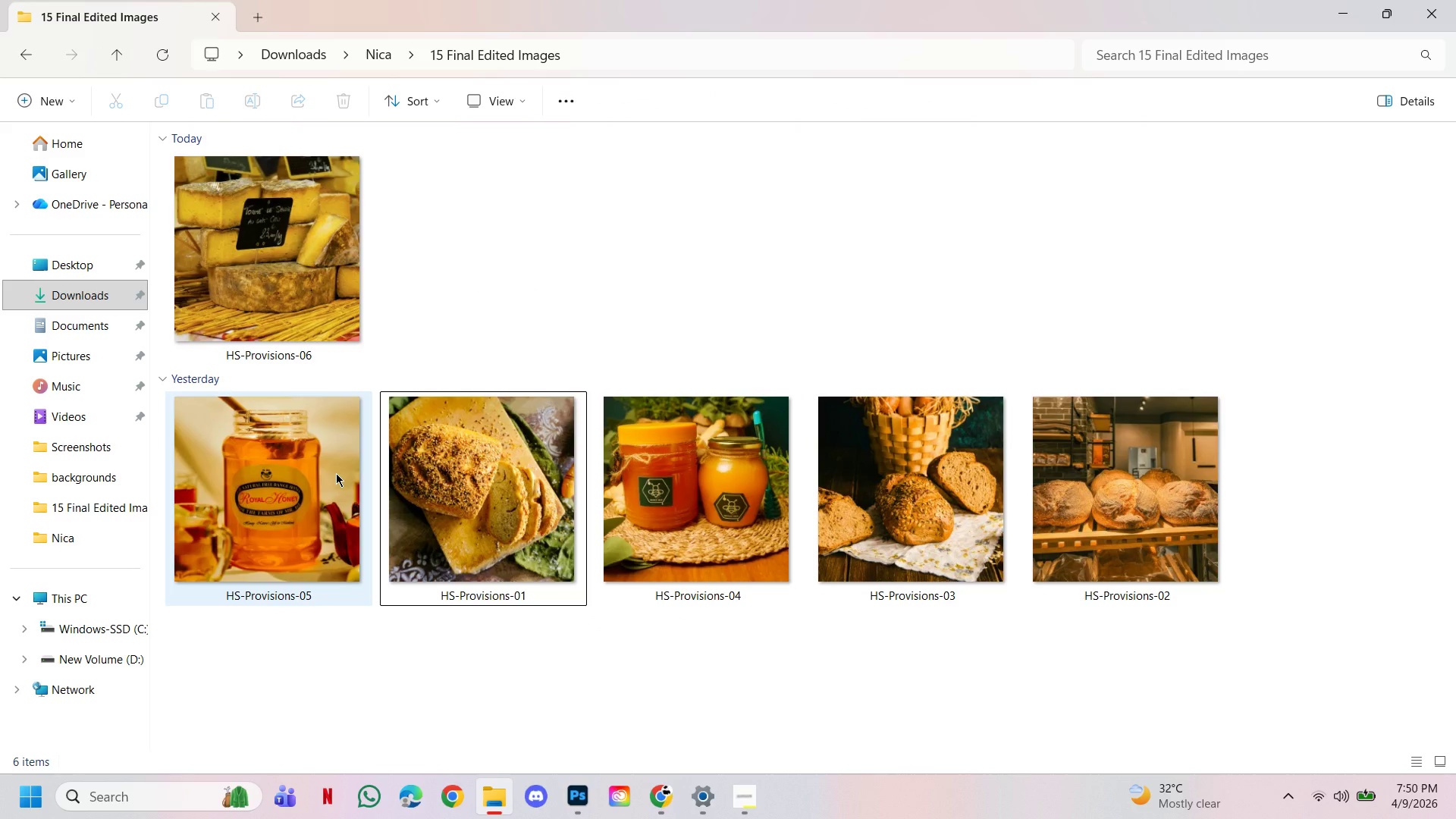 
double_click([336, 473])
 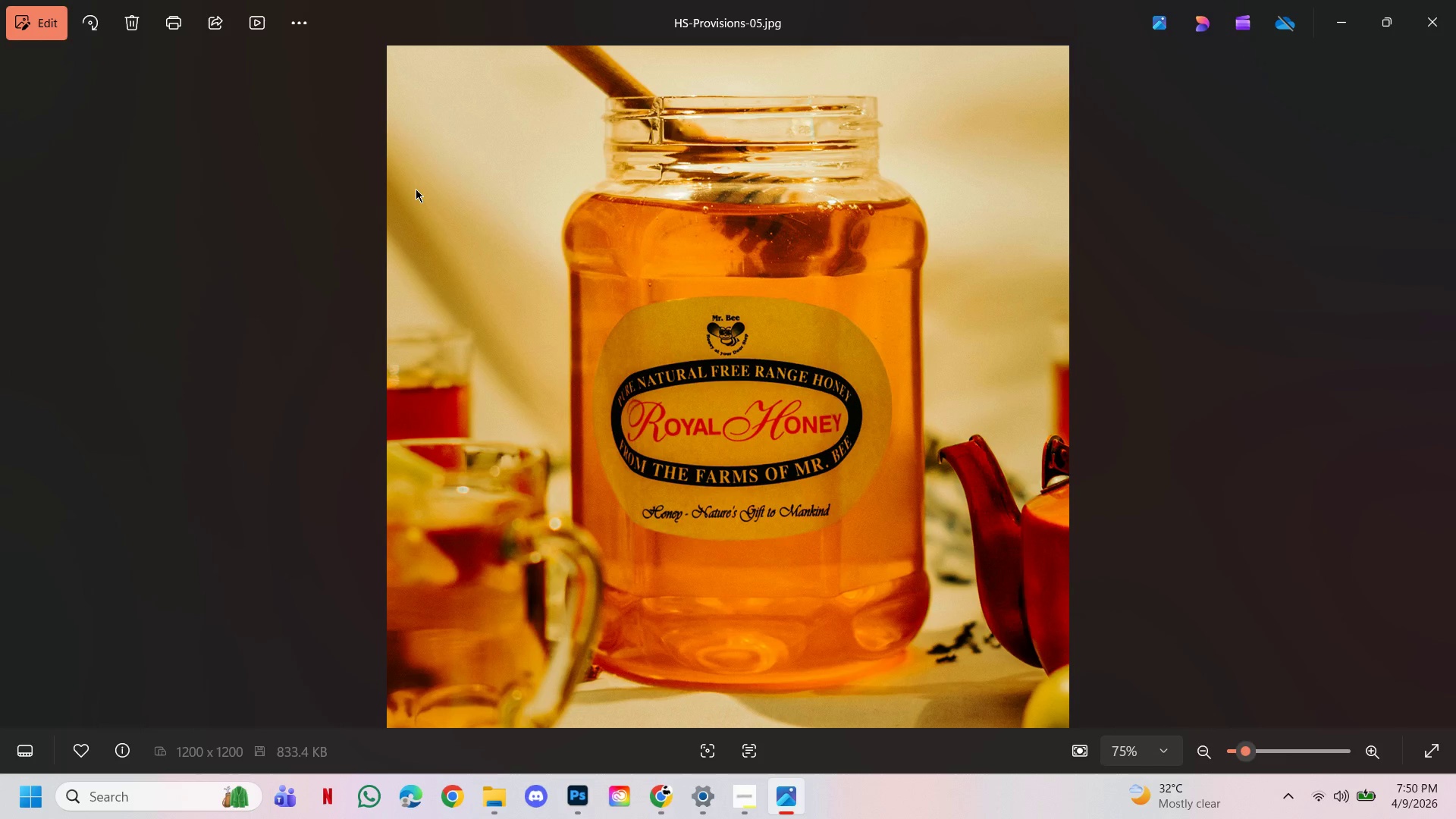 
wait(6.53)
 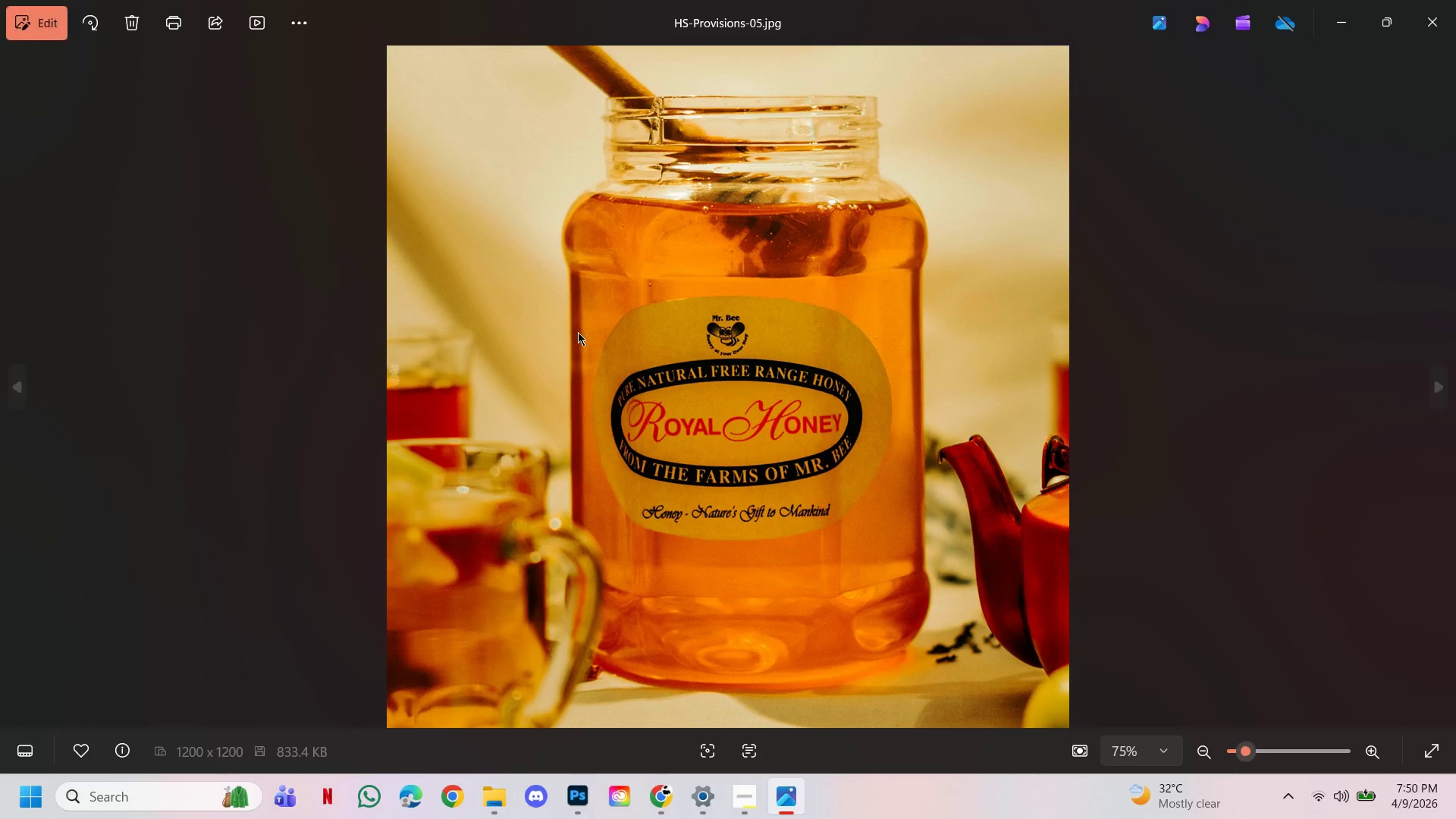 
left_click([1439, 398])
 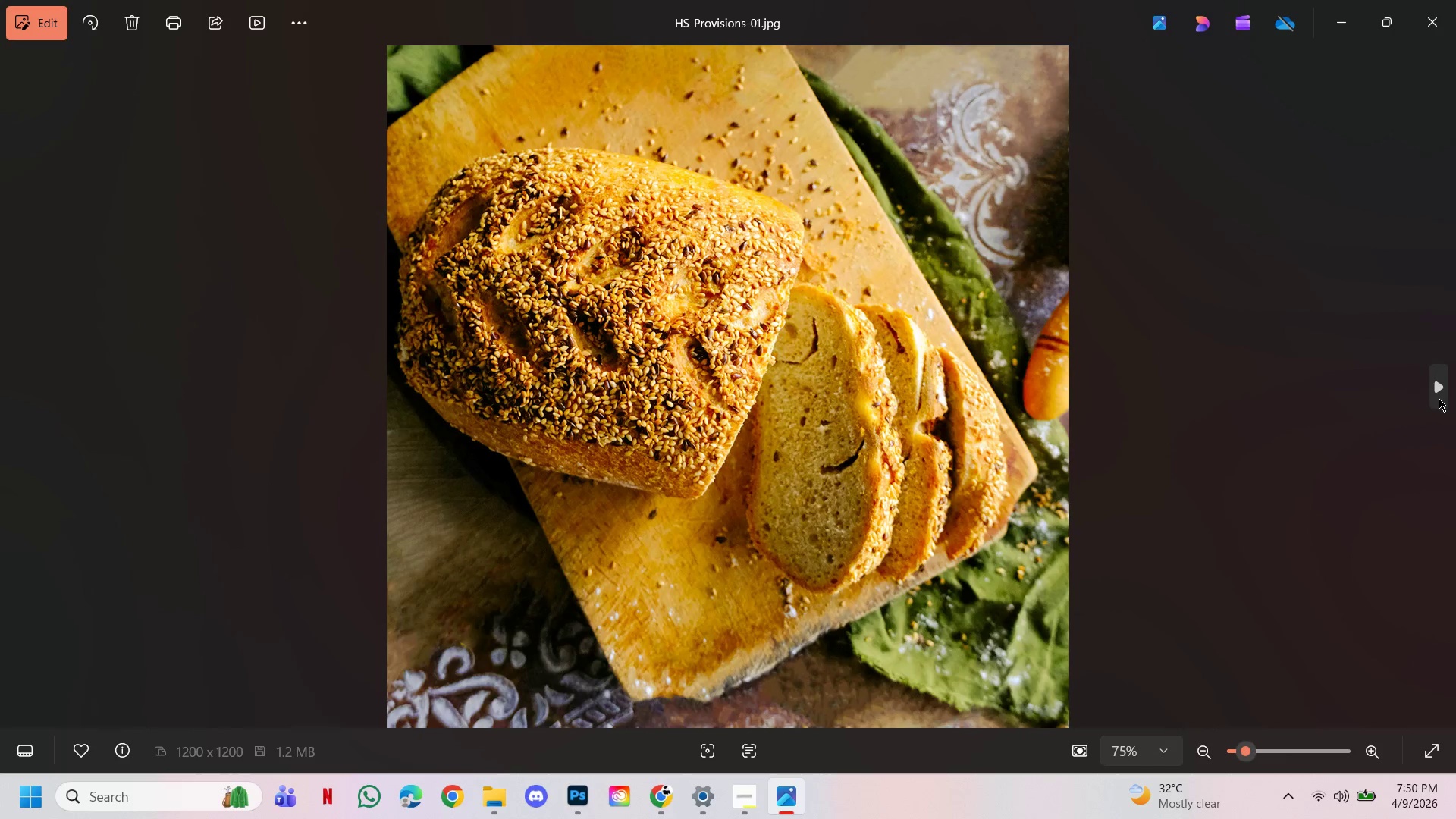 
left_click([1439, 398])
 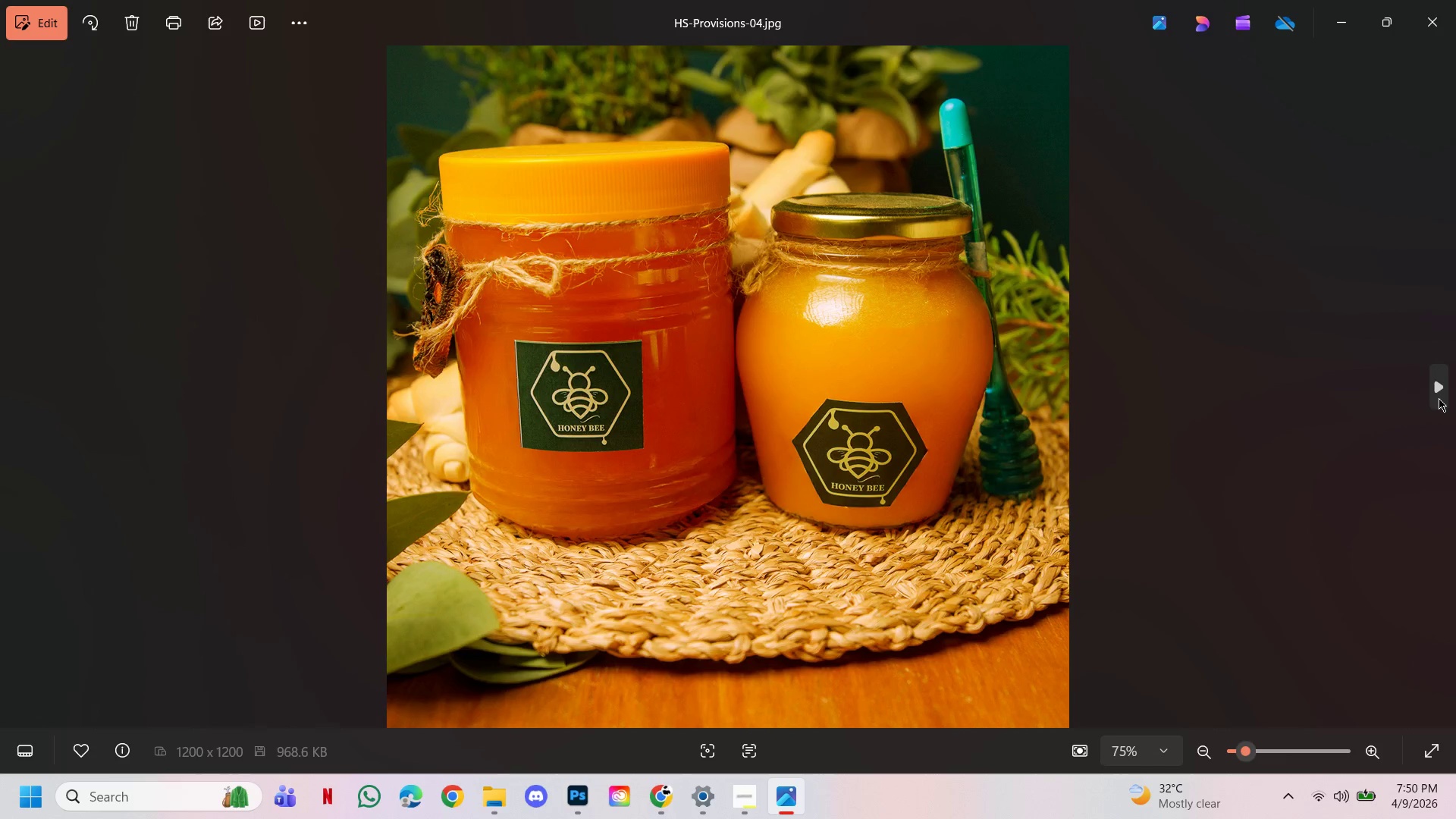 
left_click([1439, 398])
 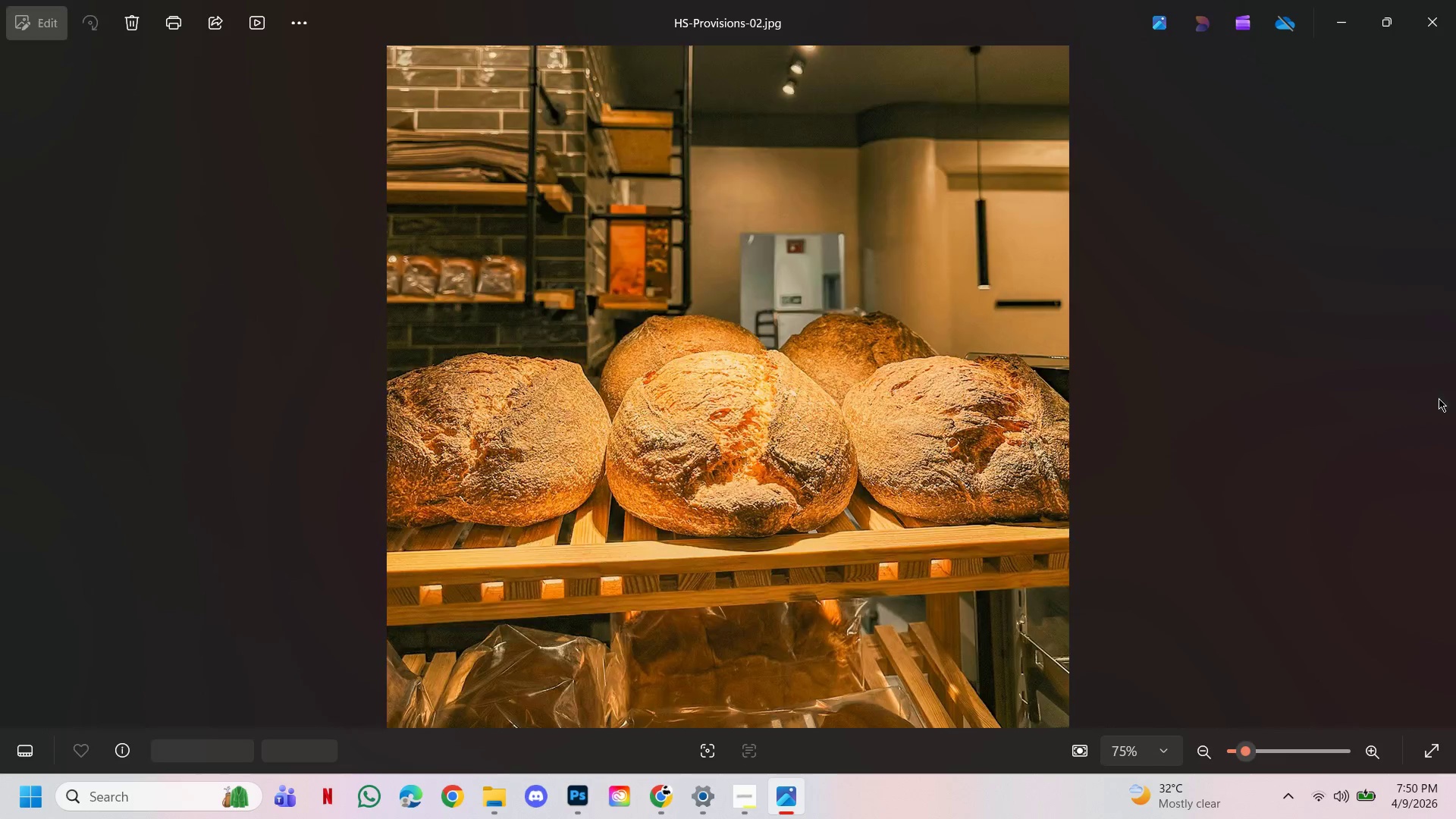 
double_click([1439, 398])
 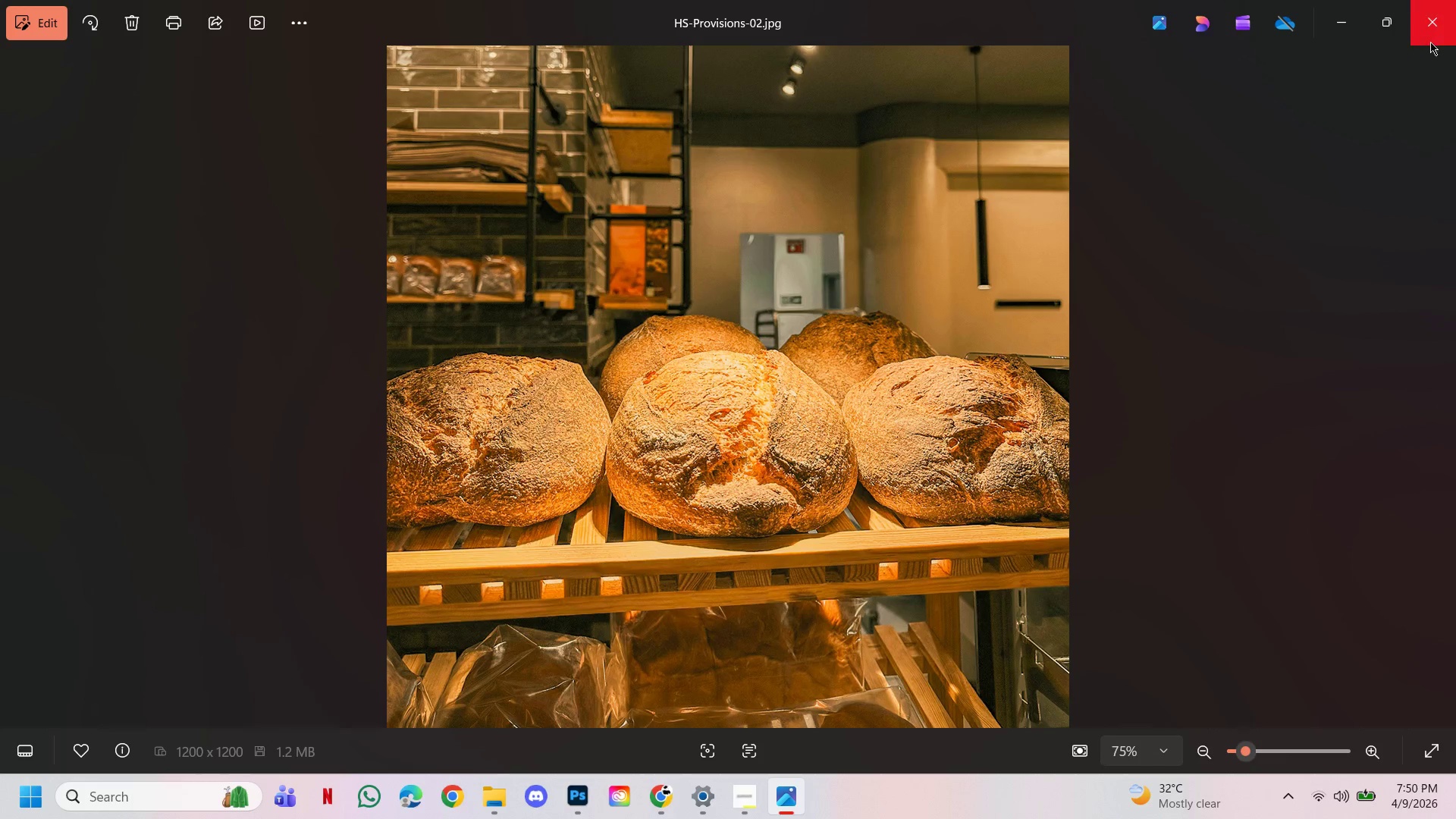 
left_click([1430, 41])
 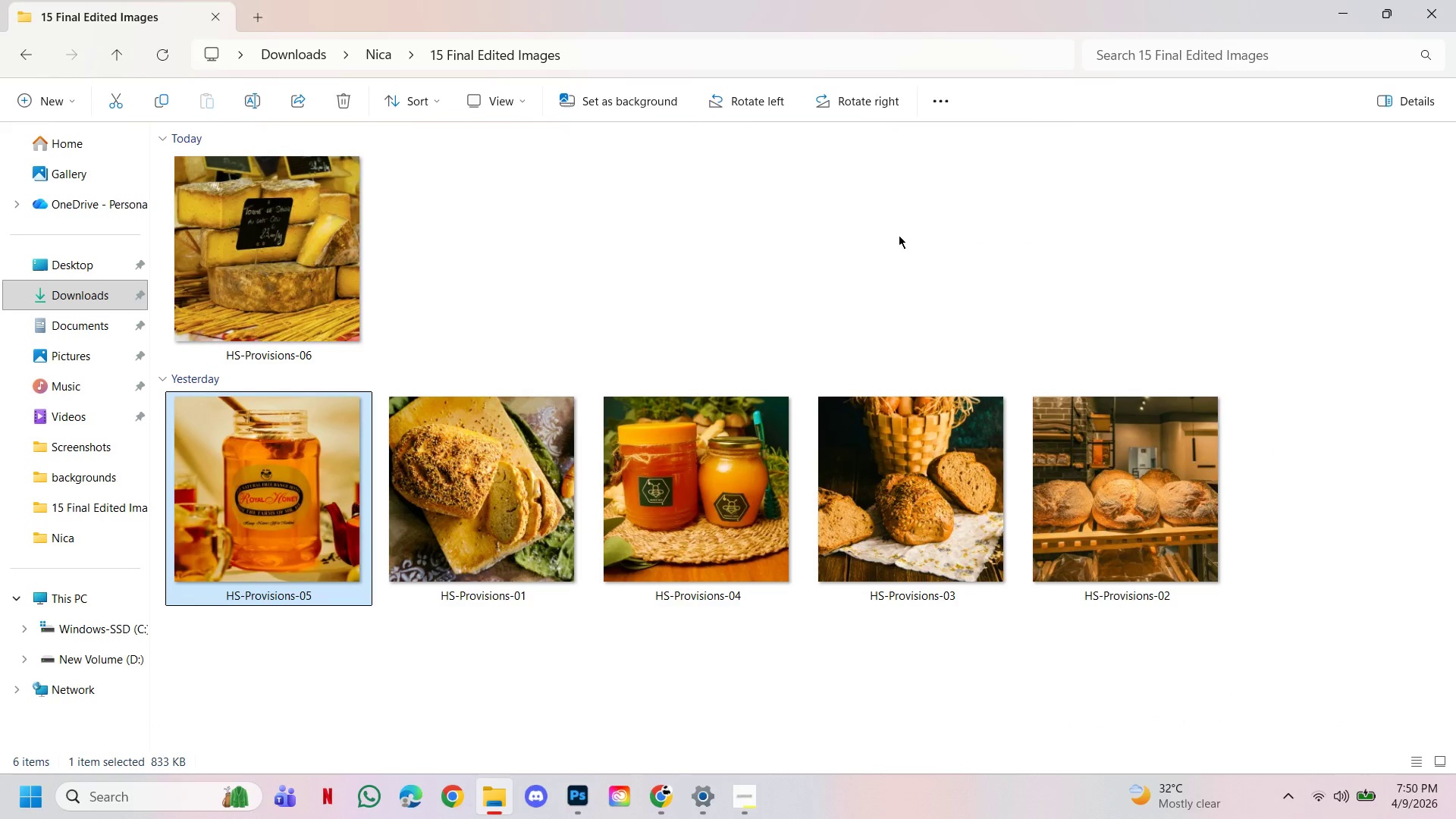 
left_click([899, 235])
 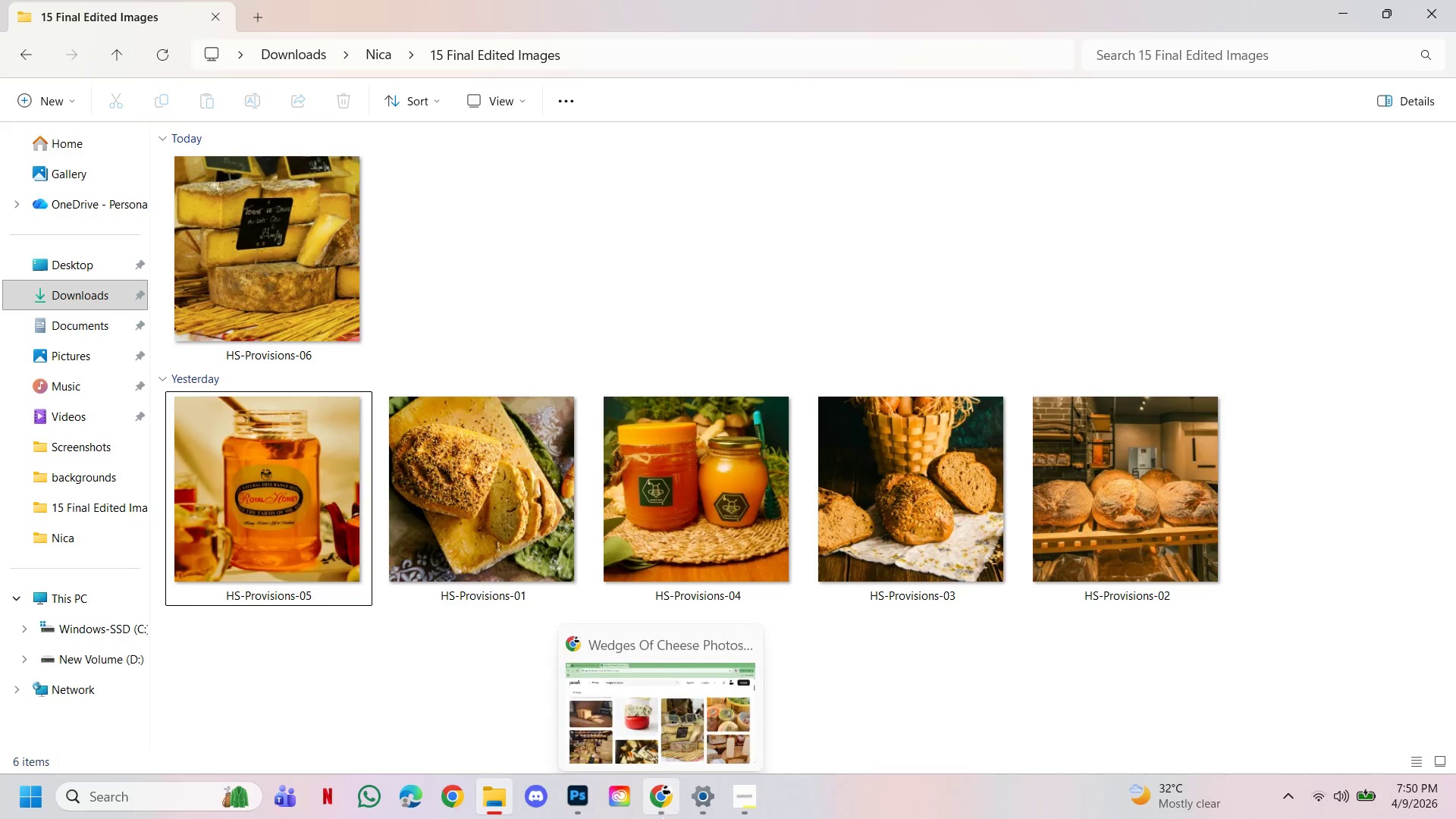 
left_click([663, 817])
 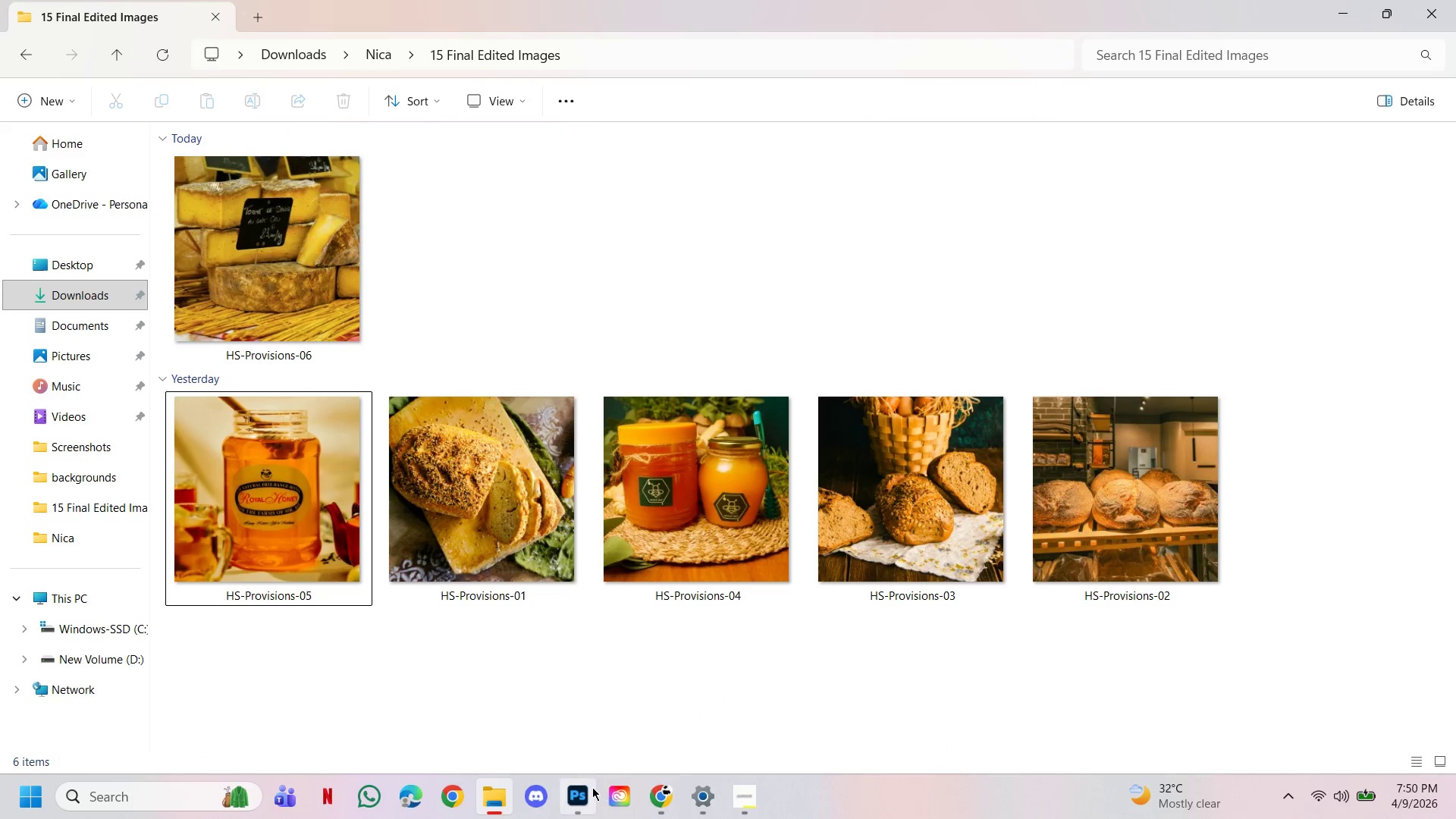 
left_click([576, 801])
 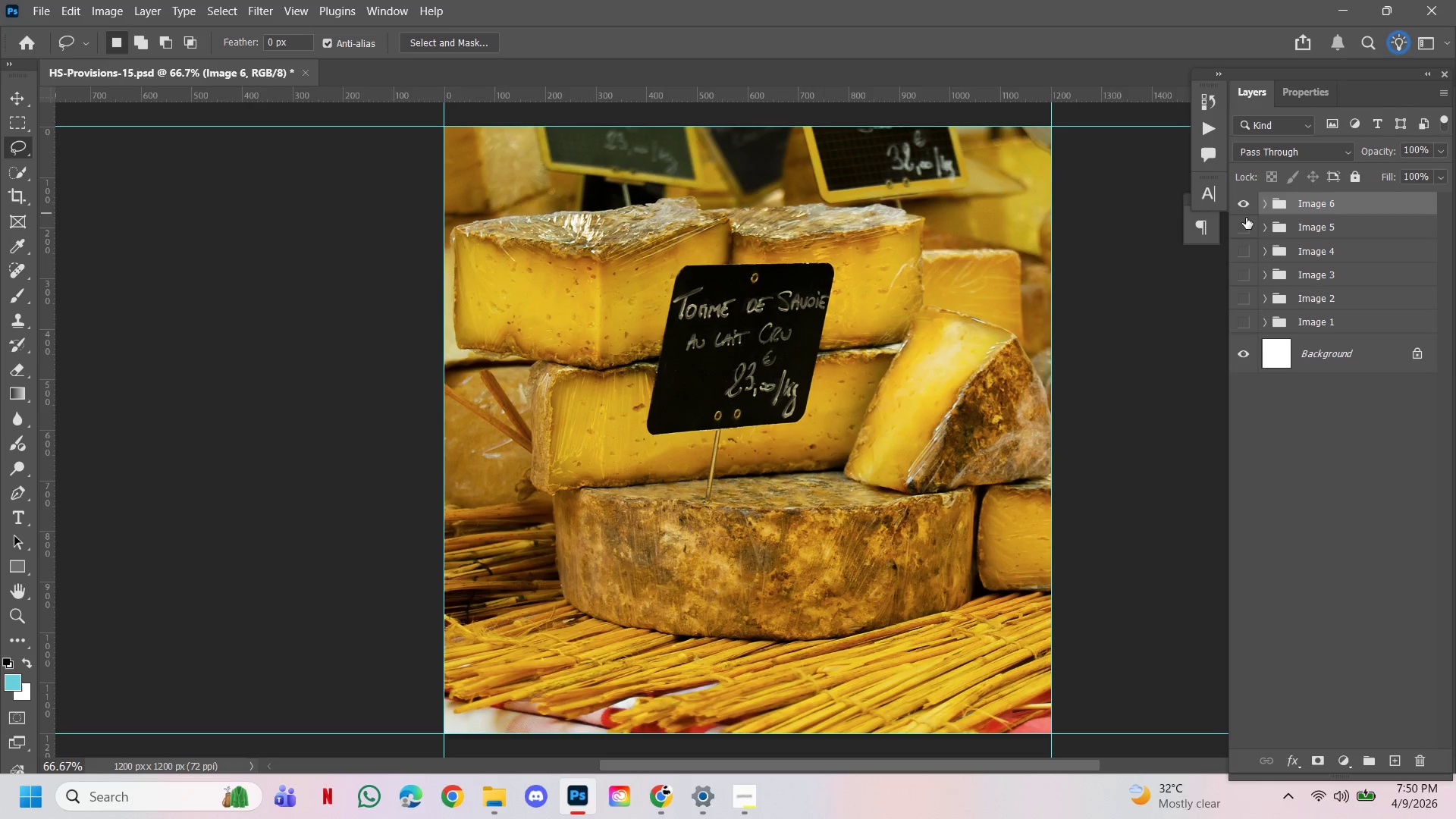 
left_click([1259, 206])
 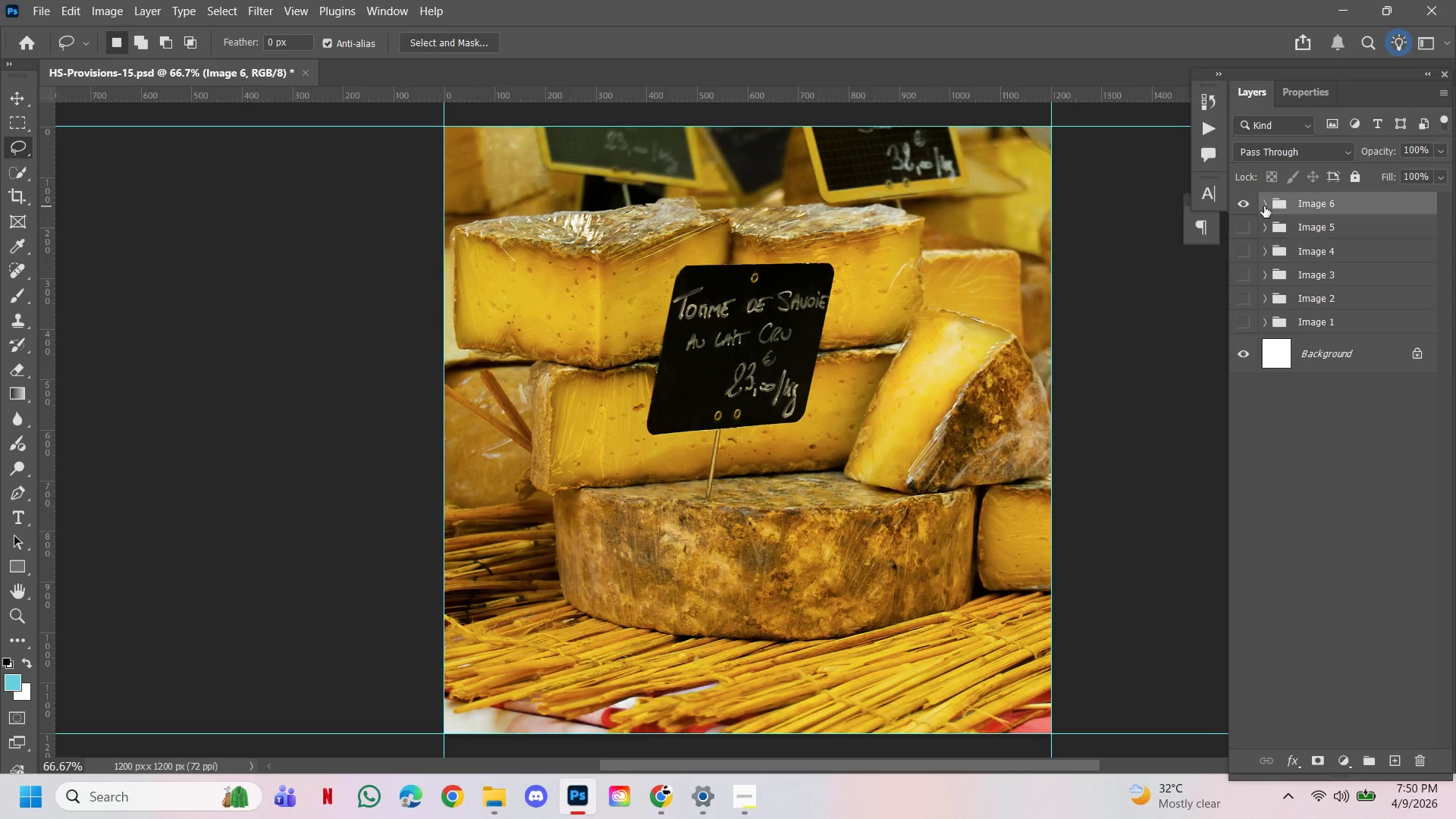 
left_click([1265, 206])
 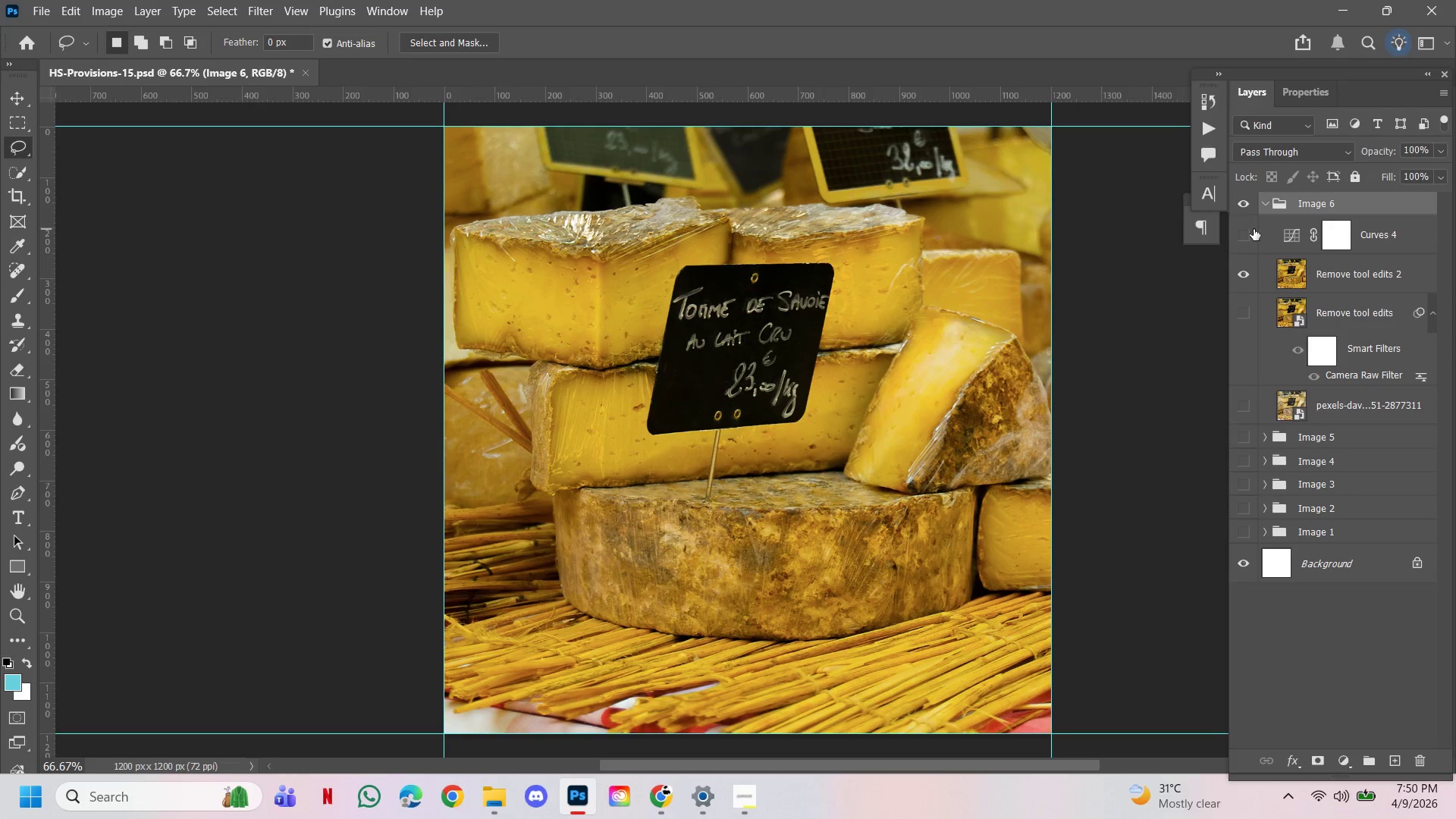 
left_click([1252, 229])
 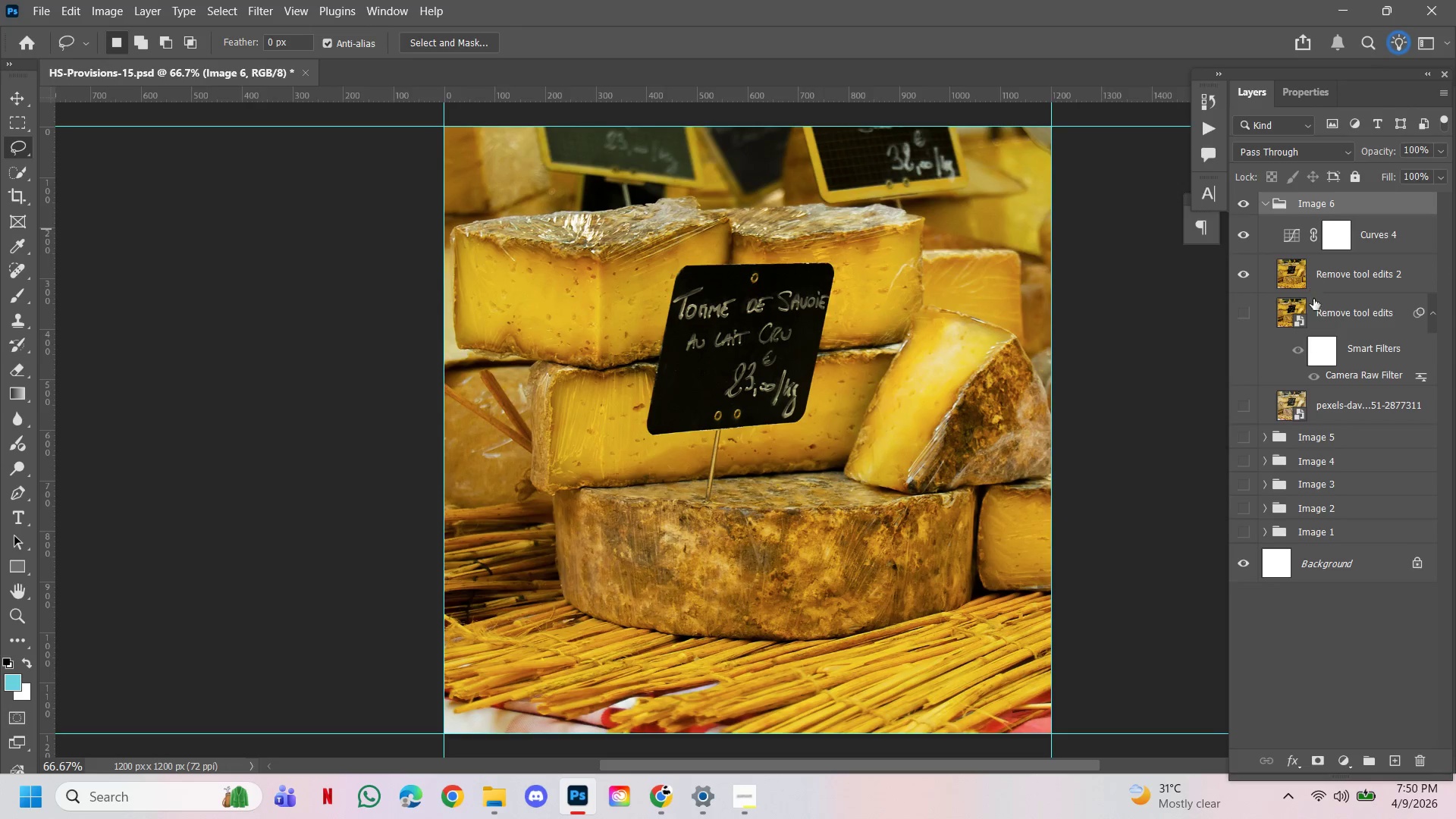 
left_click([1335, 272])
 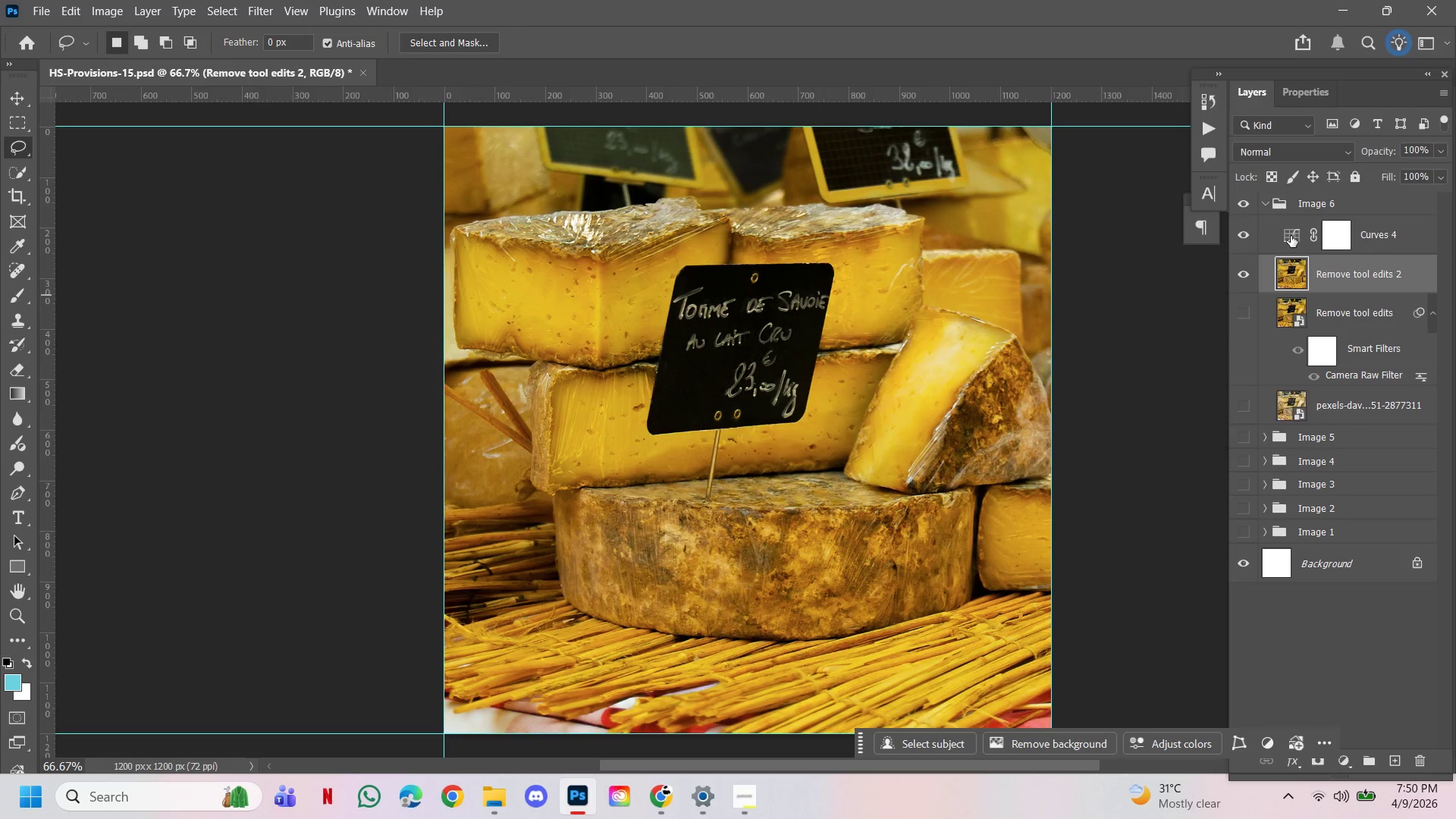 
double_click([1291, 236])
 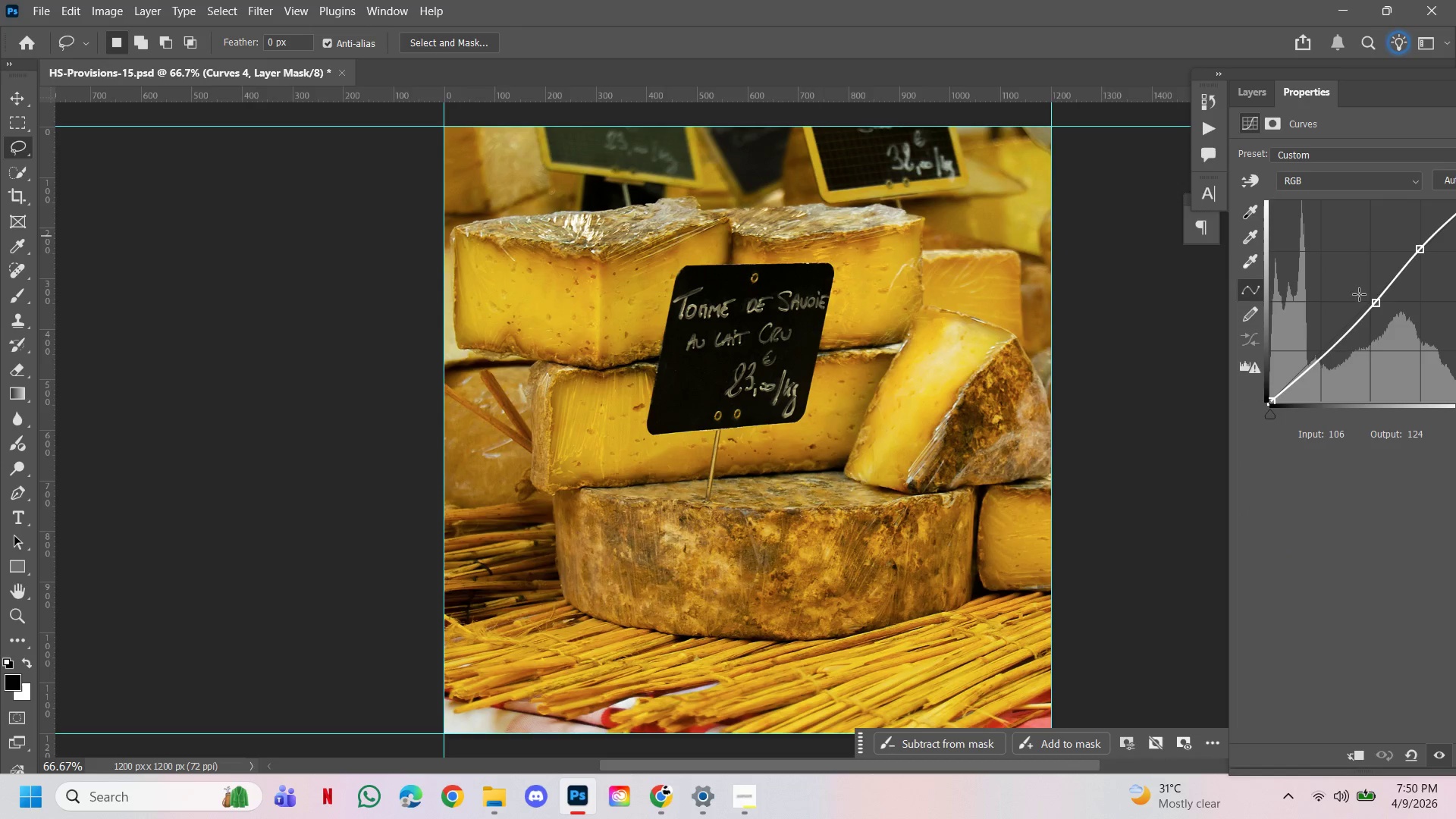 
left_click([1338, 184])
 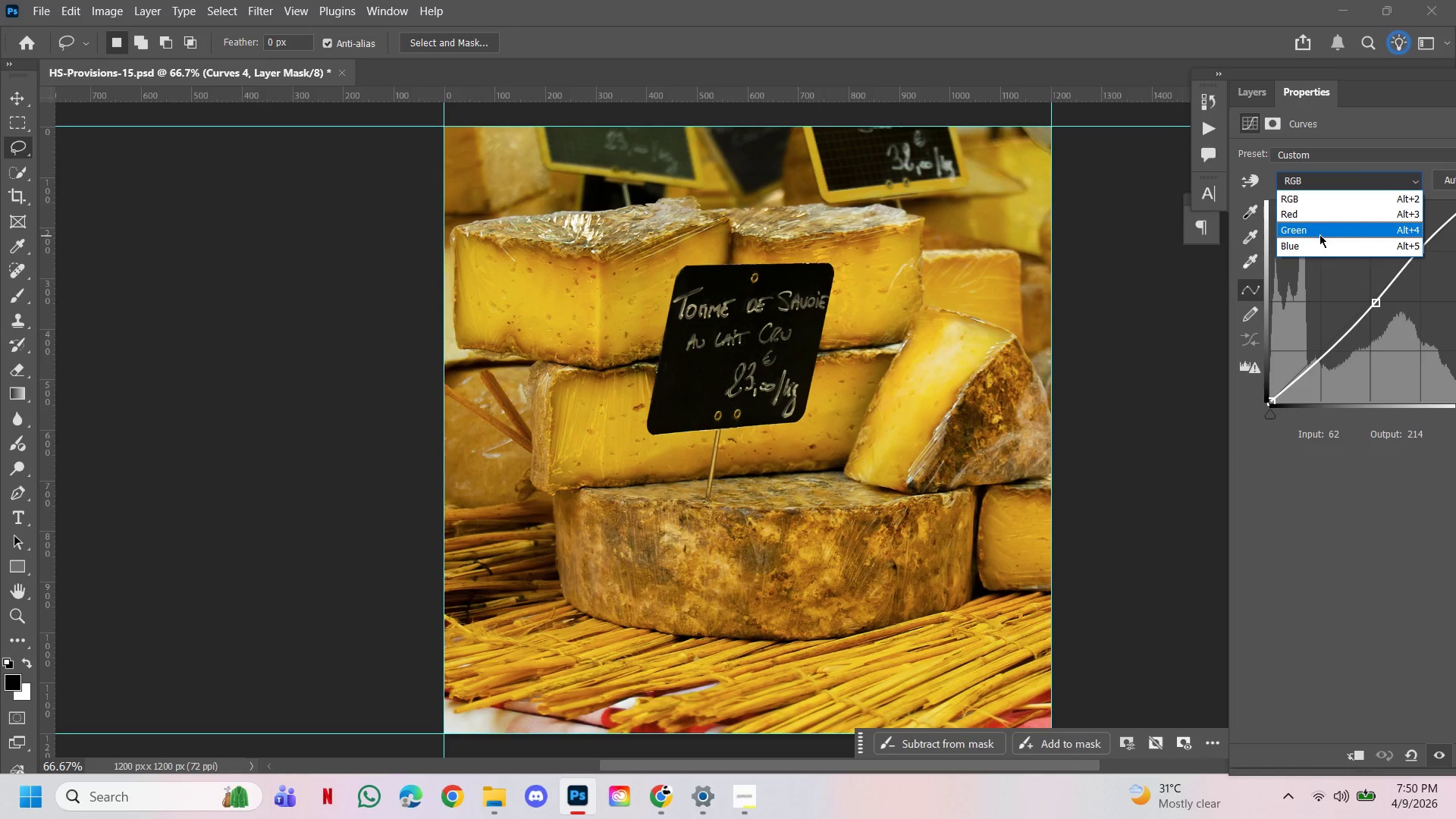 
left_click([1314, 230])
 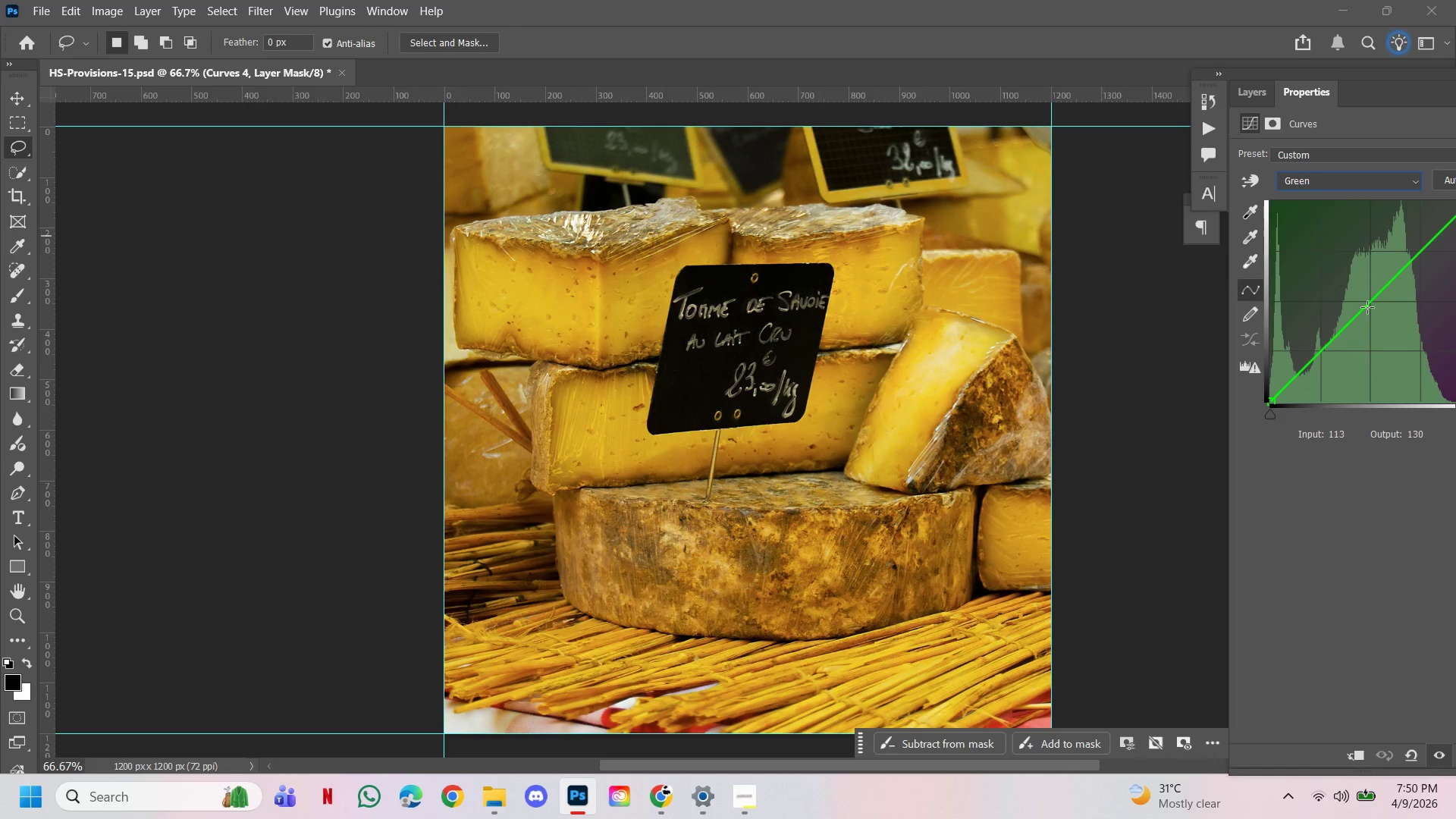 
left_click_drag(start_coordinate=[1367, 308], to_coordinate=[1345, 303])
 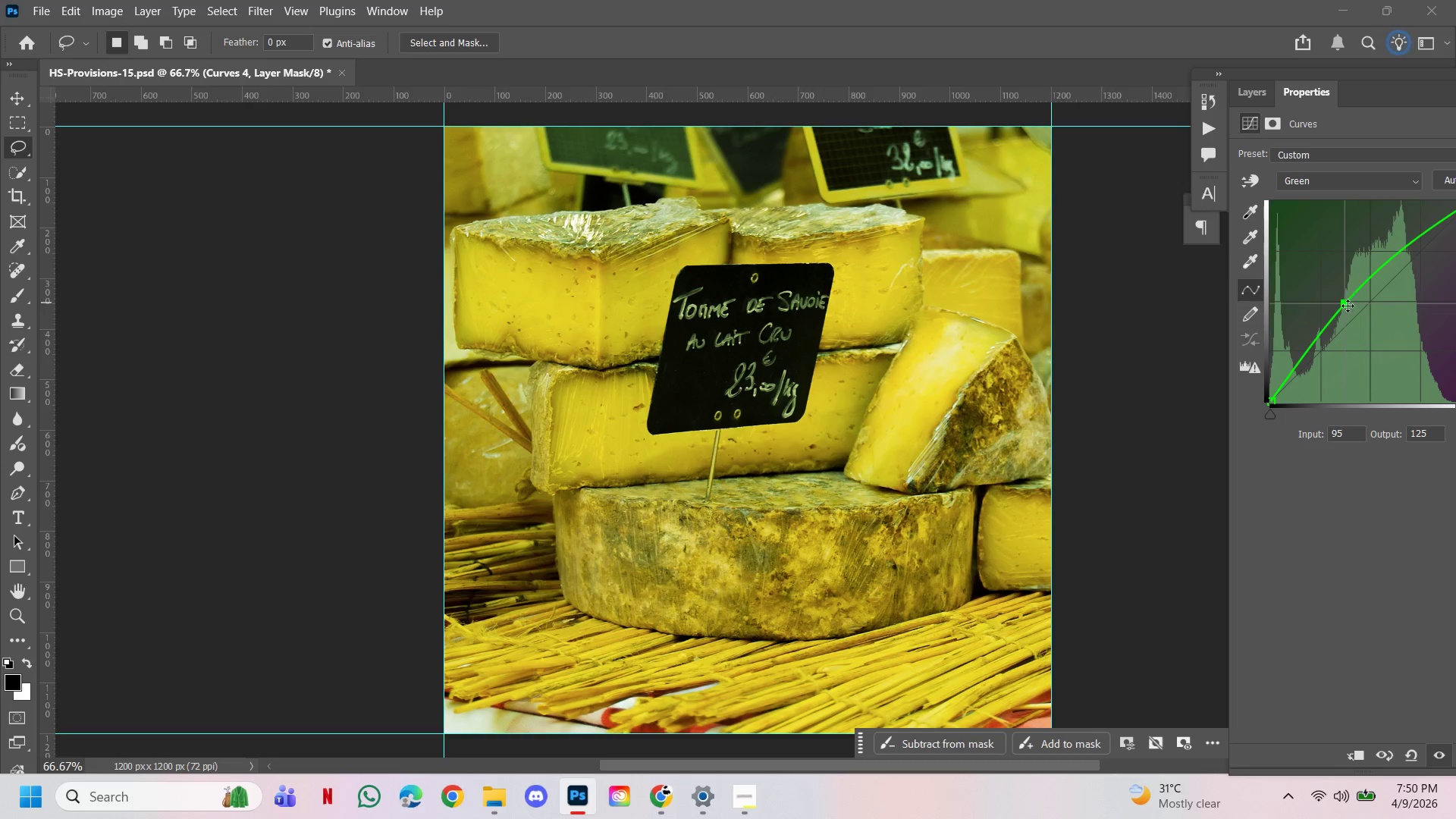 
left_click_drag(start_coordinate=[1348, 306], to_coordinate=[1434, 410])
 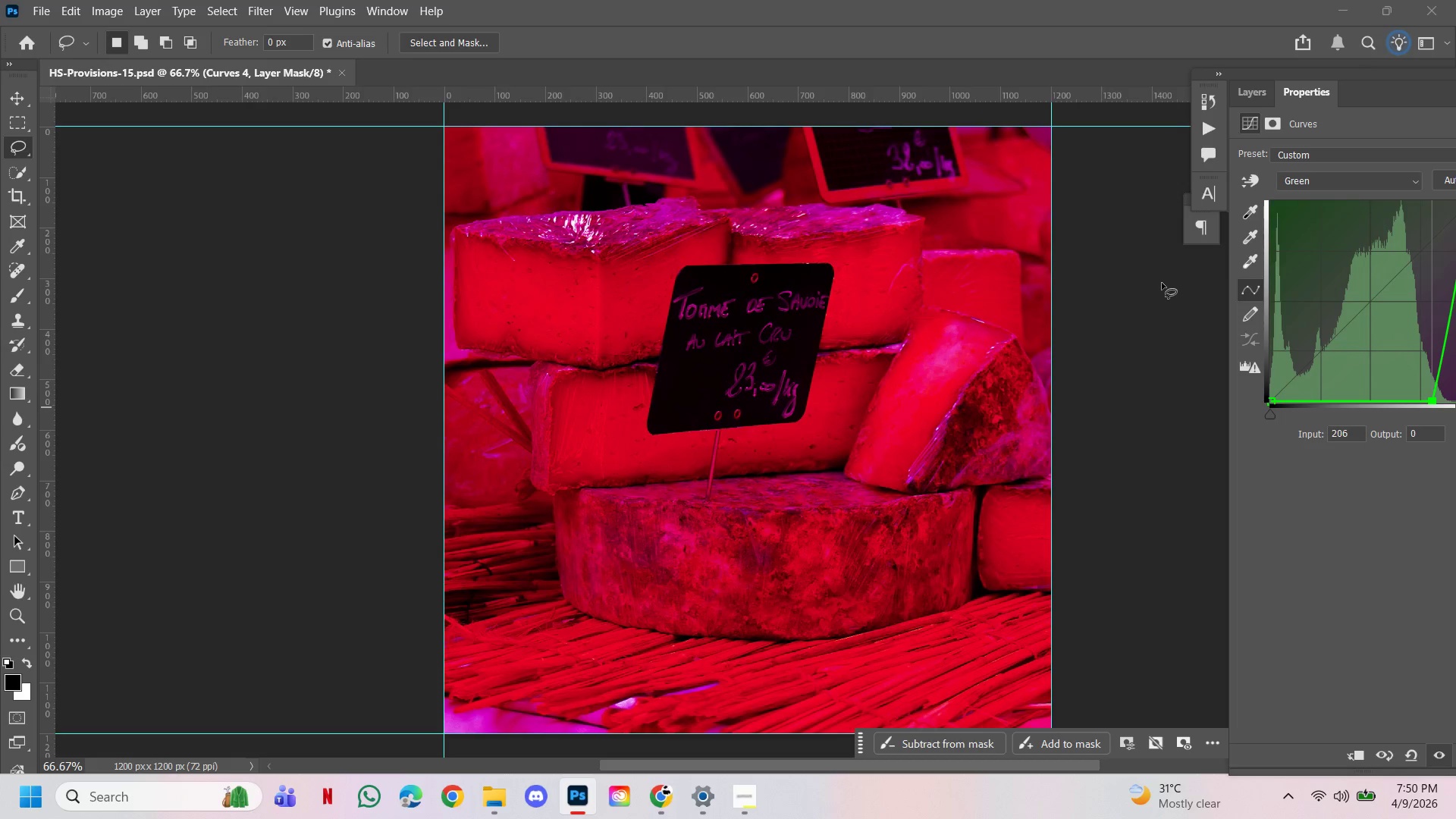 
key(Control+ControlLeft)
 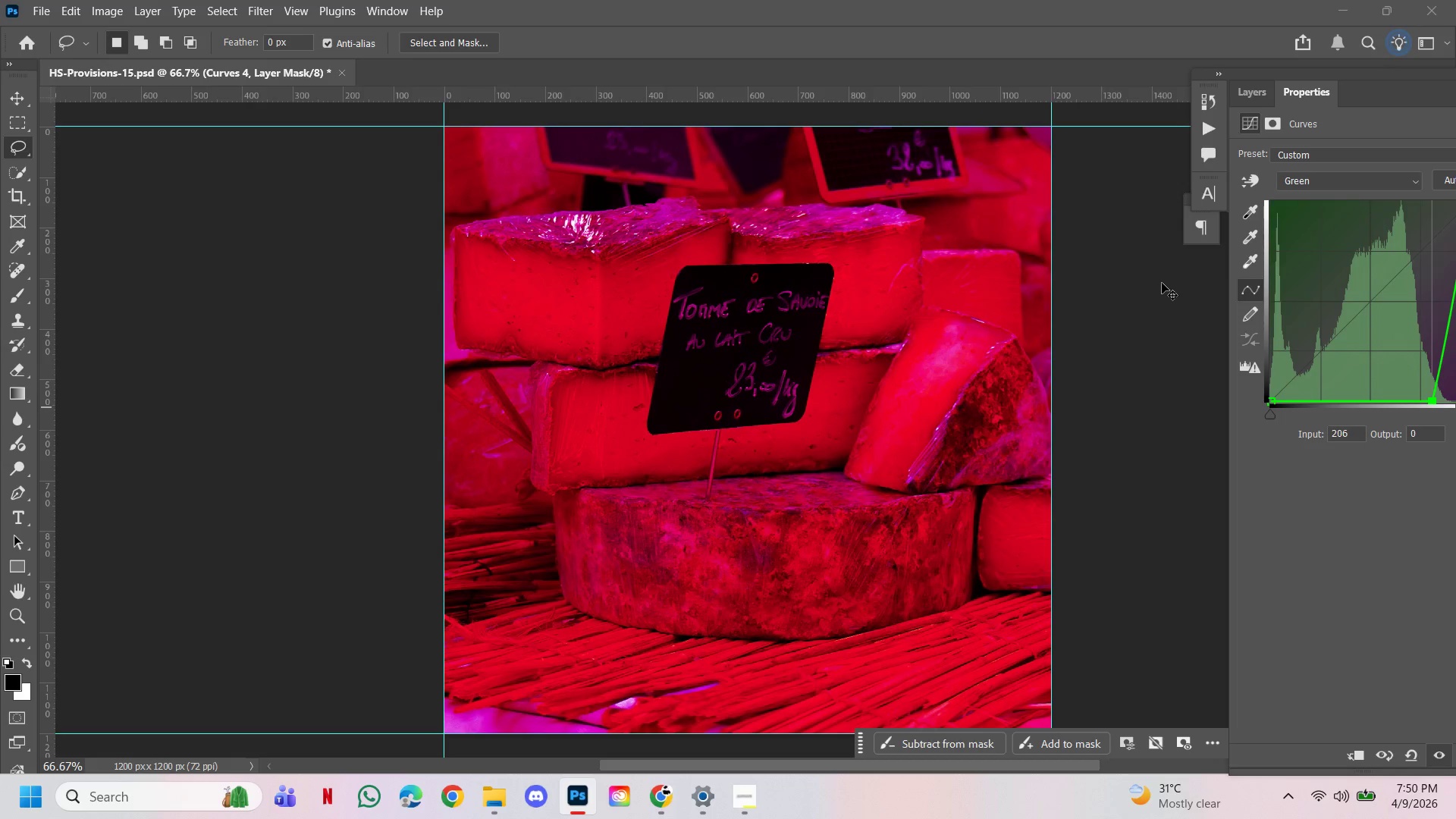 
key(Control+Z)
 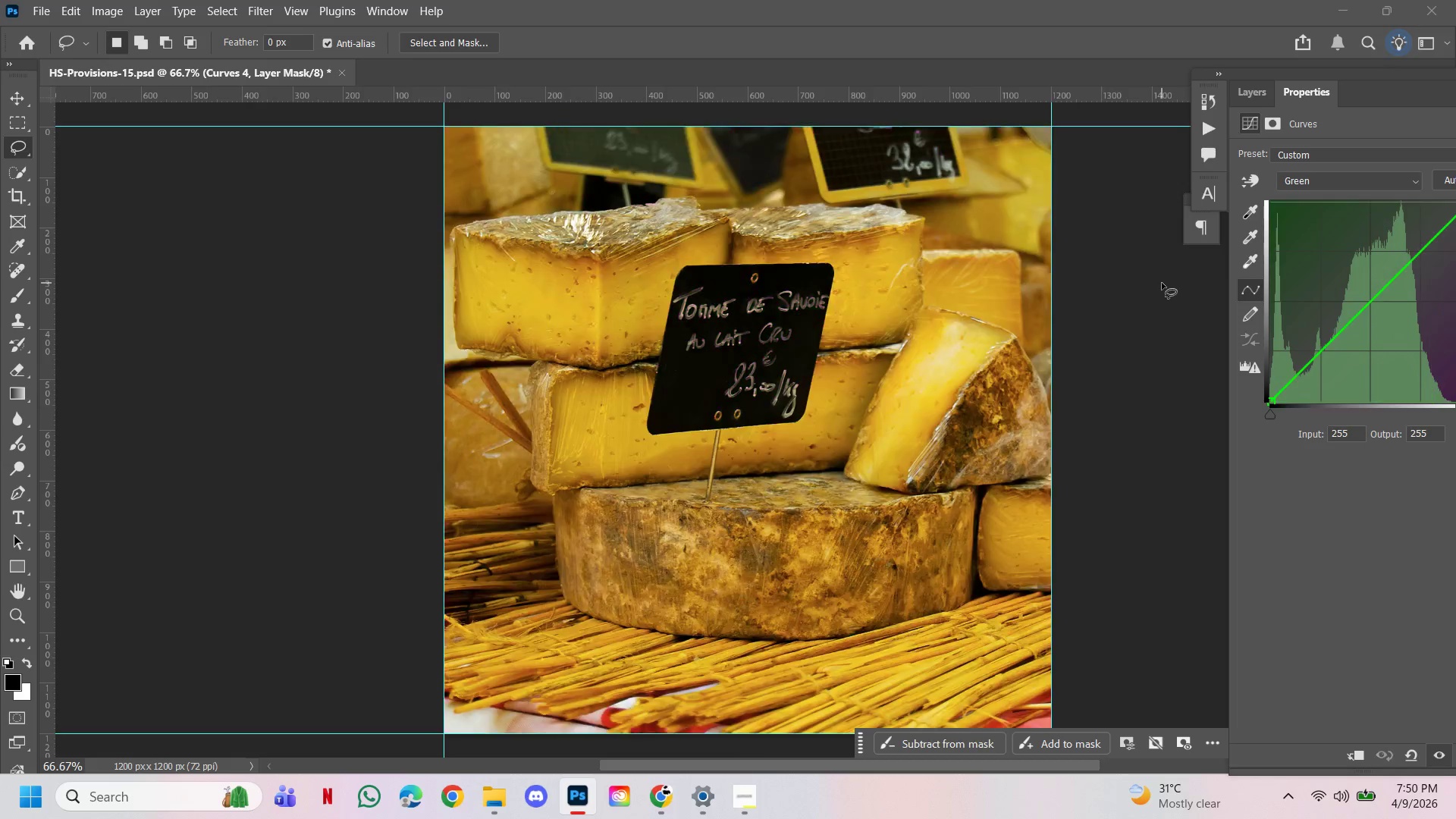 
key(Control+Z)
 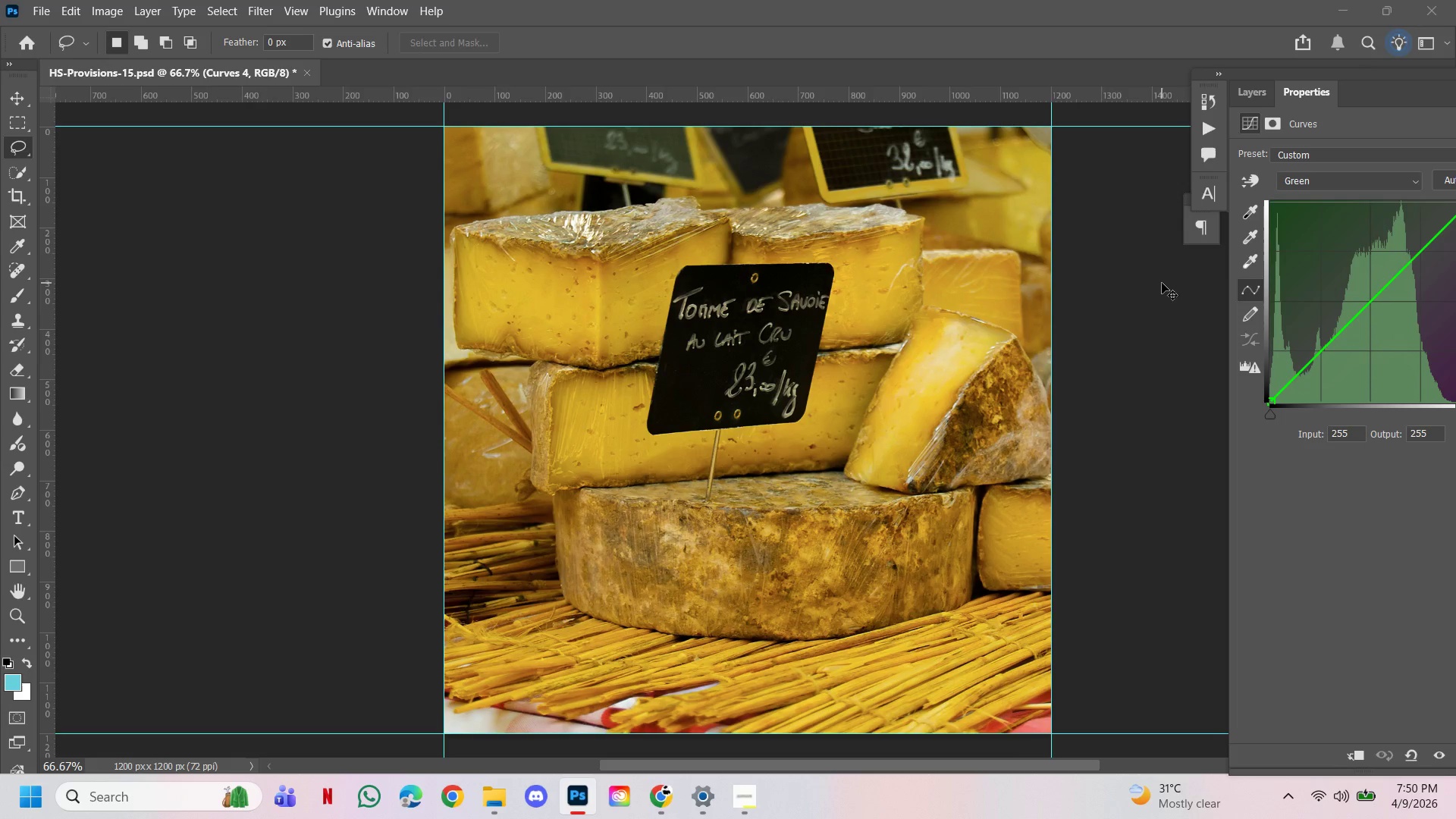 
key(Control+Z)
 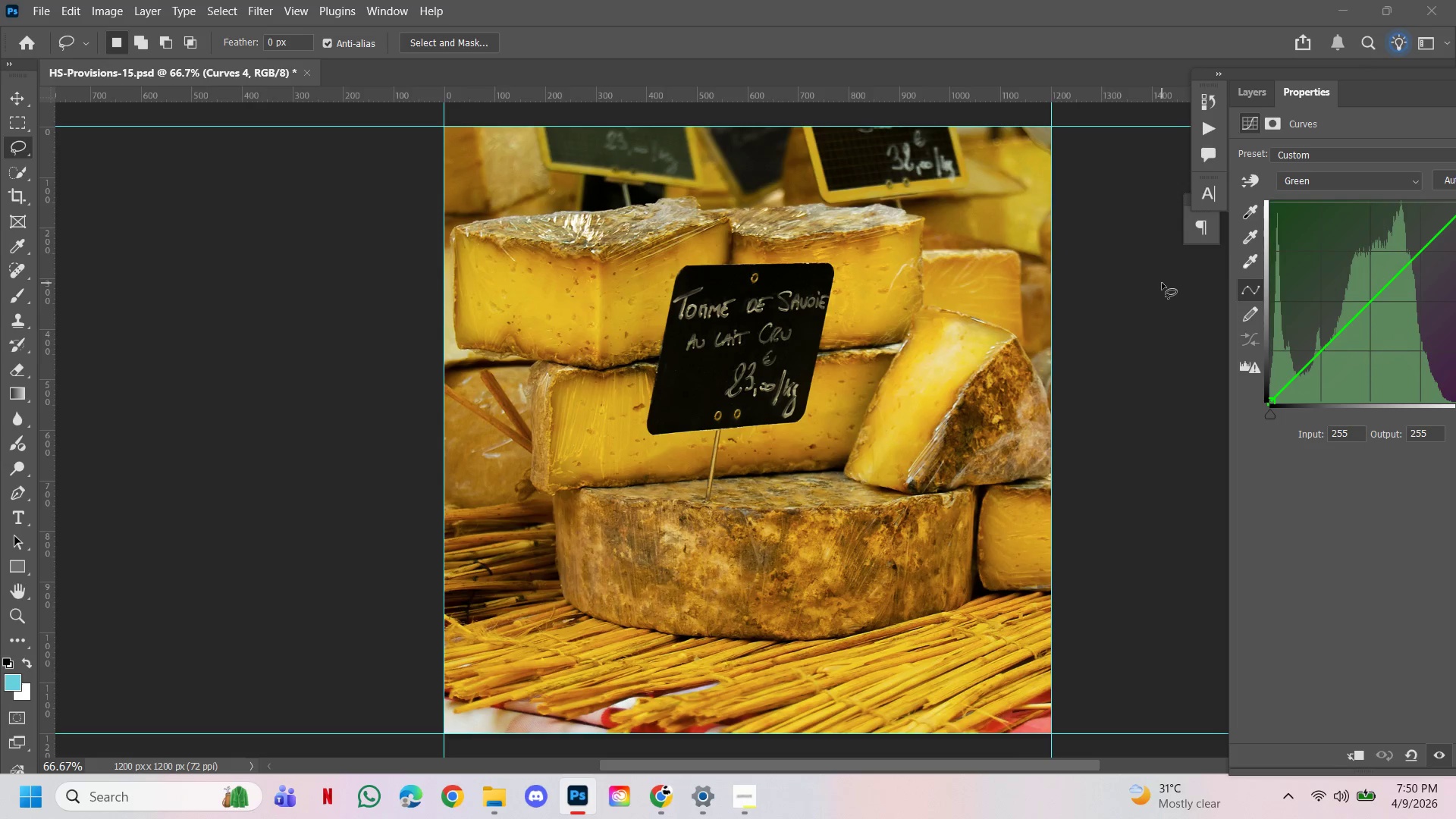 
key(Control+Z)
 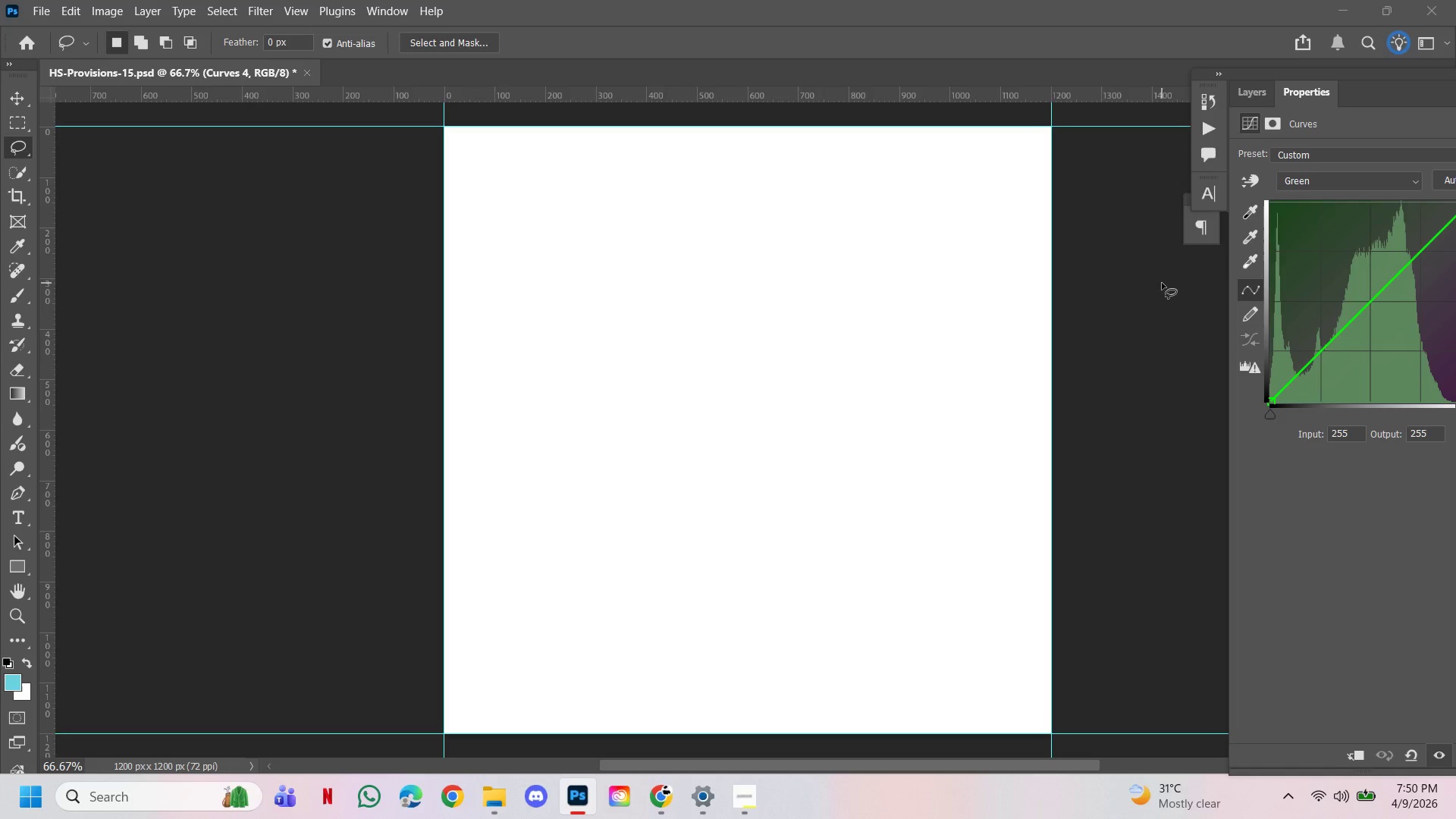 
key(Control+Z)
 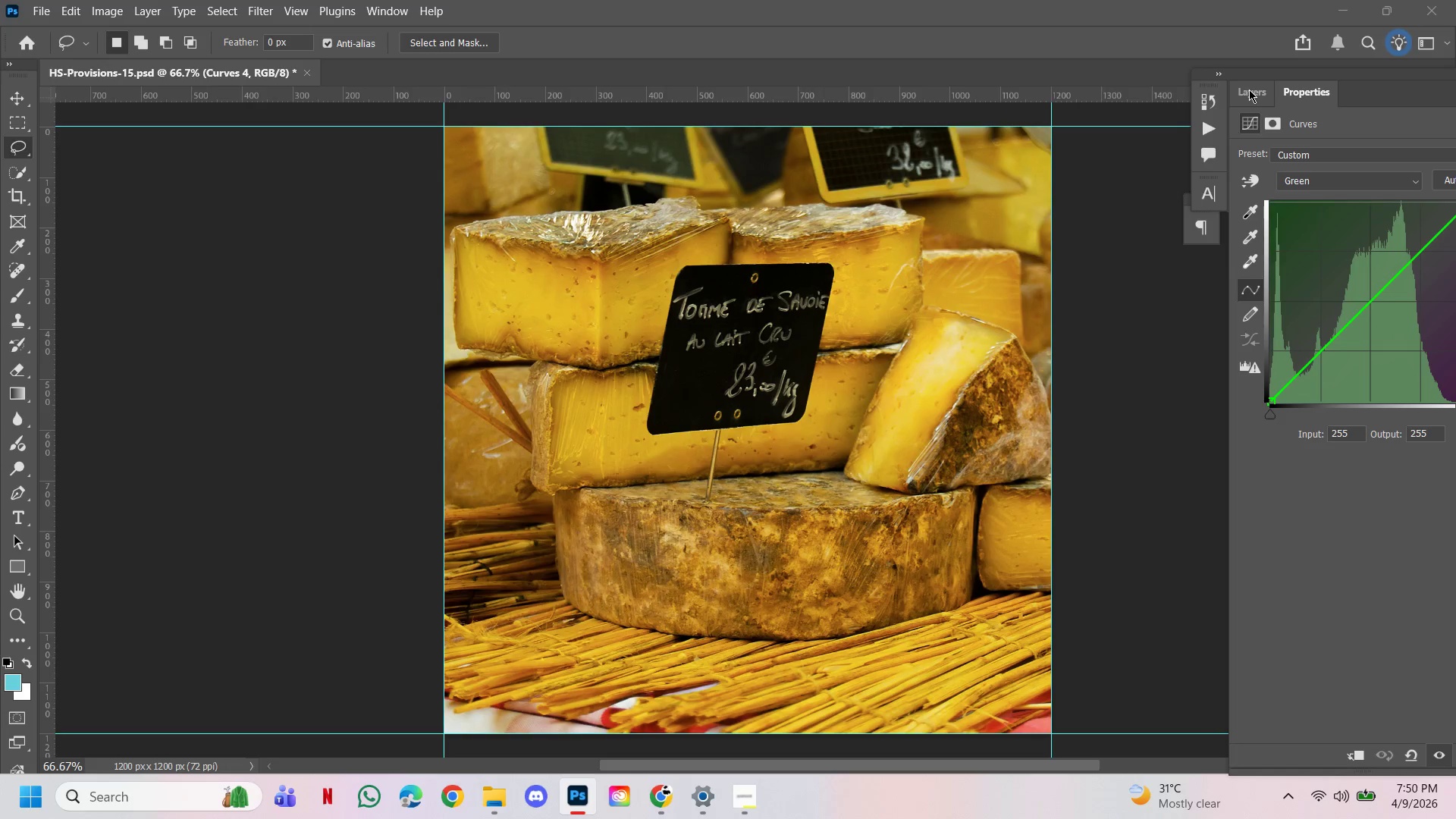 
left_click([1249, 89])
 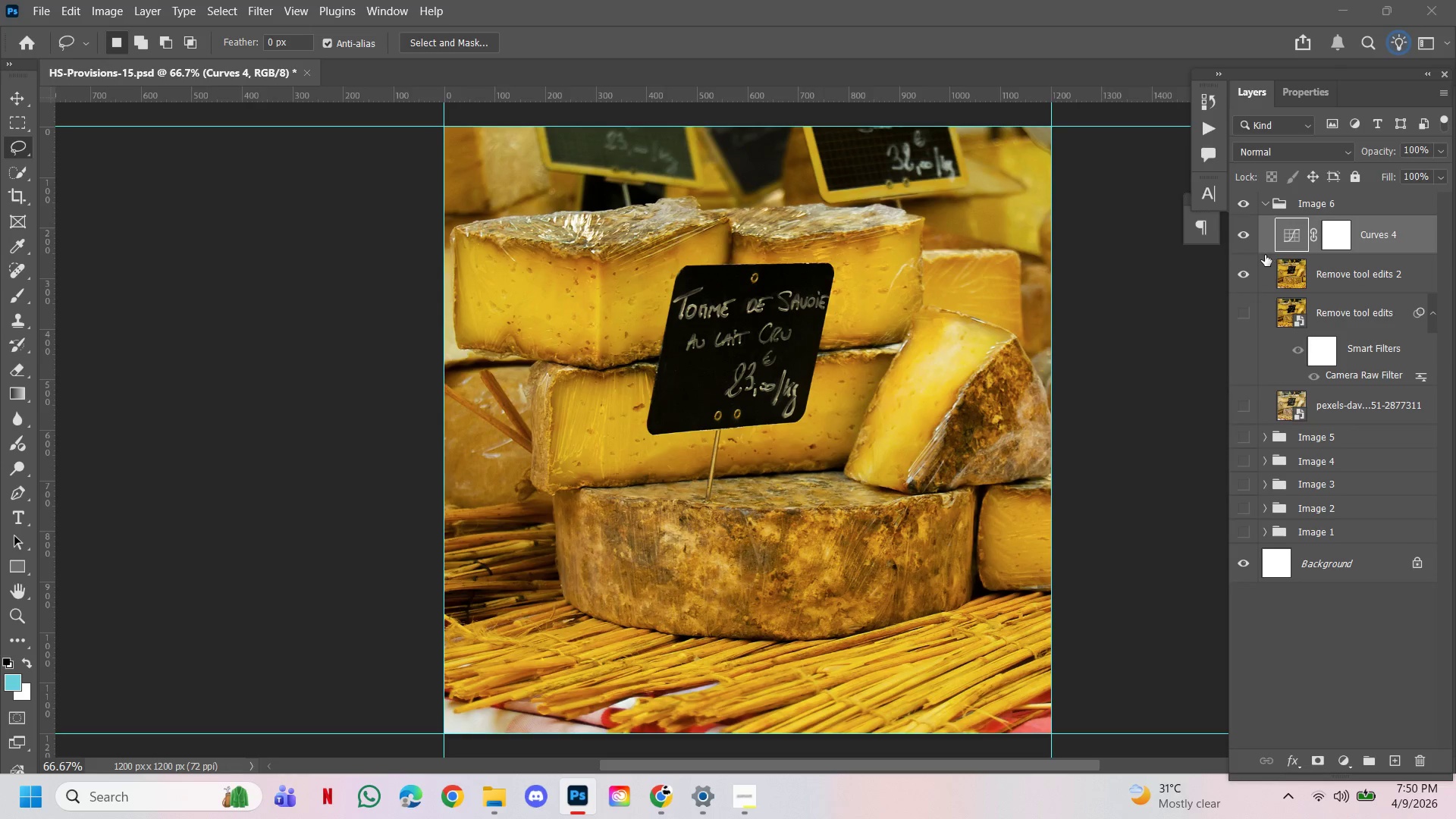 
left_click([1247, 235])
 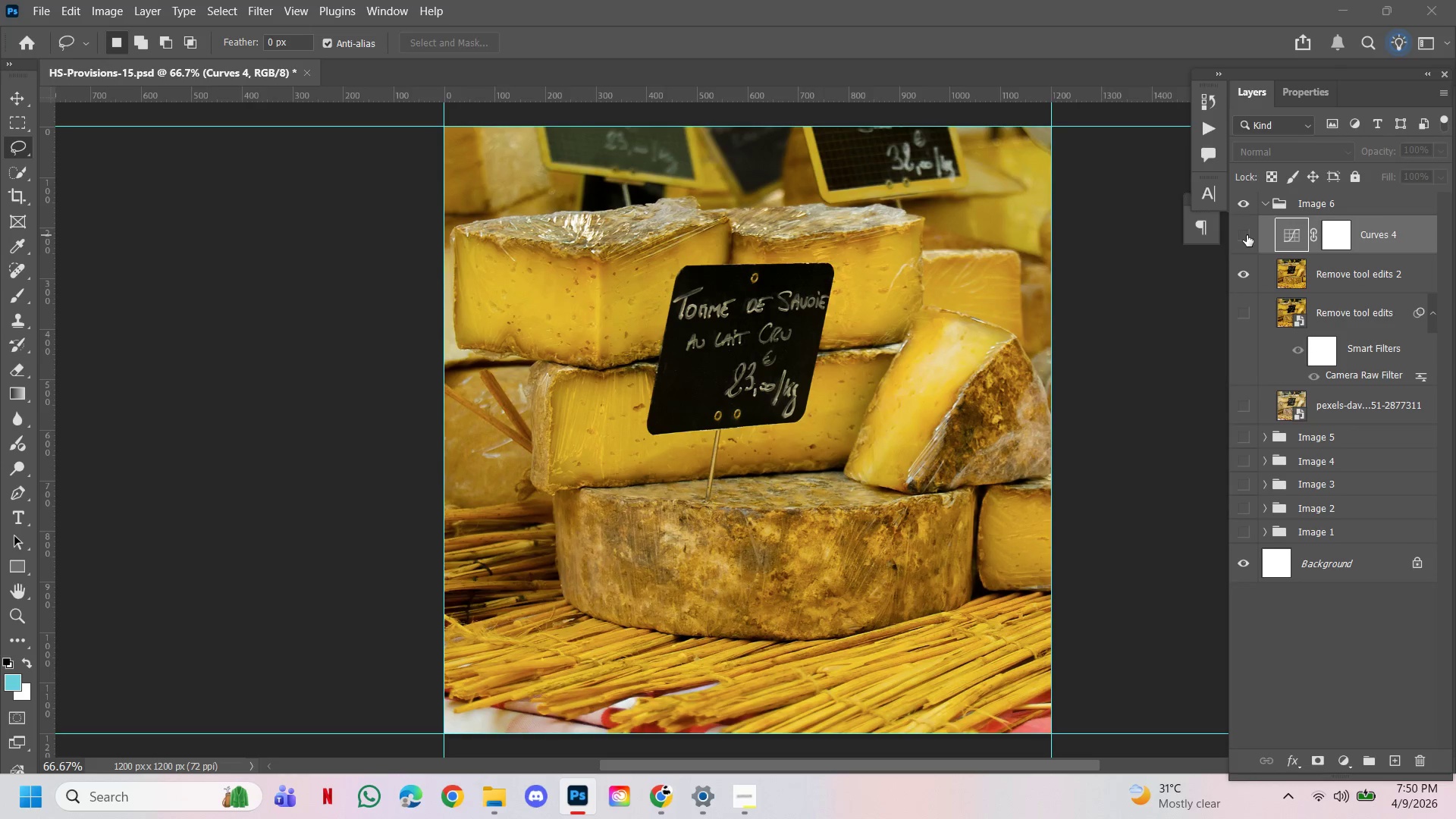 
left_click([1247, 235])
 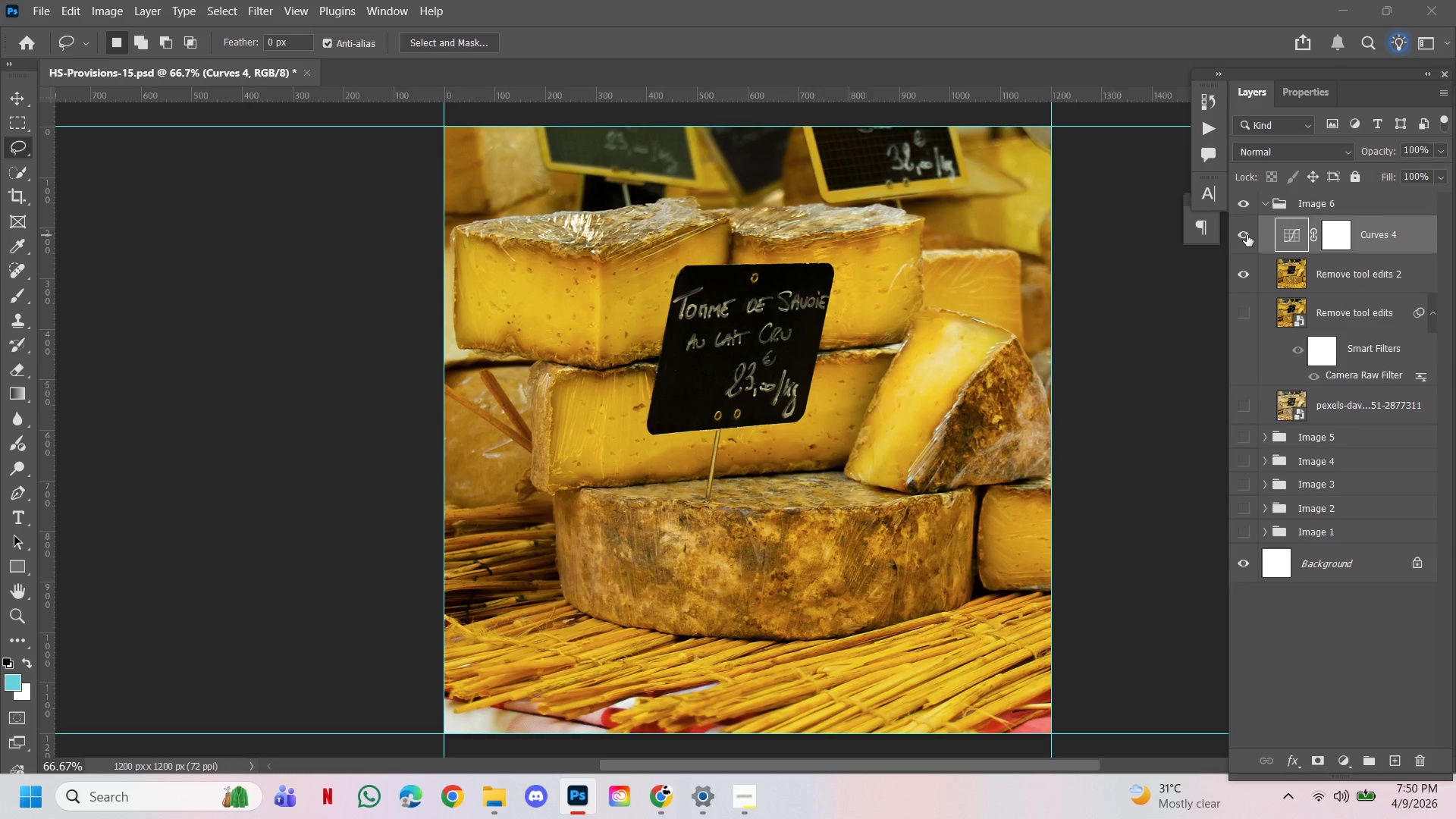 
left_click([1247, 235])
 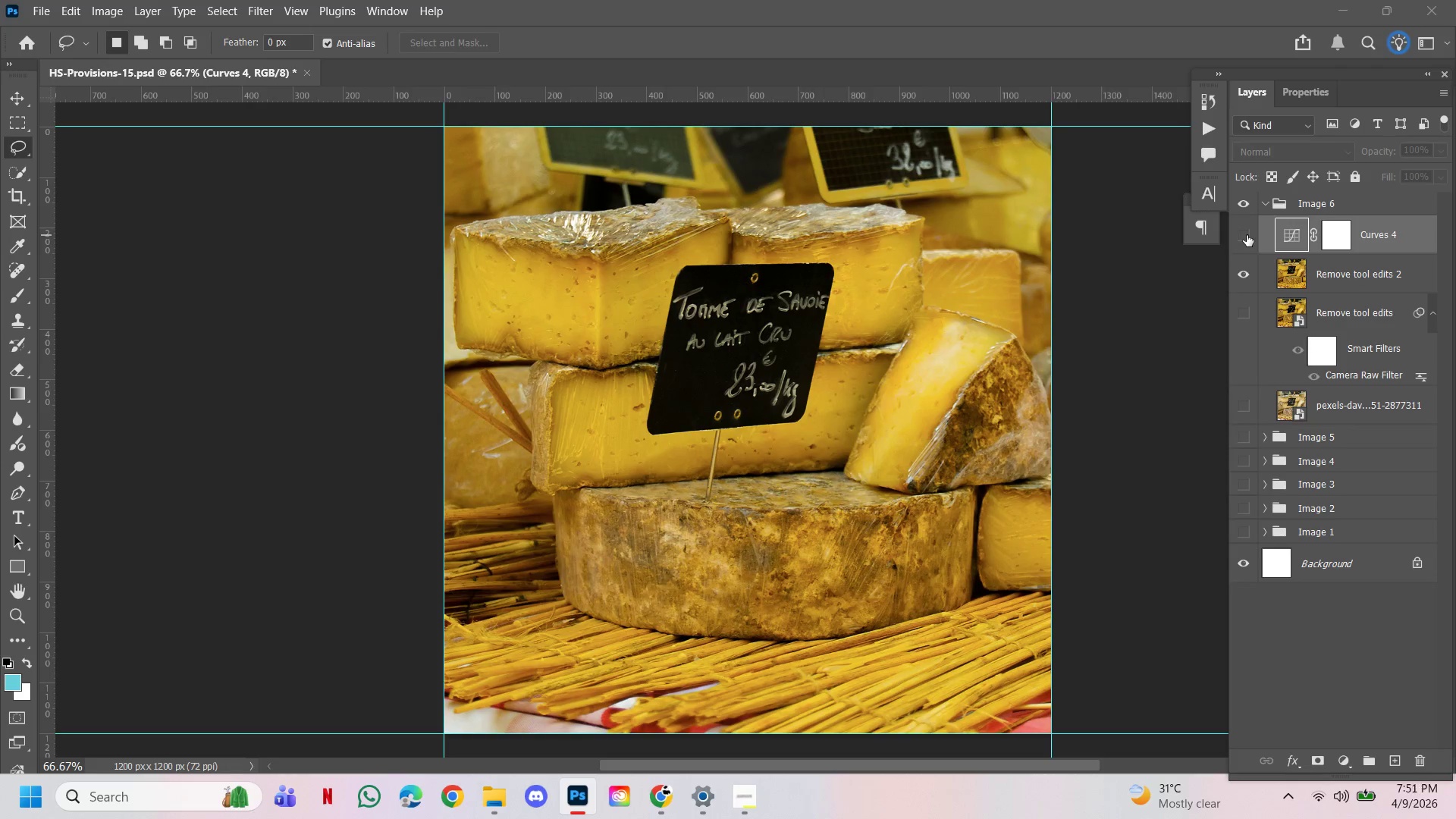 
left_click([1247, 235])
 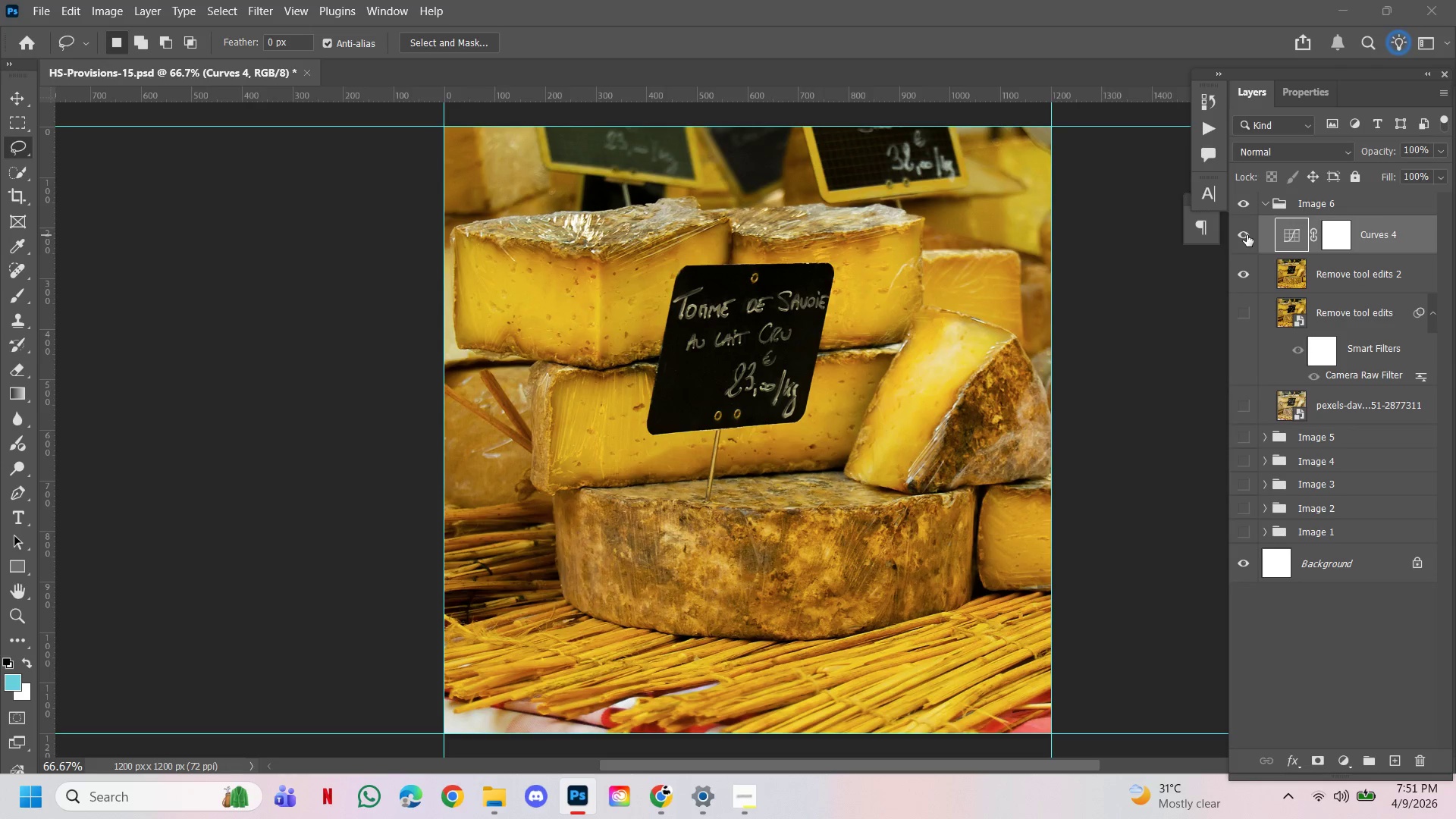 
left_click([1247, 235])
 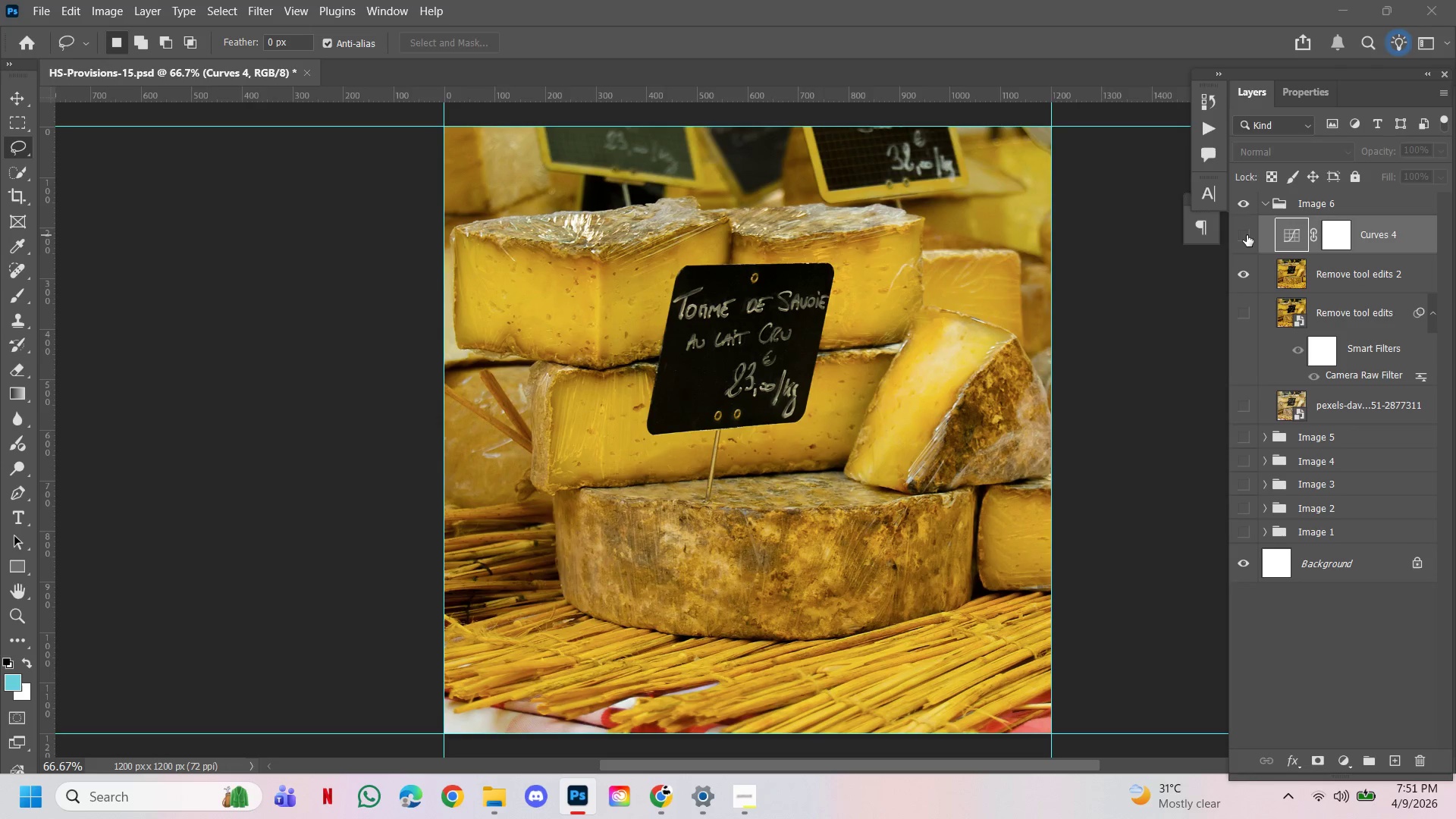 
left_click([1247, 235])
 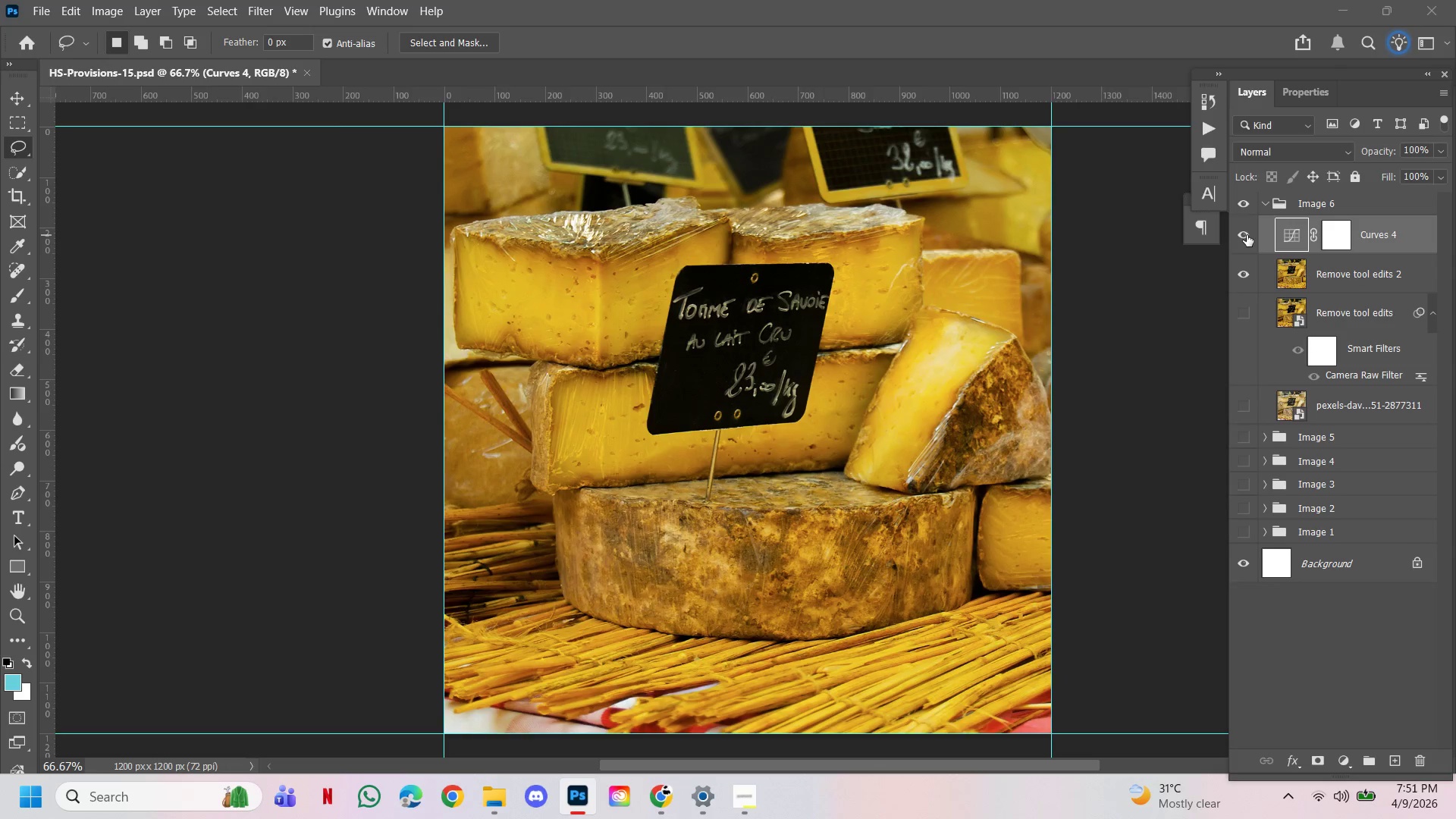 
left_click([1247, 235])
 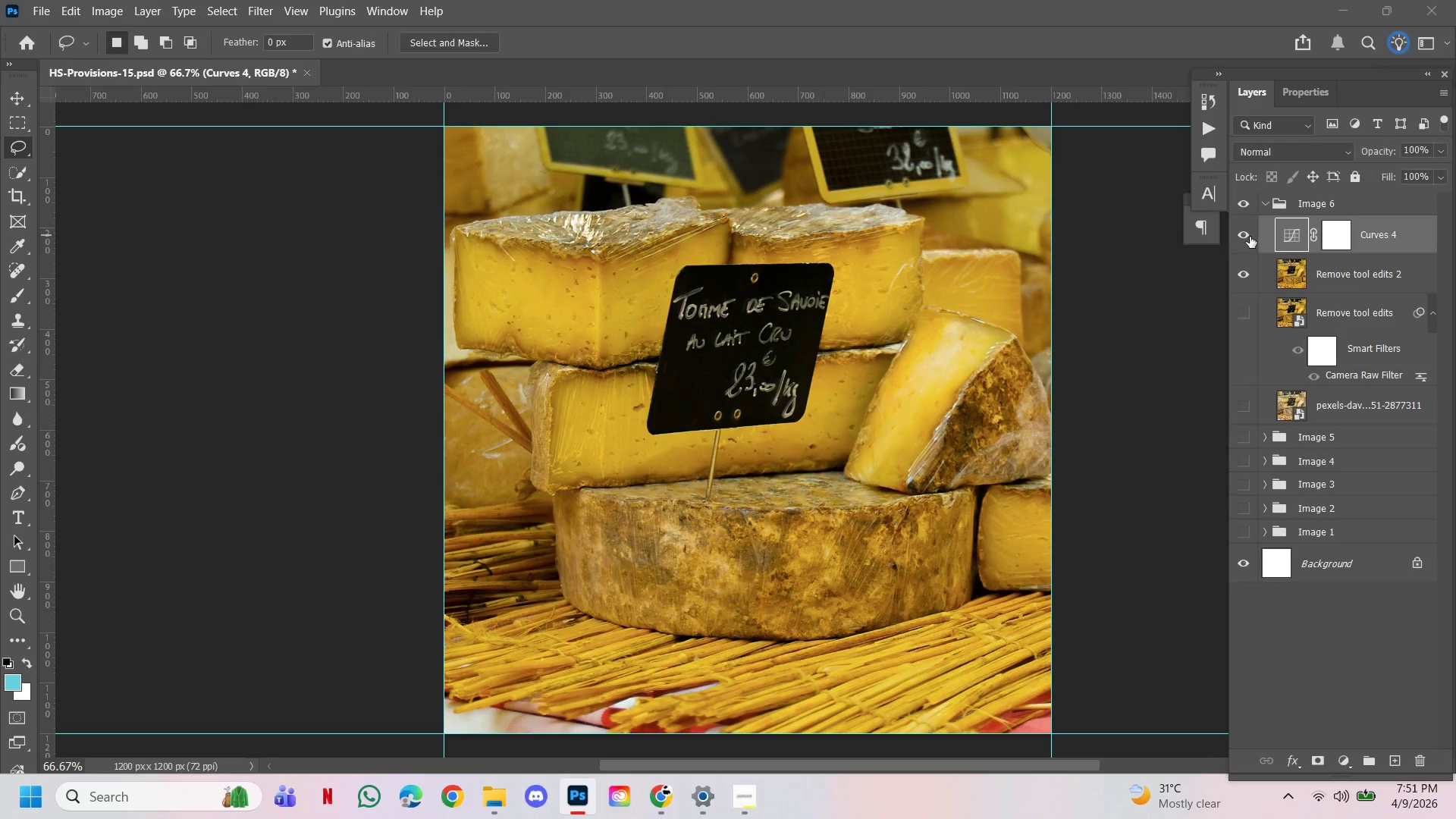 
left_click([1250, 237])
 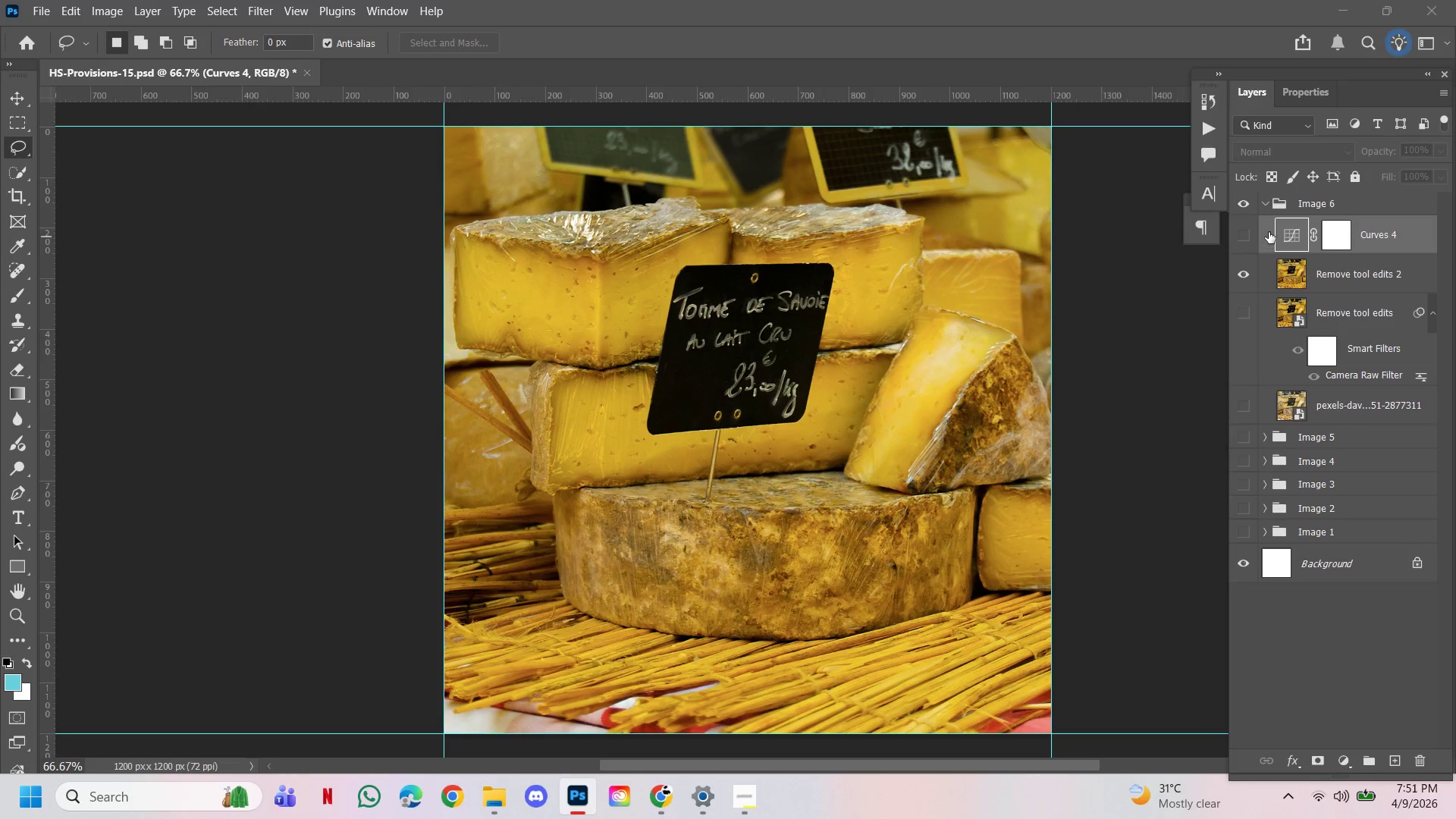 
left_click([1287, 234])
 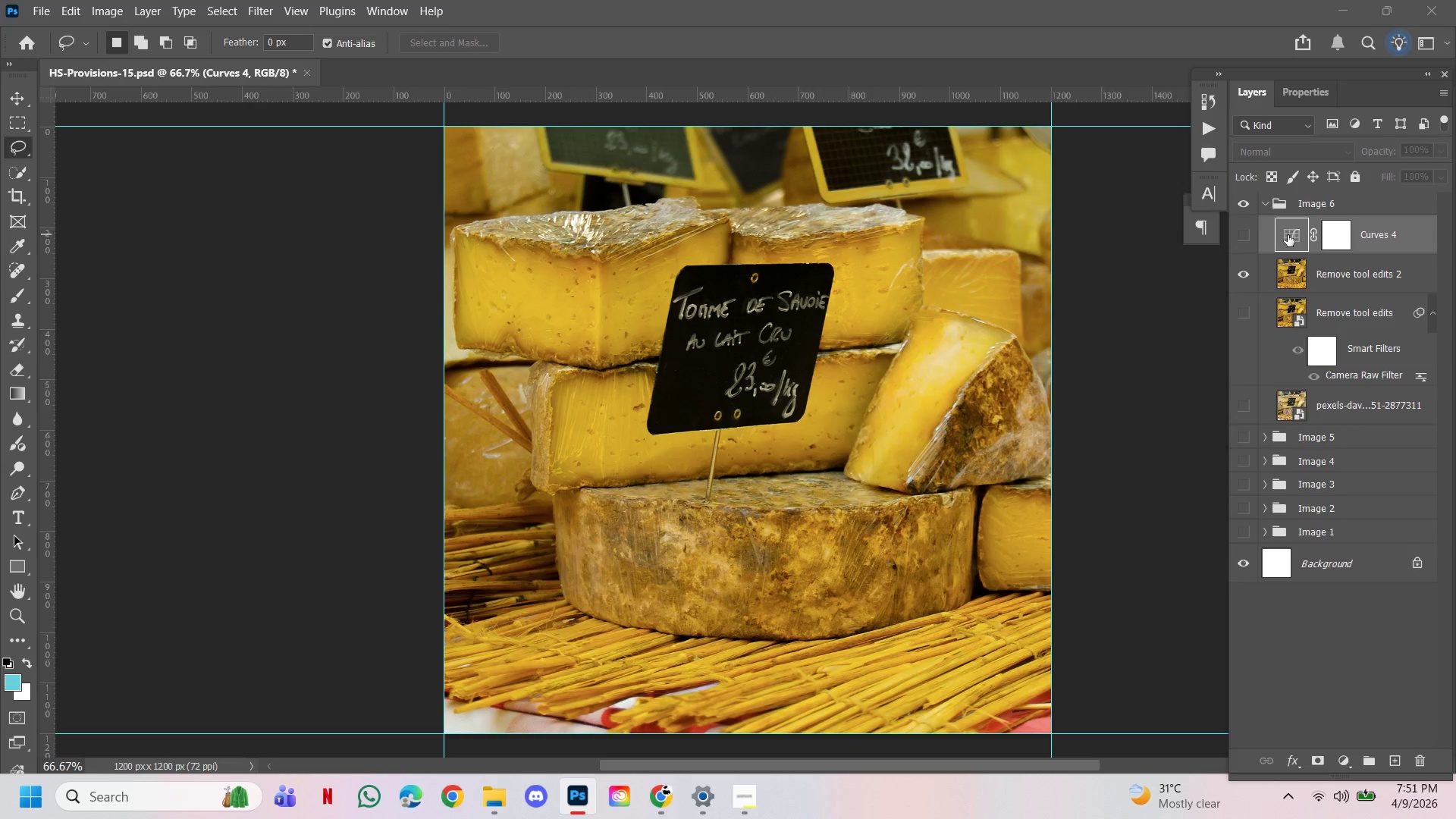 
key(Delete)
 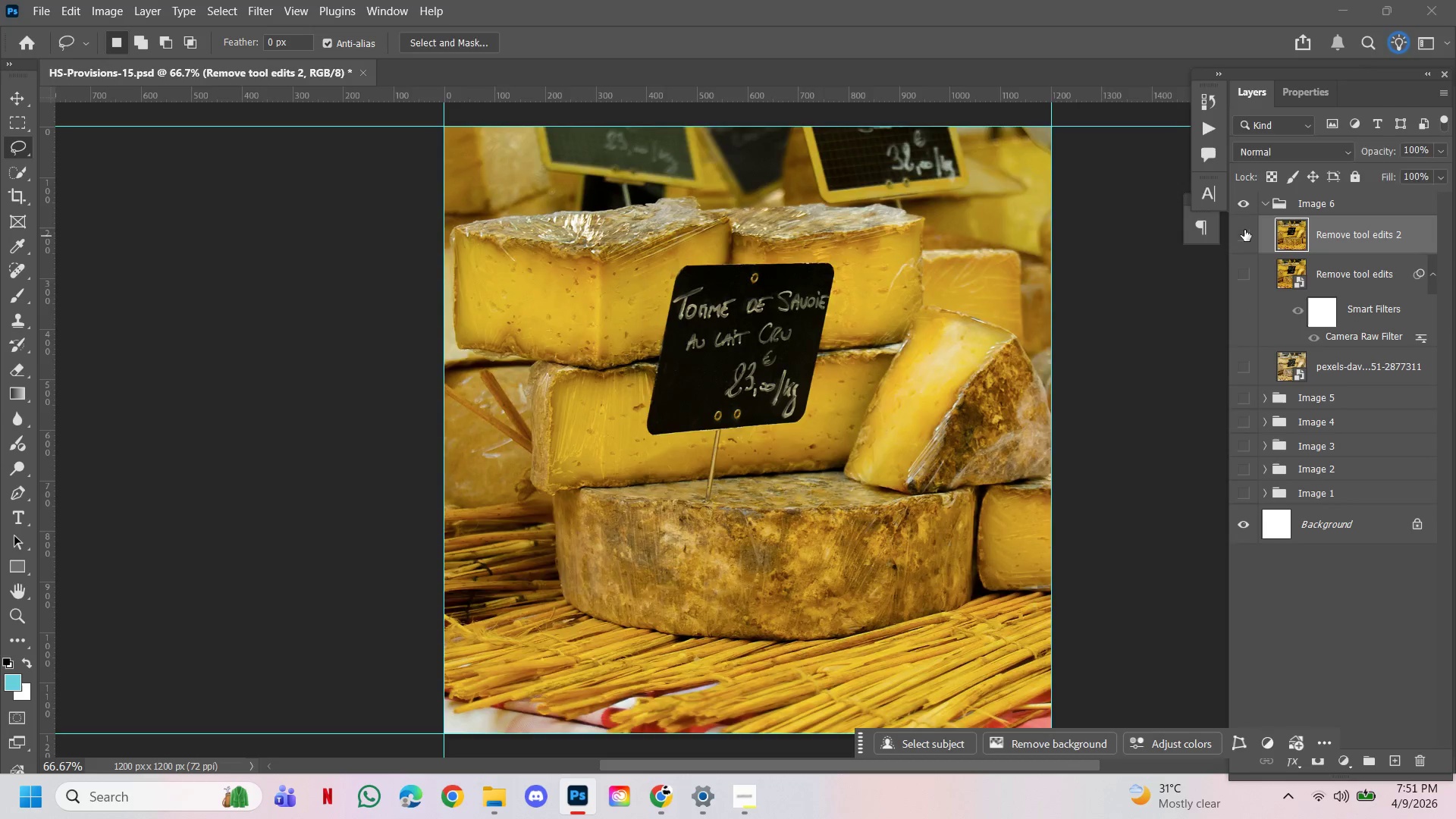 
double_click([1244, 230])
 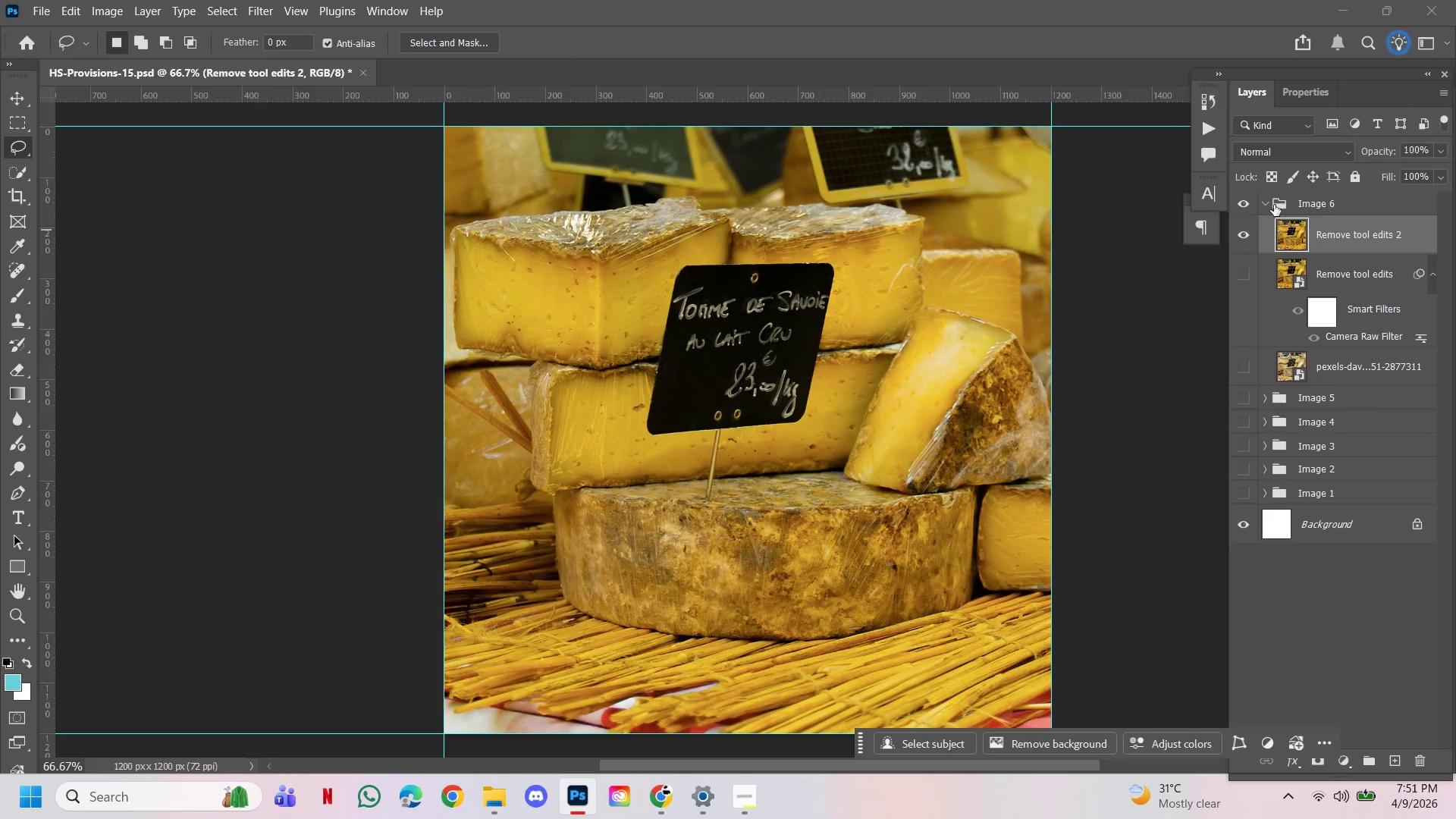 
left_click([1273, 204])
 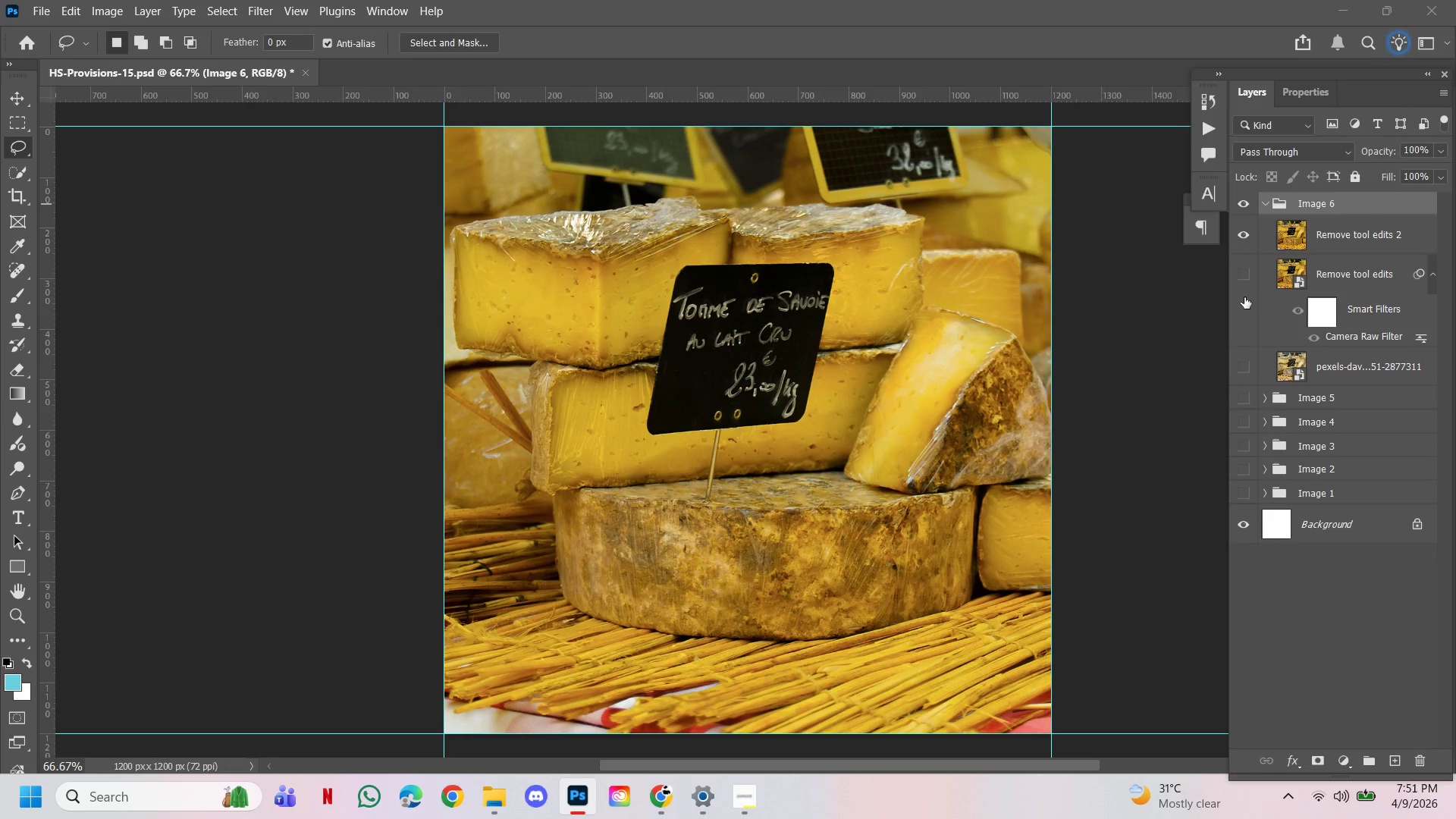 
left_click([1245, 366])
 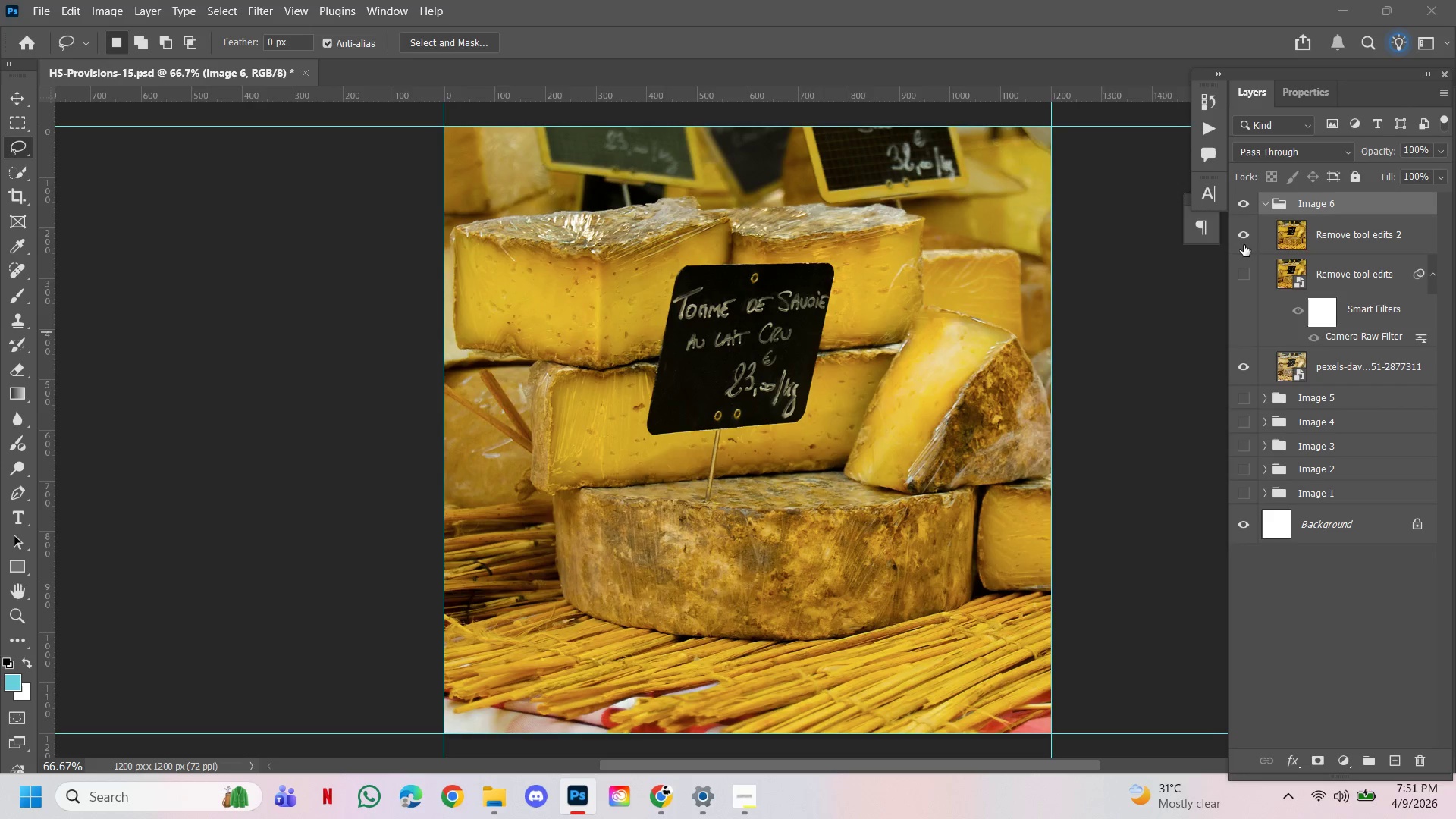 
left_click([1244, 238])
 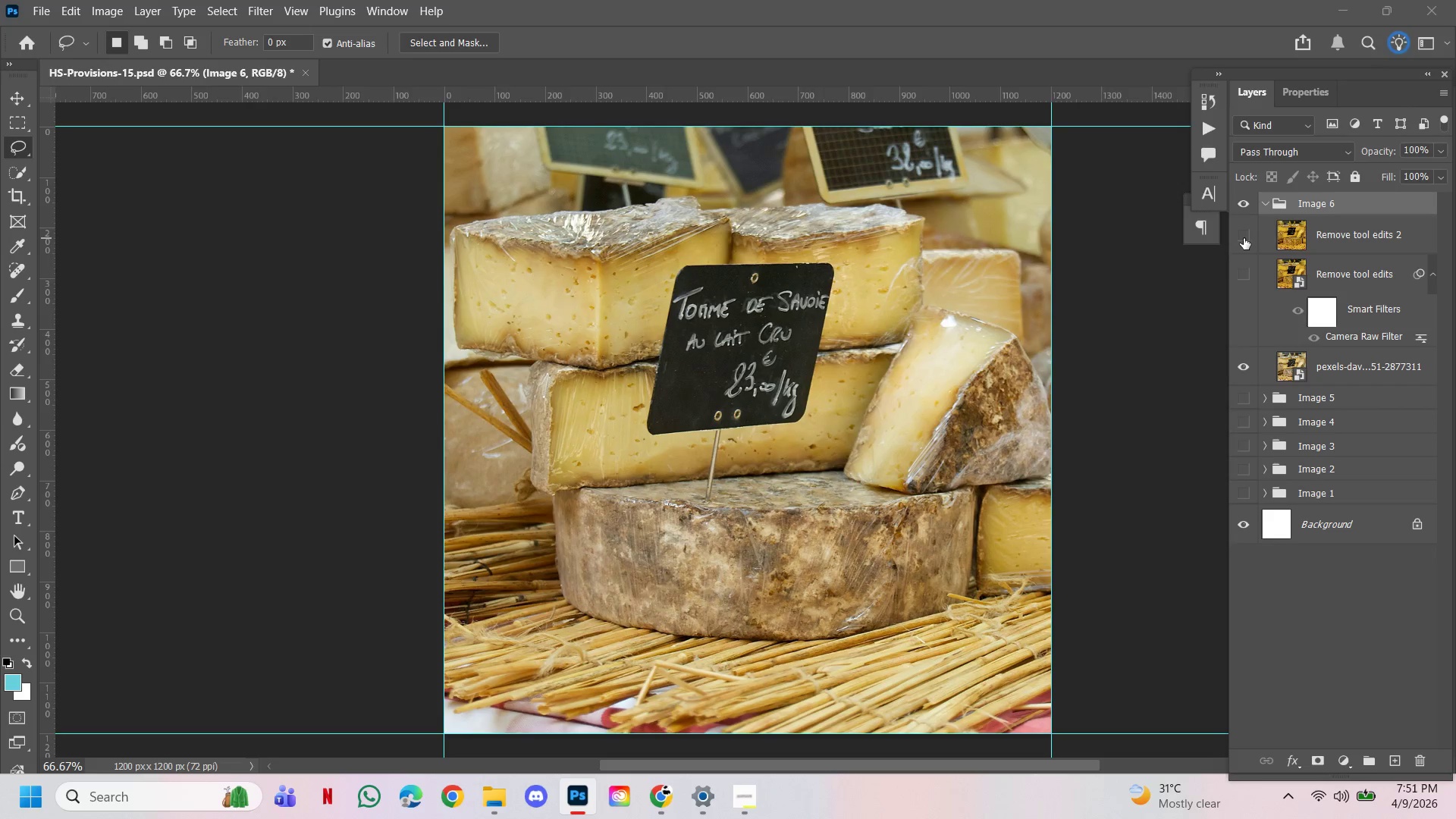 
left_click([1244, 238])
 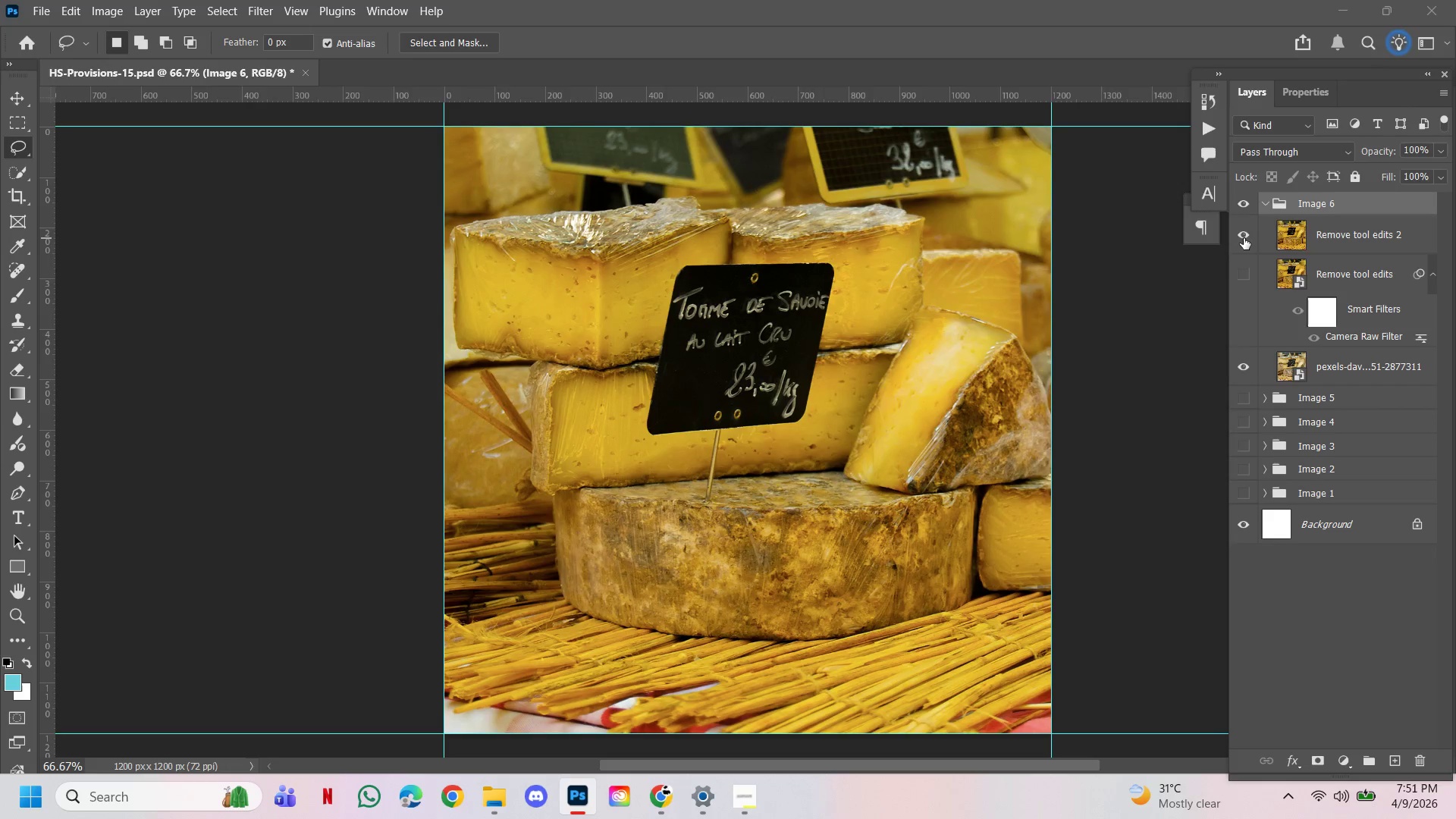 
left_click([1244, 238])
 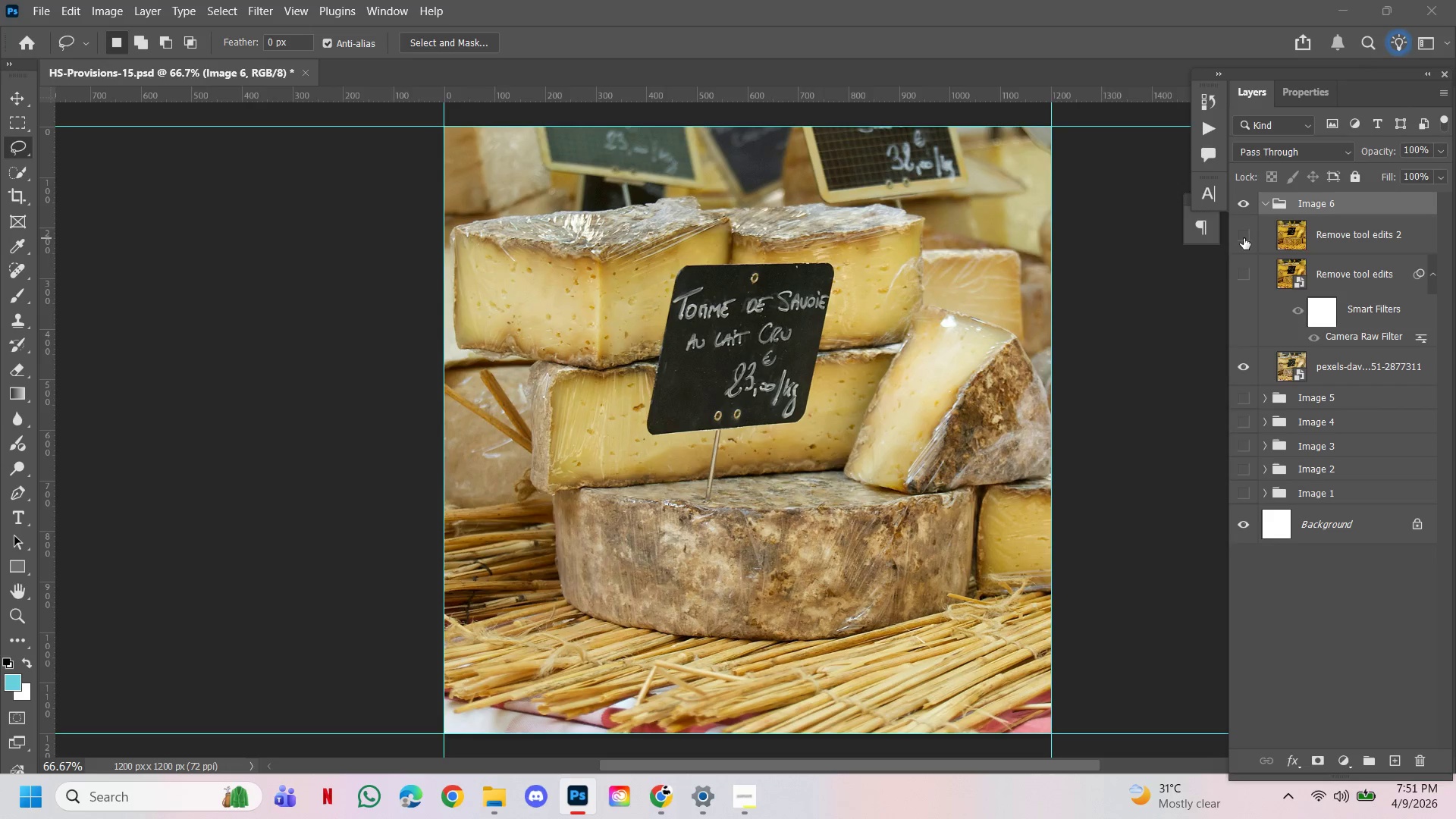 
left_click([1244, 238])
 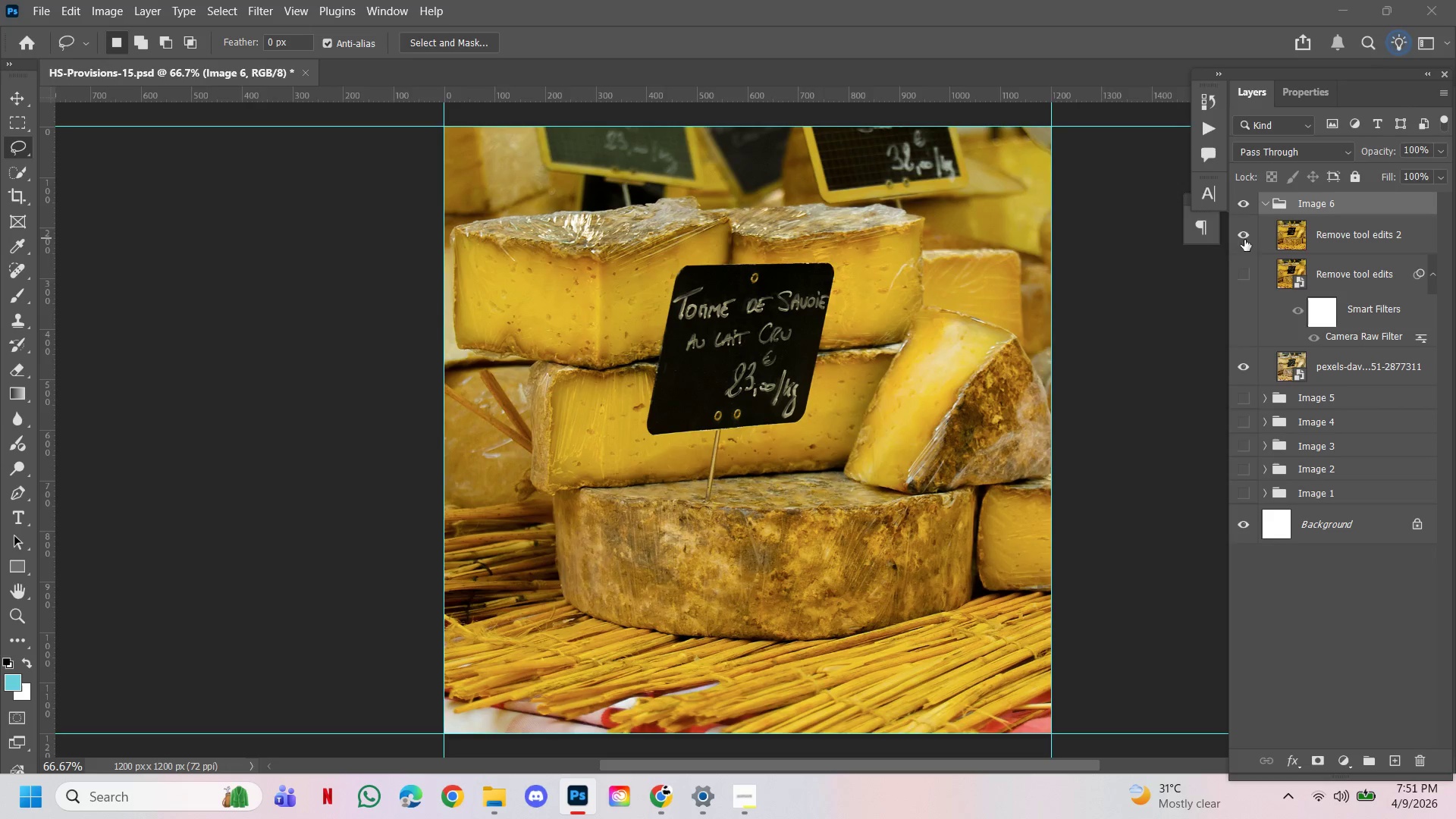 
left_click([1315, 234])
 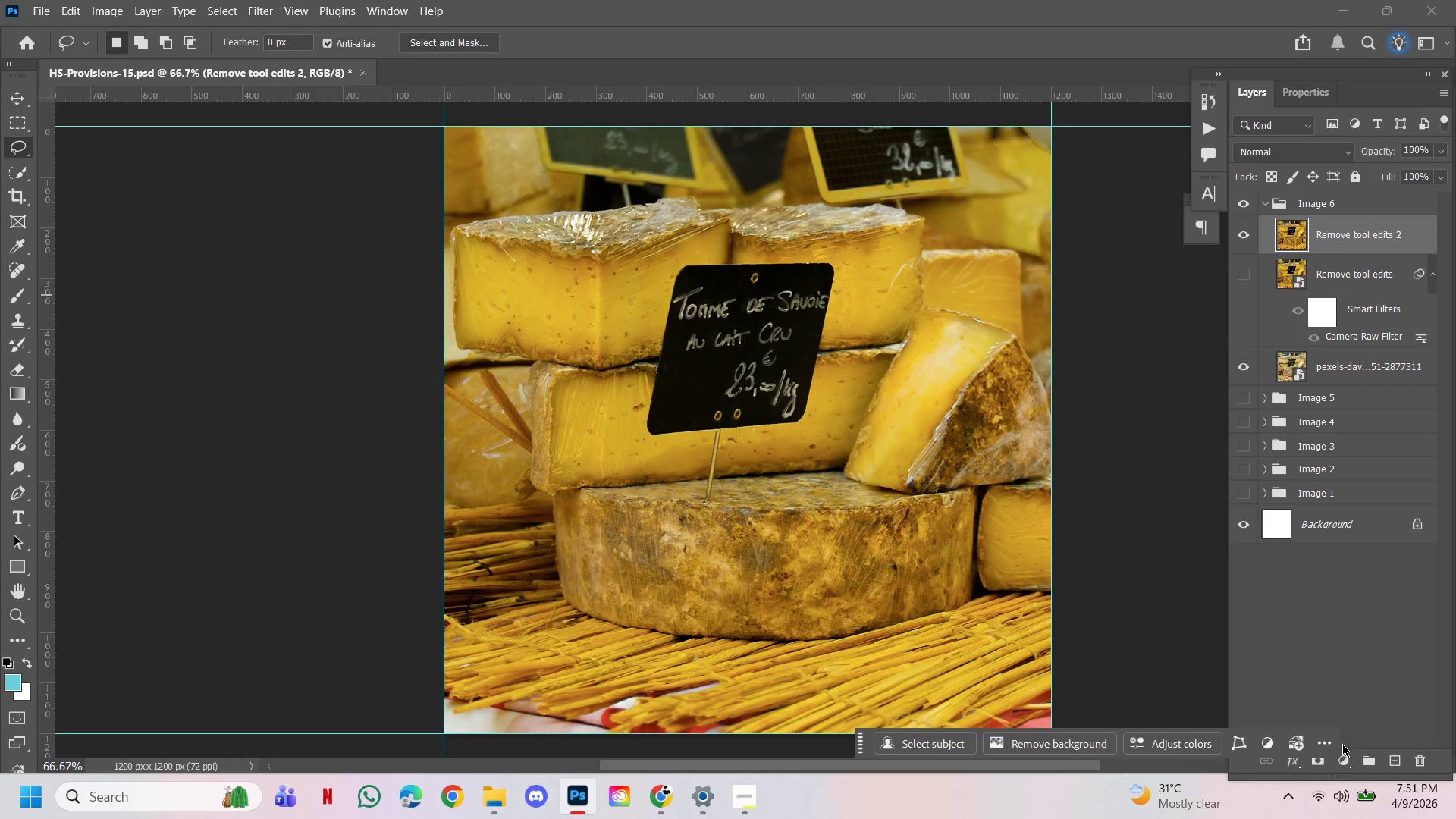 
left_click([1340, 762])
 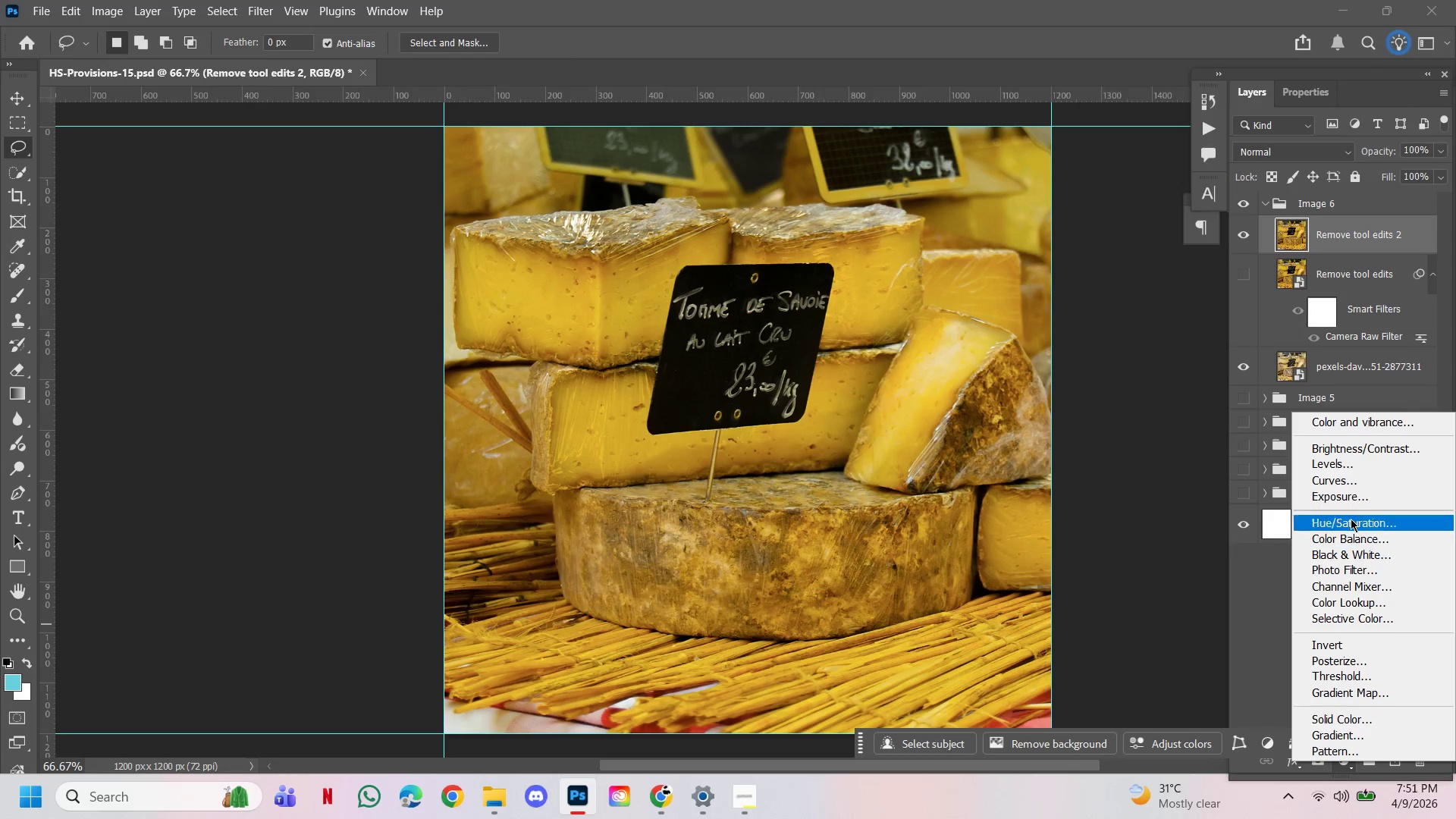 
left_click([1351, 479])
 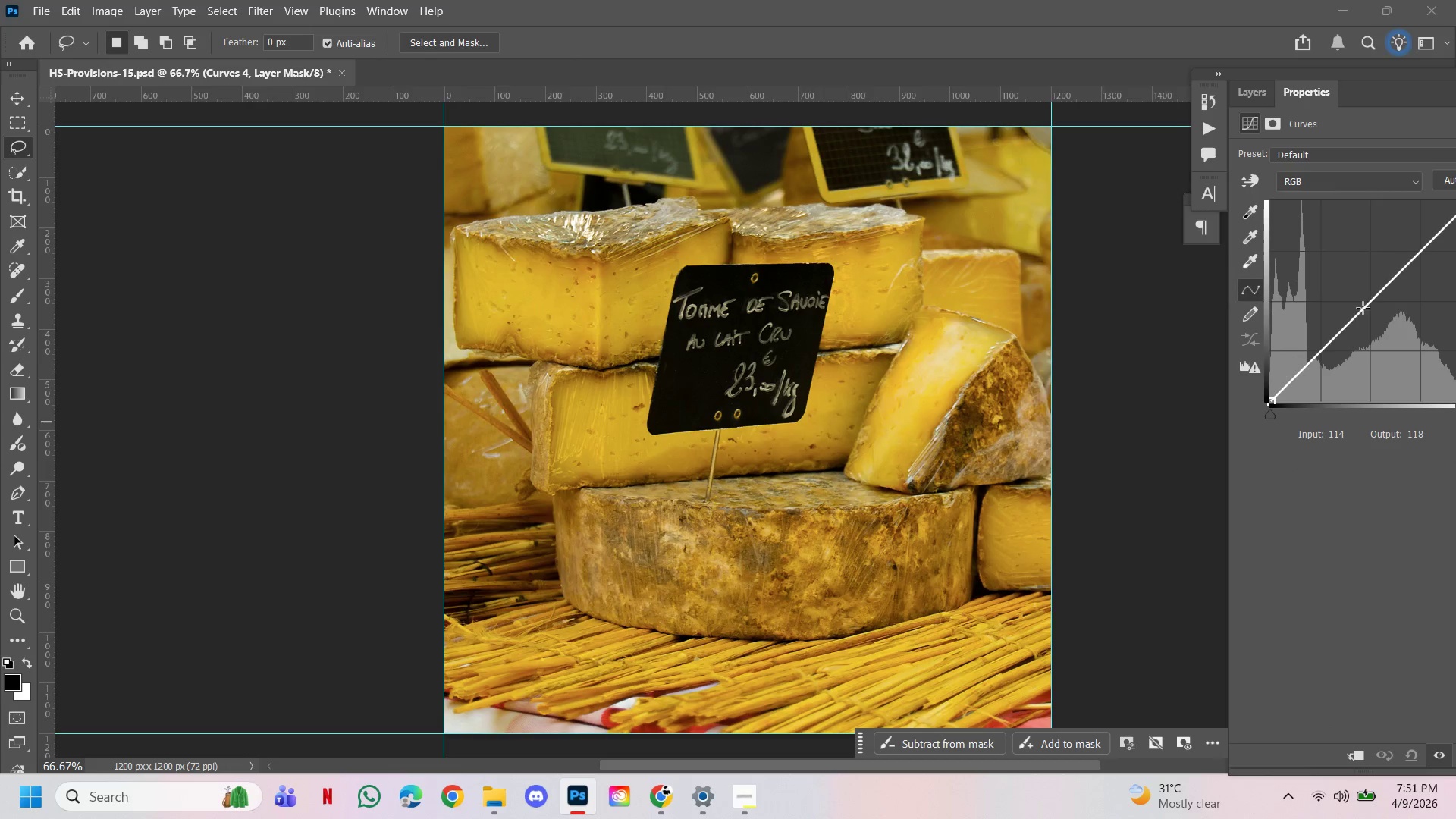 
left_click_drag(start_coordinate=[1366, 310], to_coordinate=[1354, 316])
 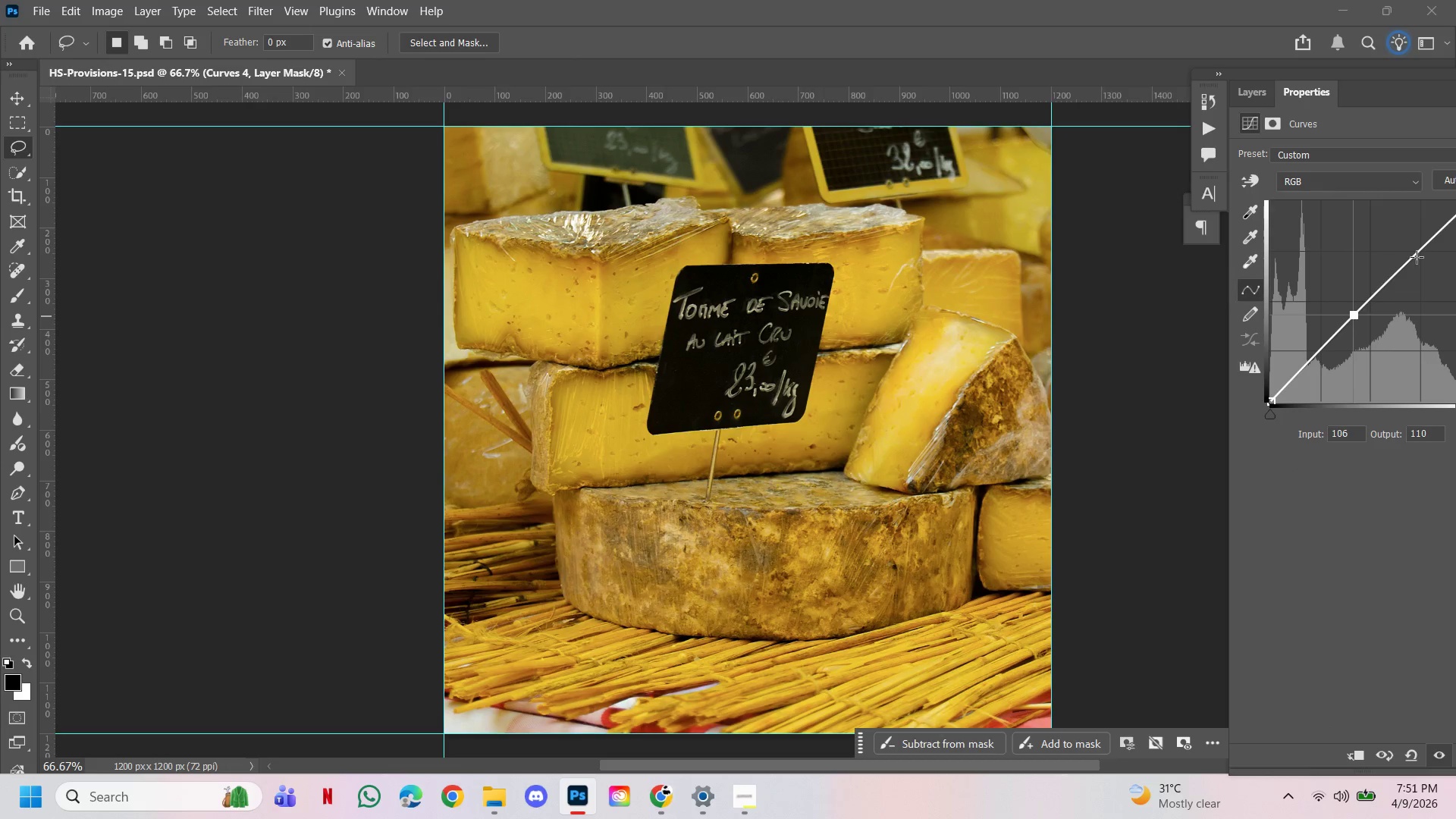 
left_click_drag(start_coordinate=[1417, 257], to_coordinate=[1412, 260])
 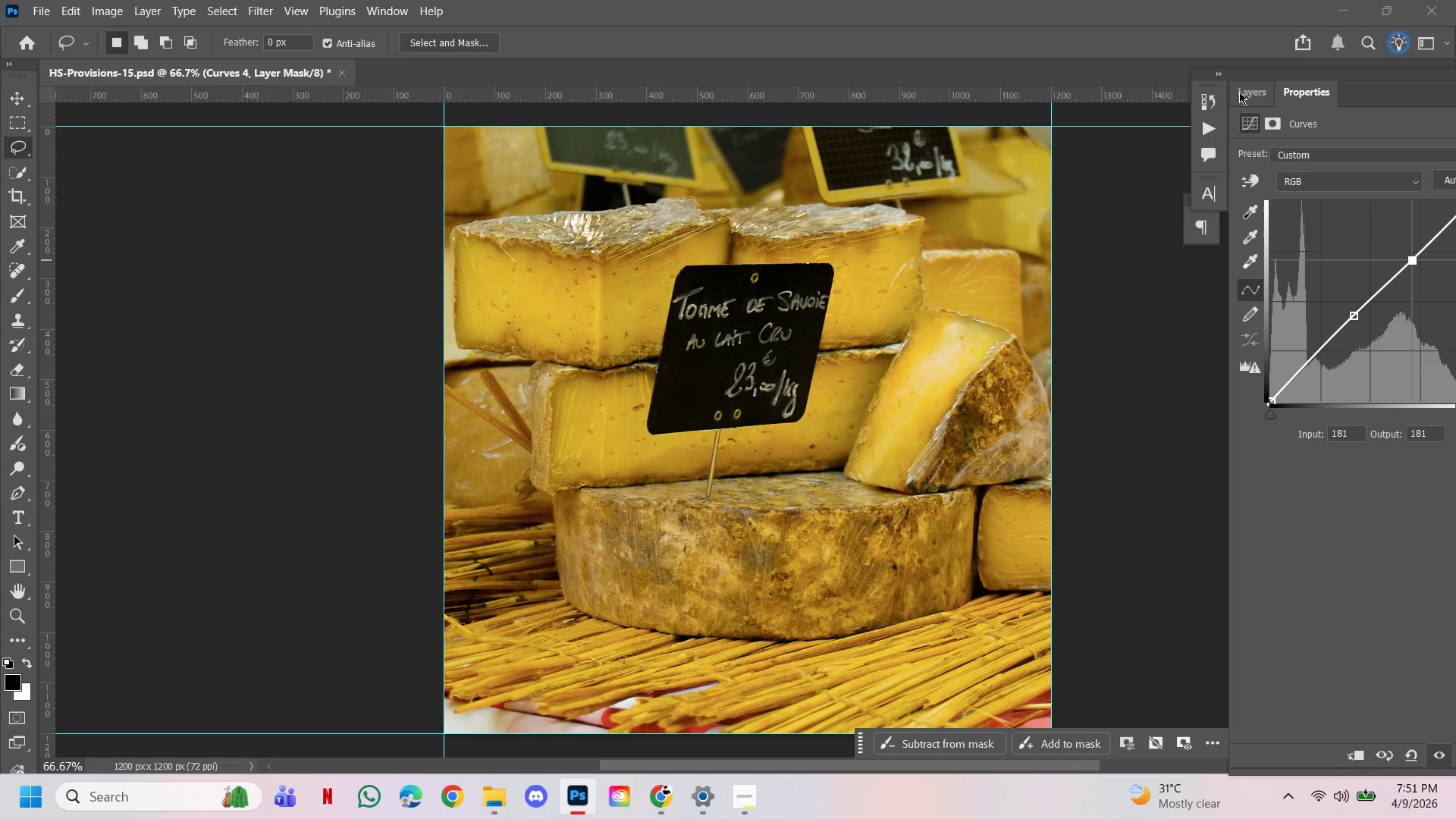 
left_click([1241, 91])
 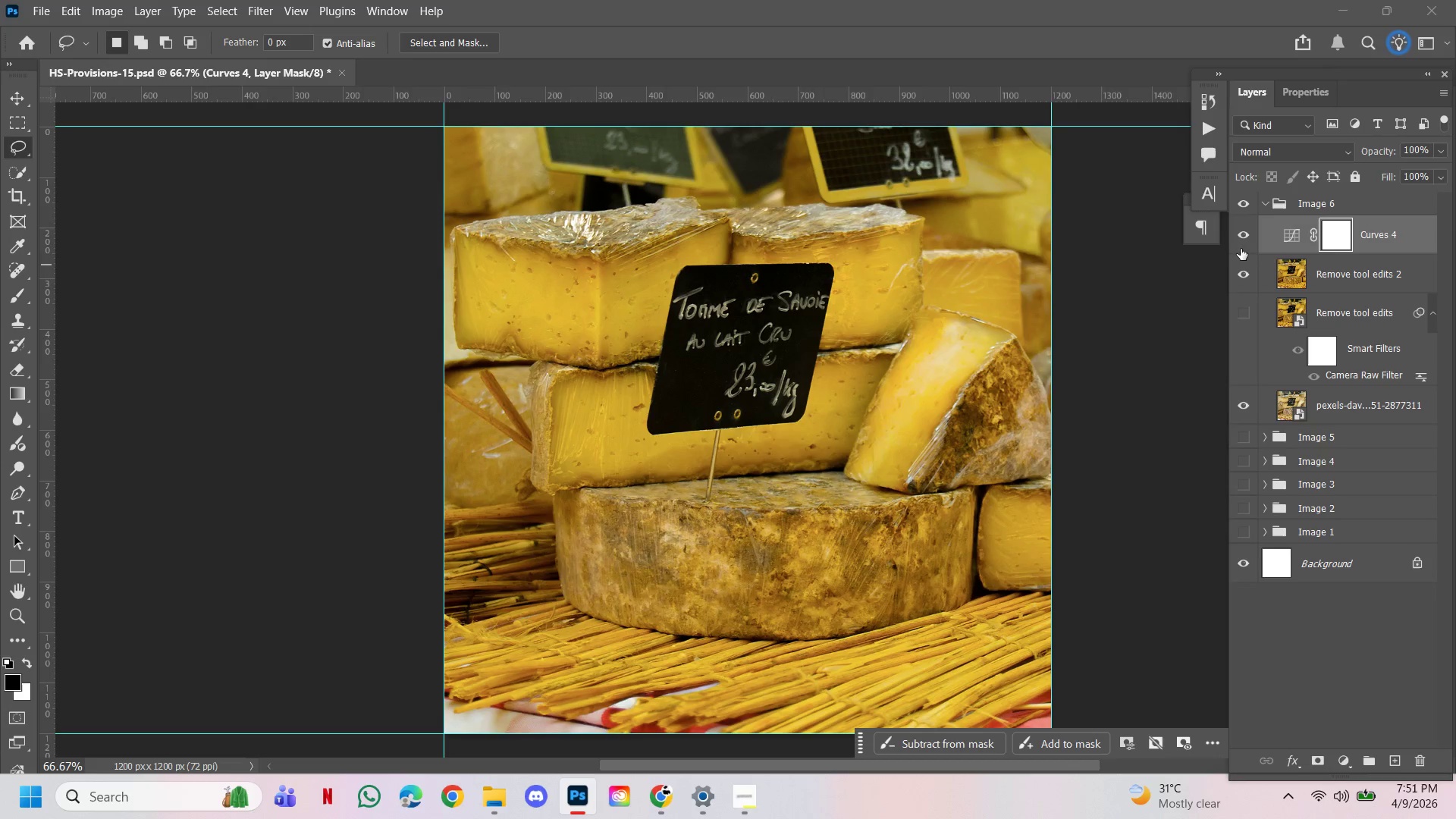 
left_click([1241, 236])
 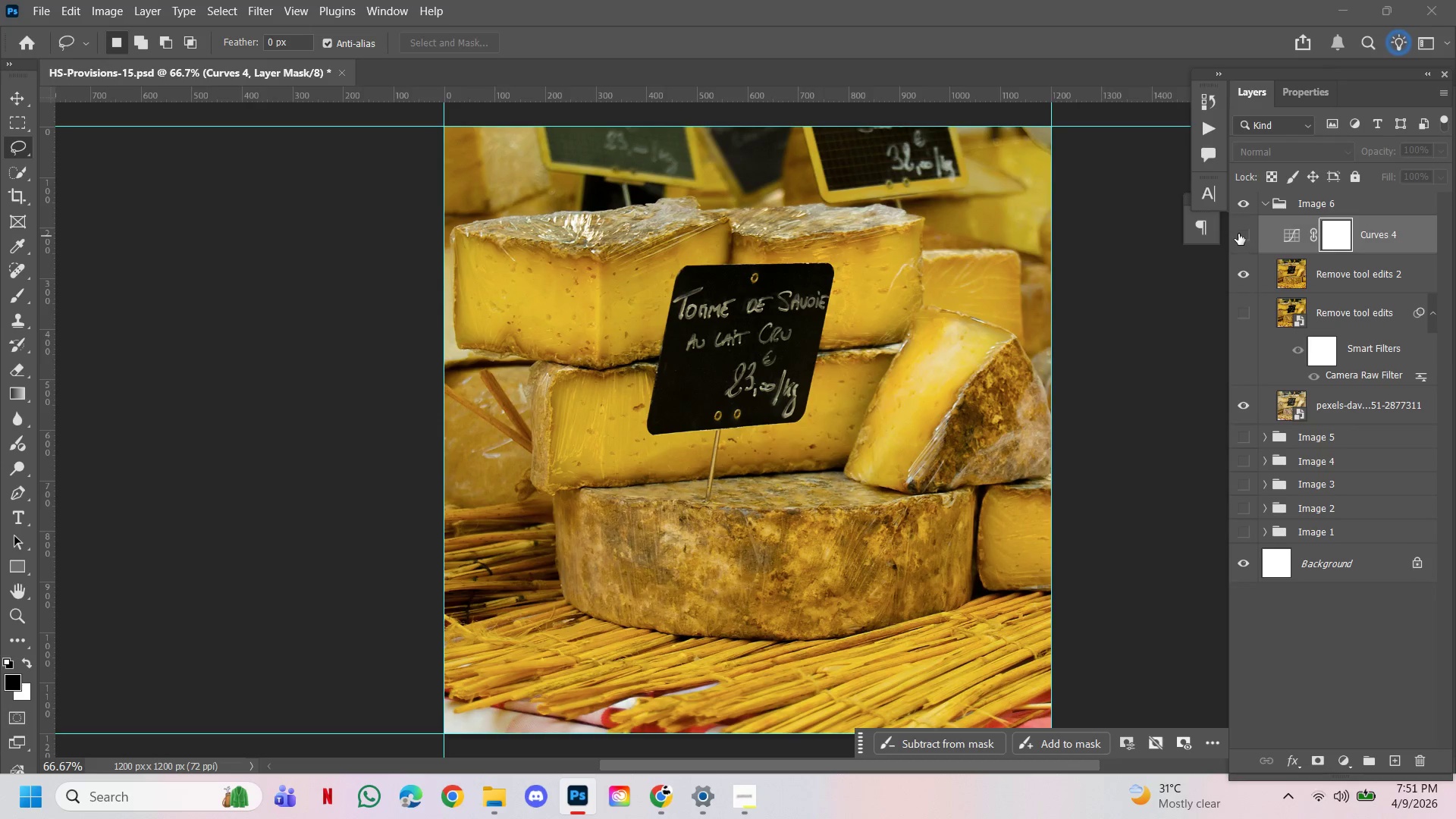 
left_click([1238, 234])
 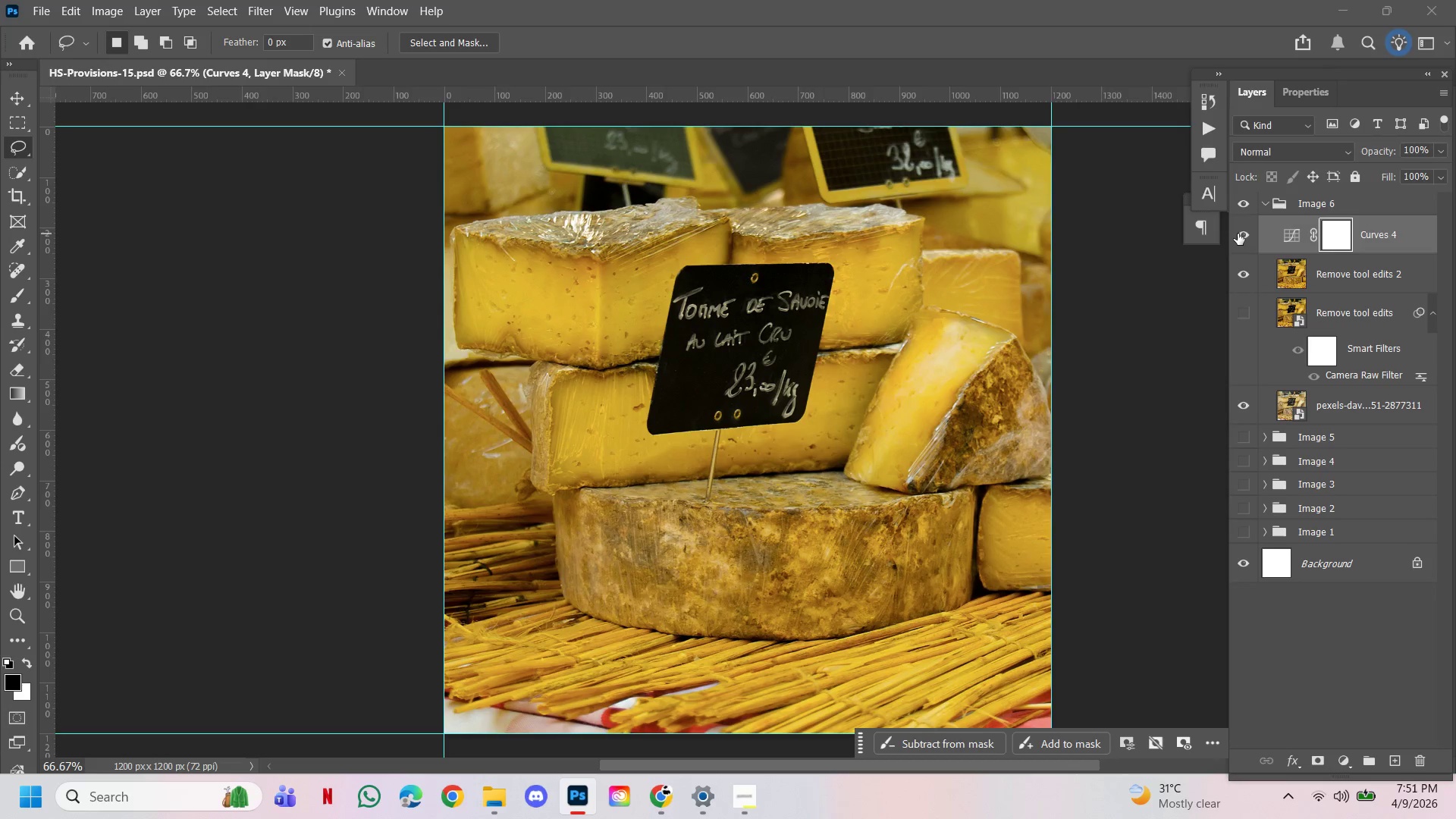 
left_click([1238, 234])
 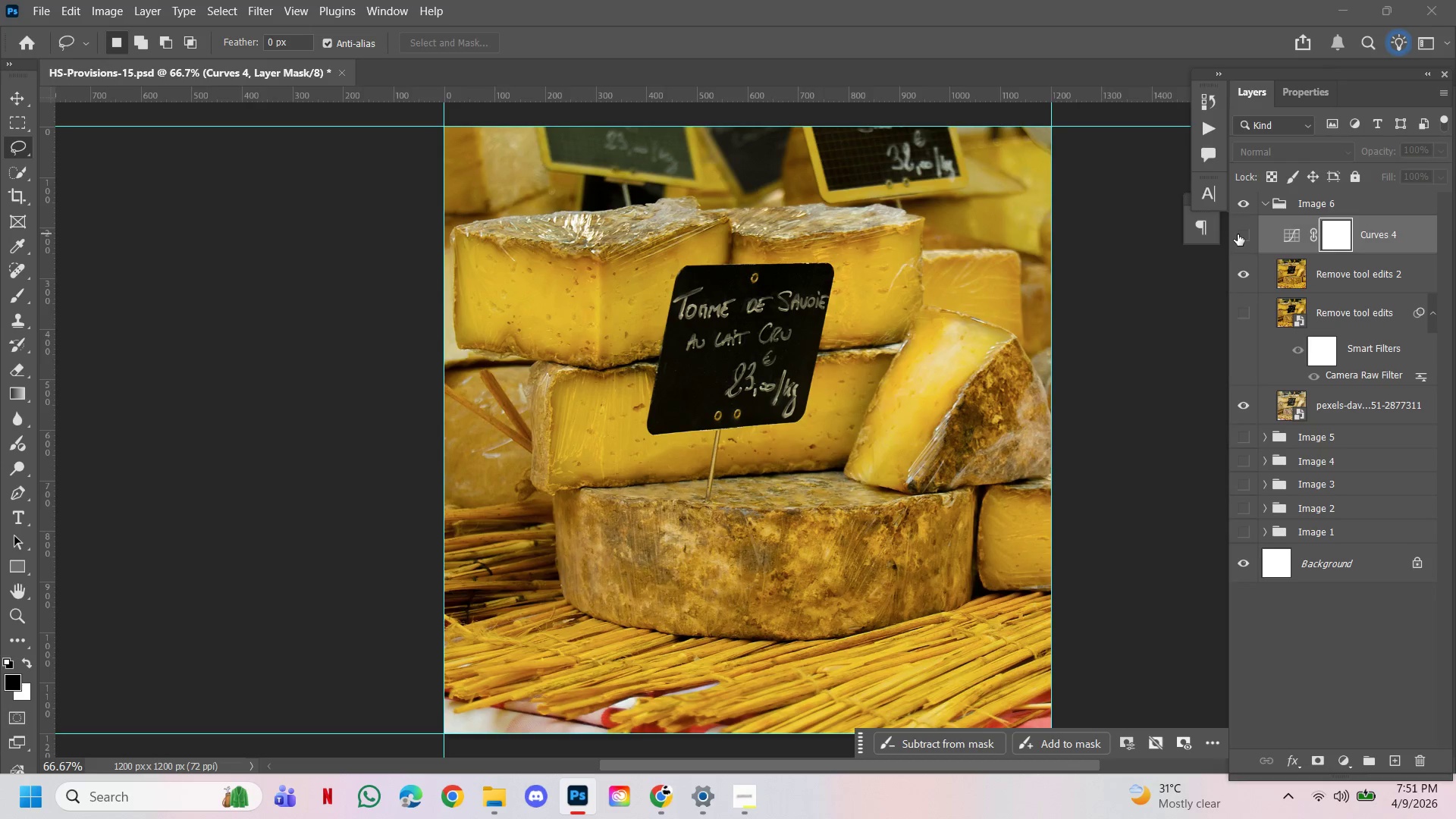 
left_click([1237, 236])
 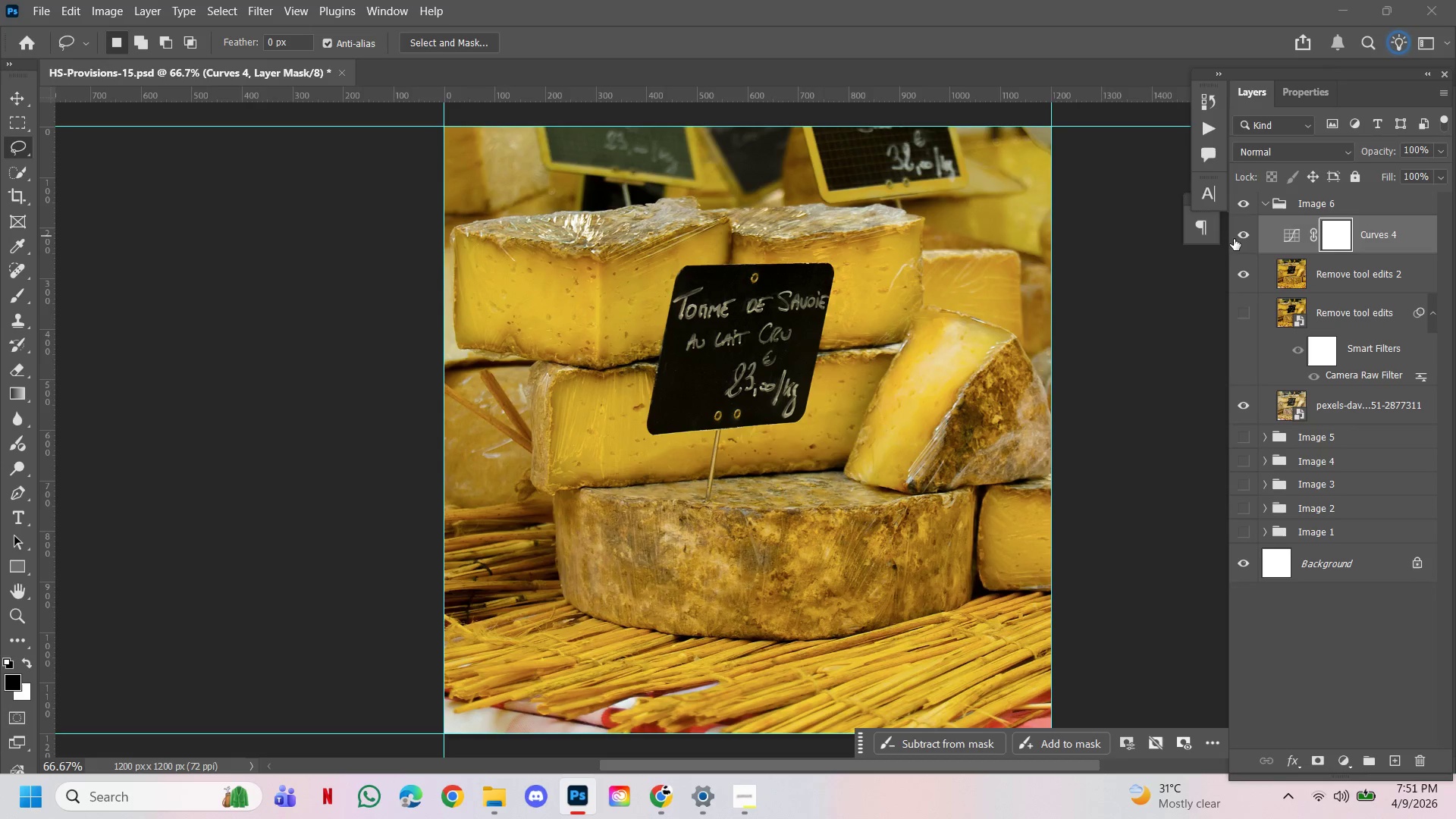 
left_click([1234, 239])
 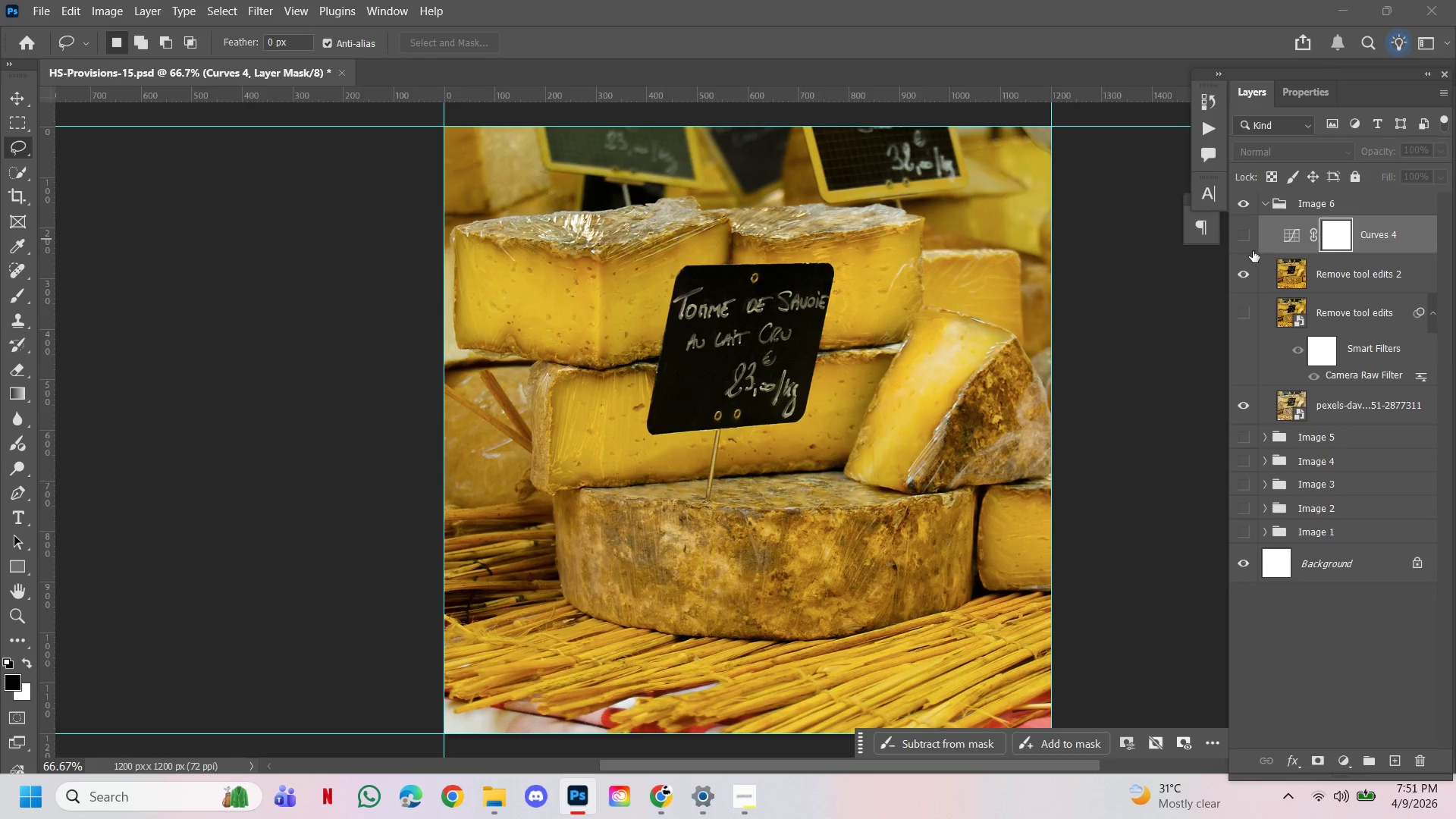 
left_click([1244, 237])
 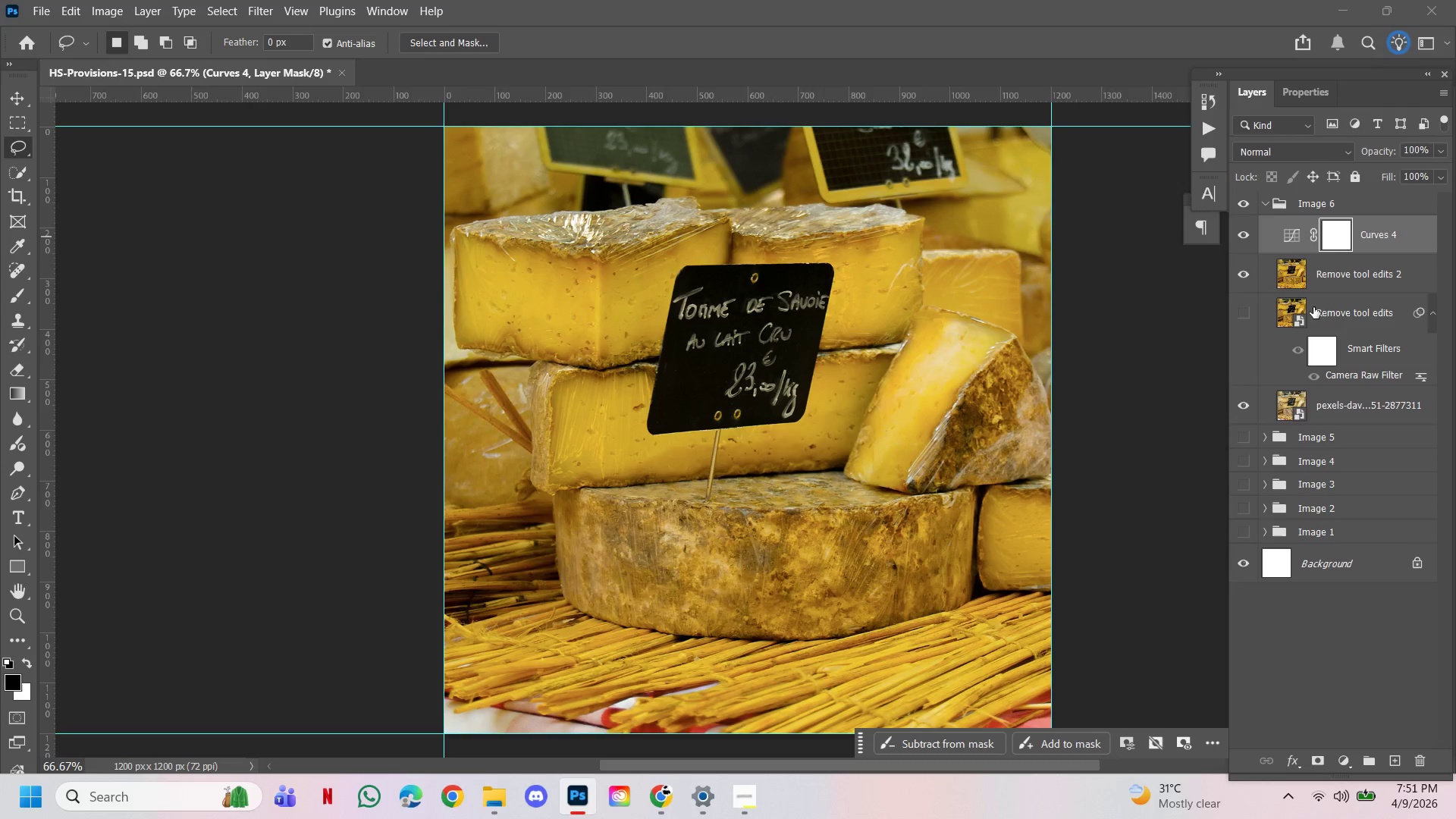 
left_click([1348, 280])
 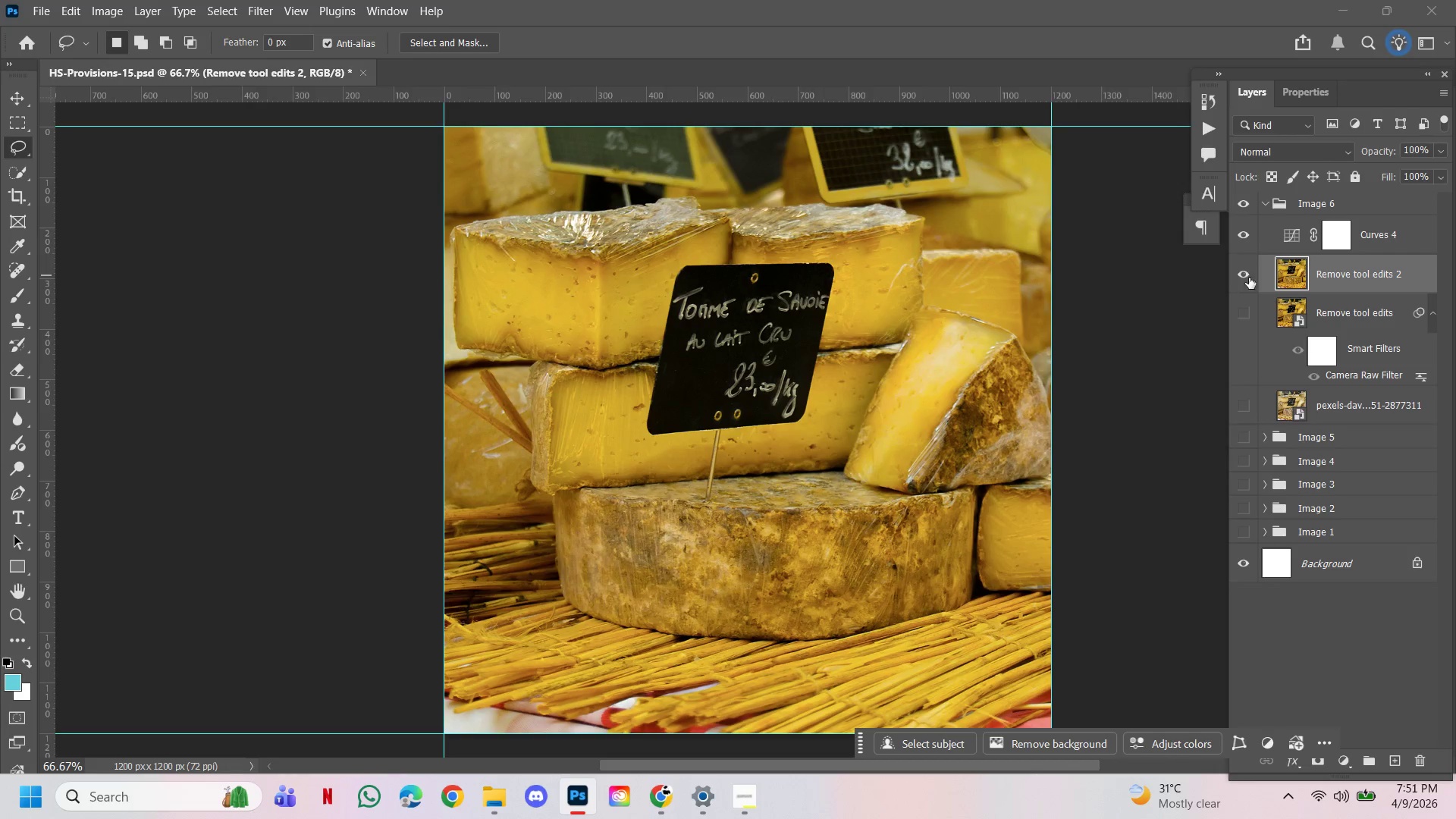 
left_click([1245, 400])
 